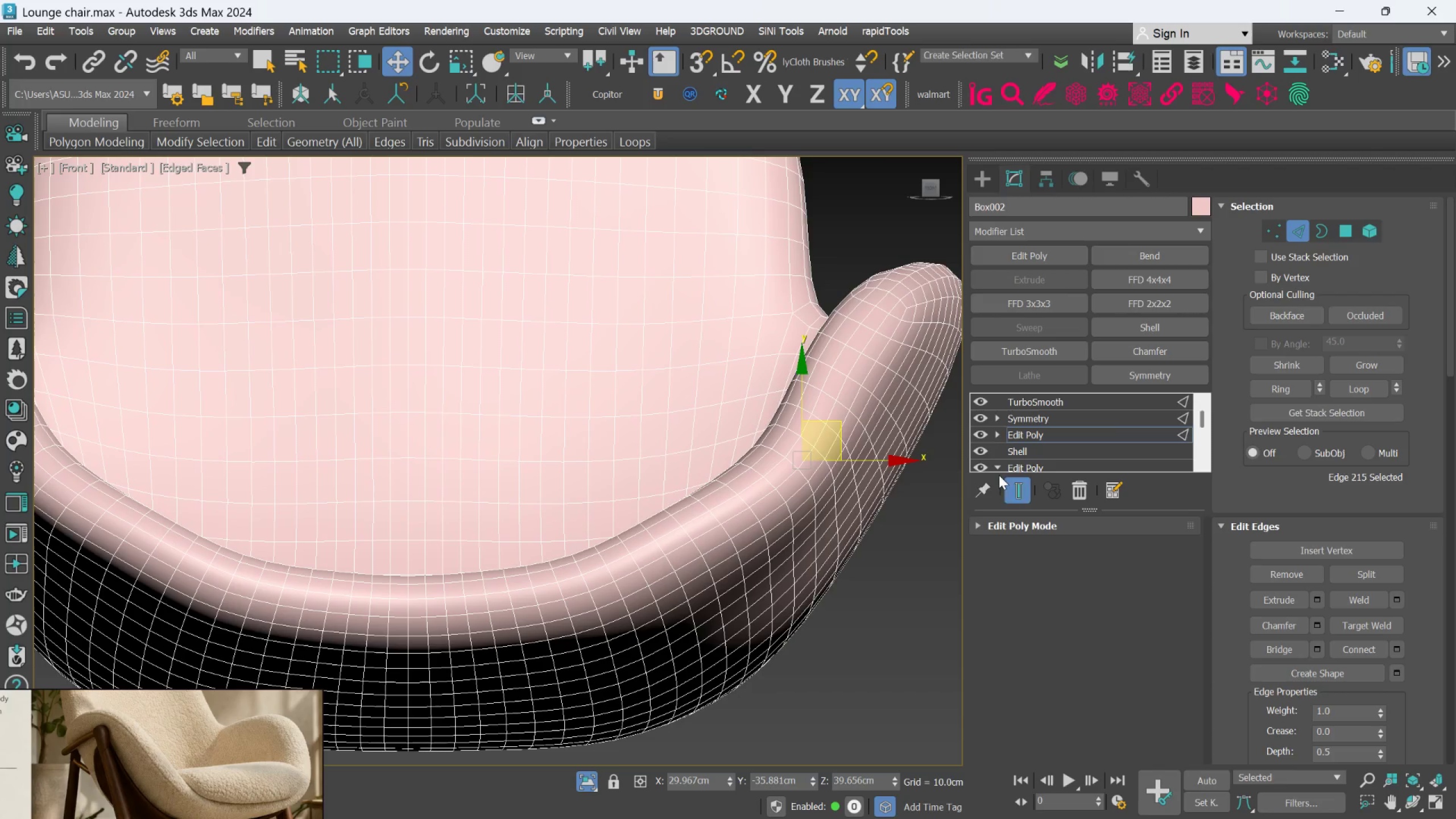 
left_click([1019, 487])
 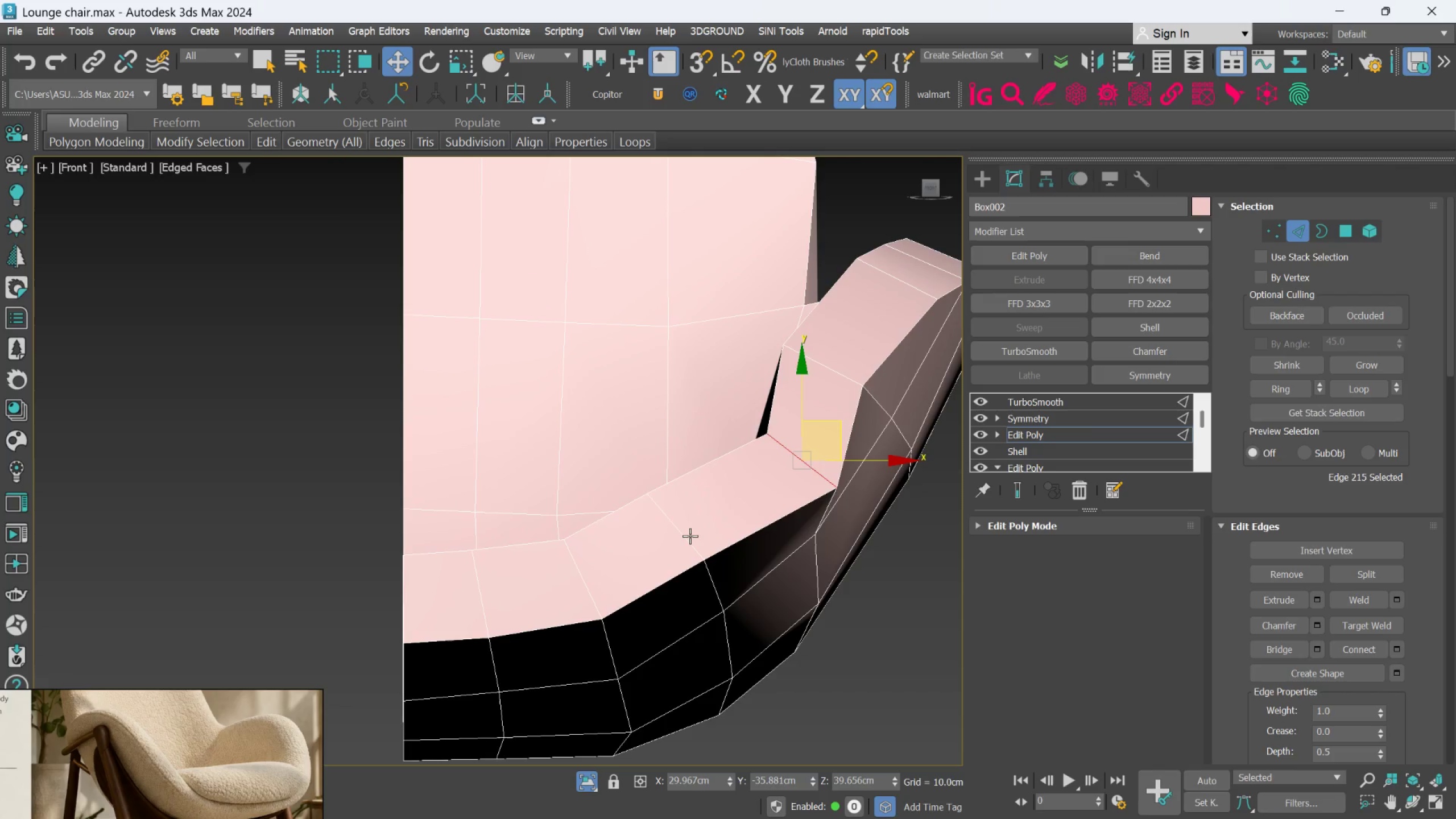 
left_click([689, 536])
 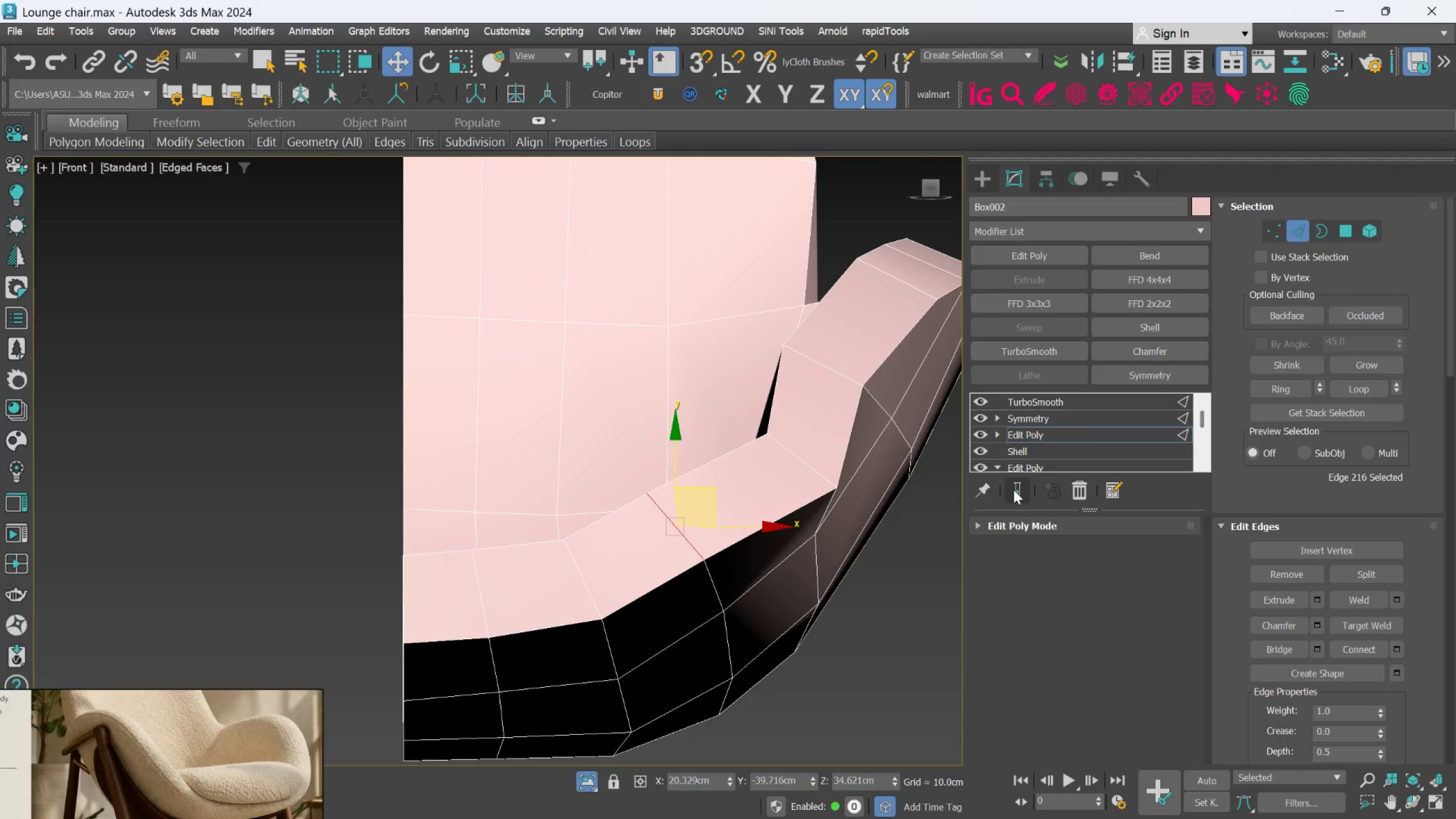 
left_click([1019, 490])
 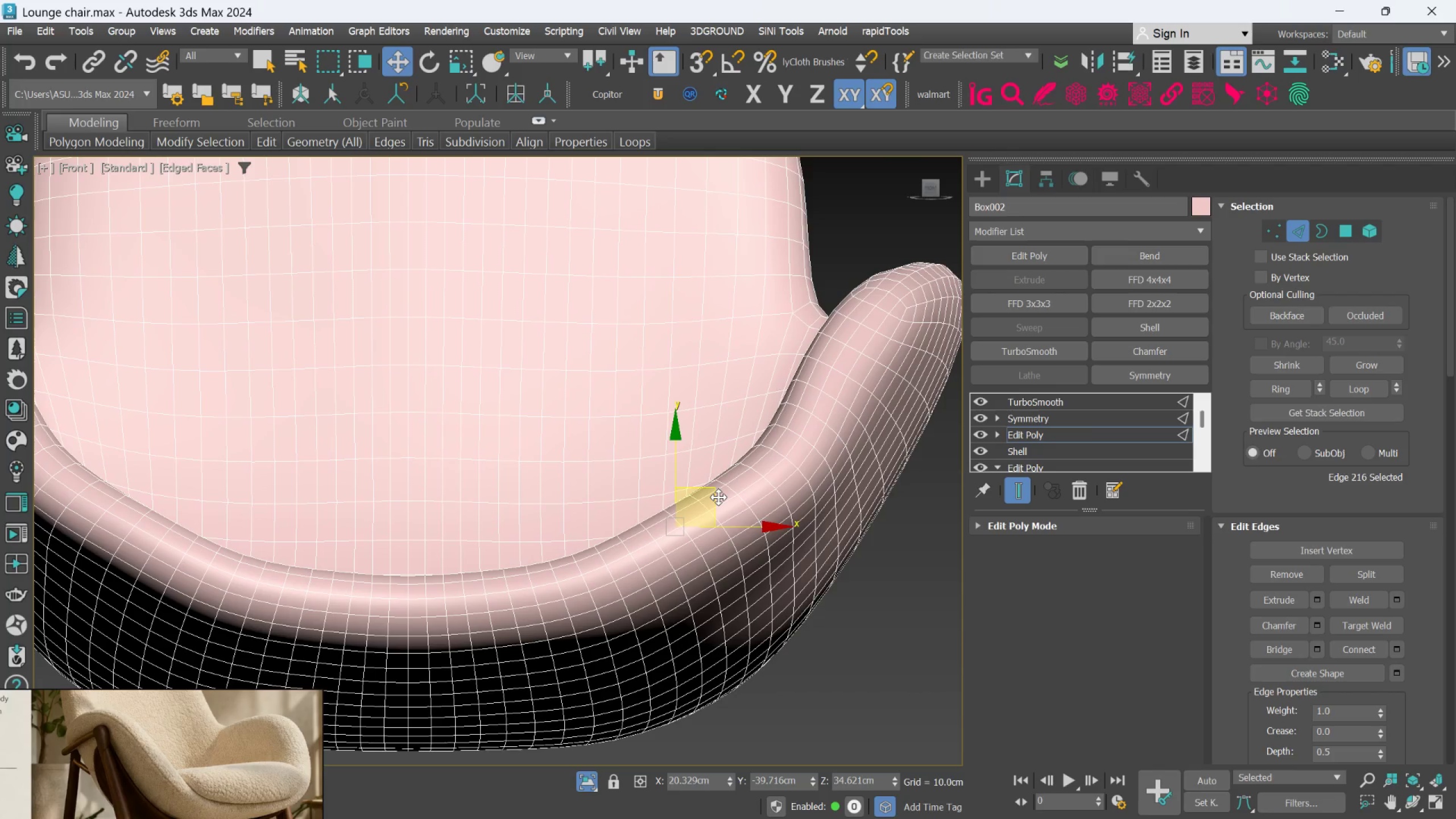 
left_click_drag(start_coordinate=[718, 497], to_coordinate=[735, 518])
 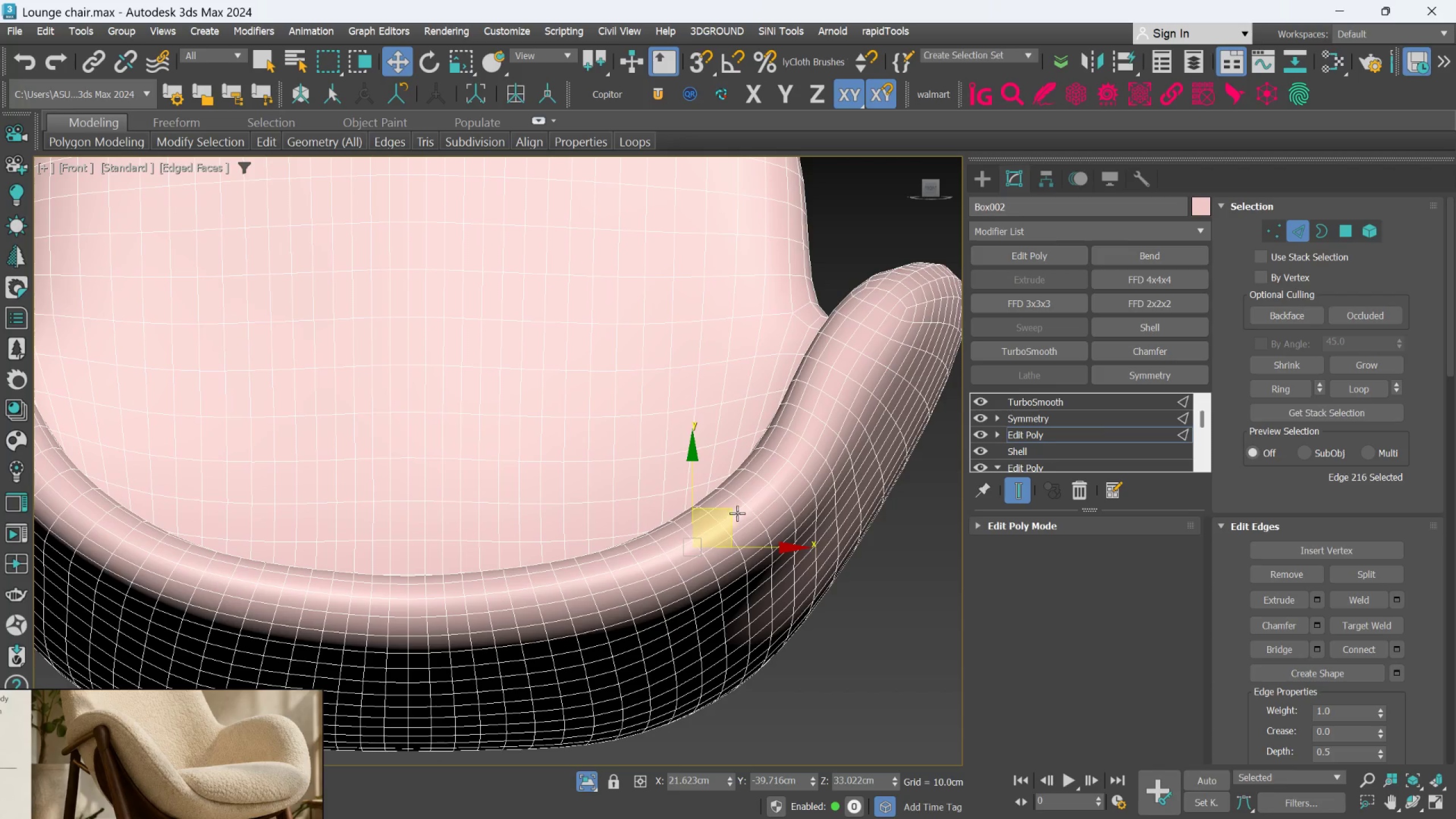 
scroll: coordinate [737, 513], scroll_direction: down, amount: 2.0
 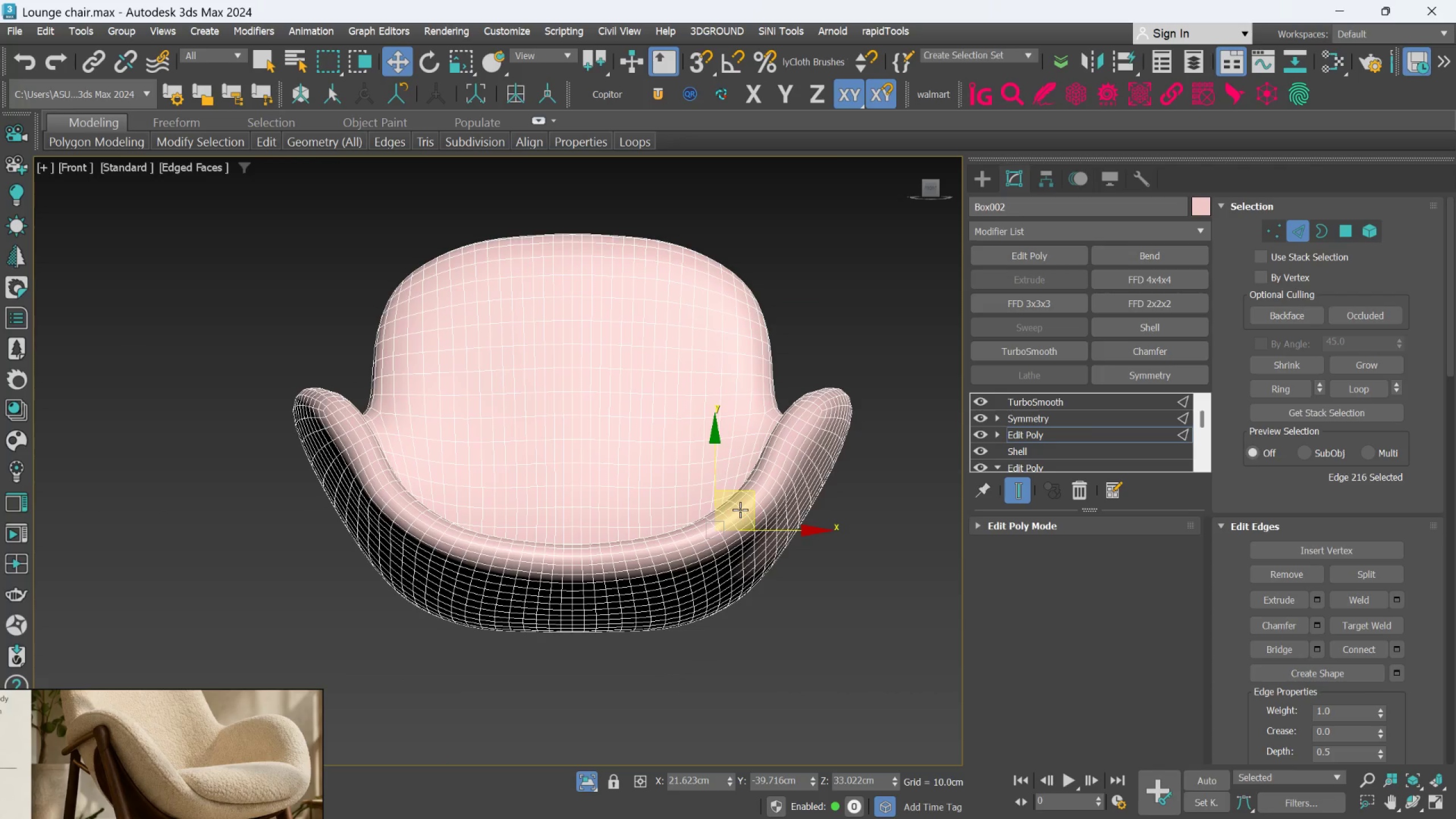 
scroll: coordinate [740, 510], scroll_direction: up, amount: 2.0
 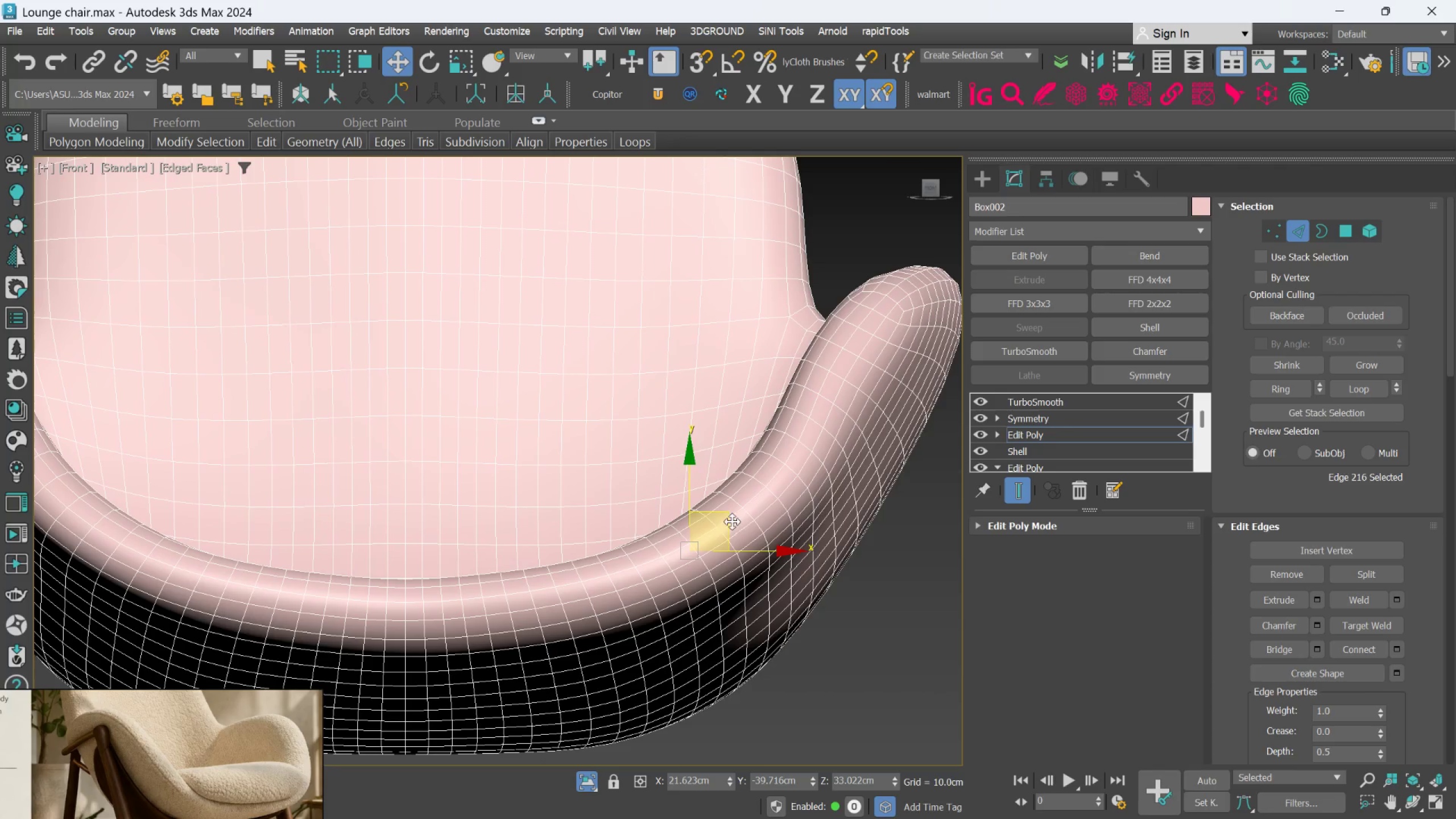 
left_click_drag(start_coordinate=[730, 522], to_coordinate=[732, 524])
 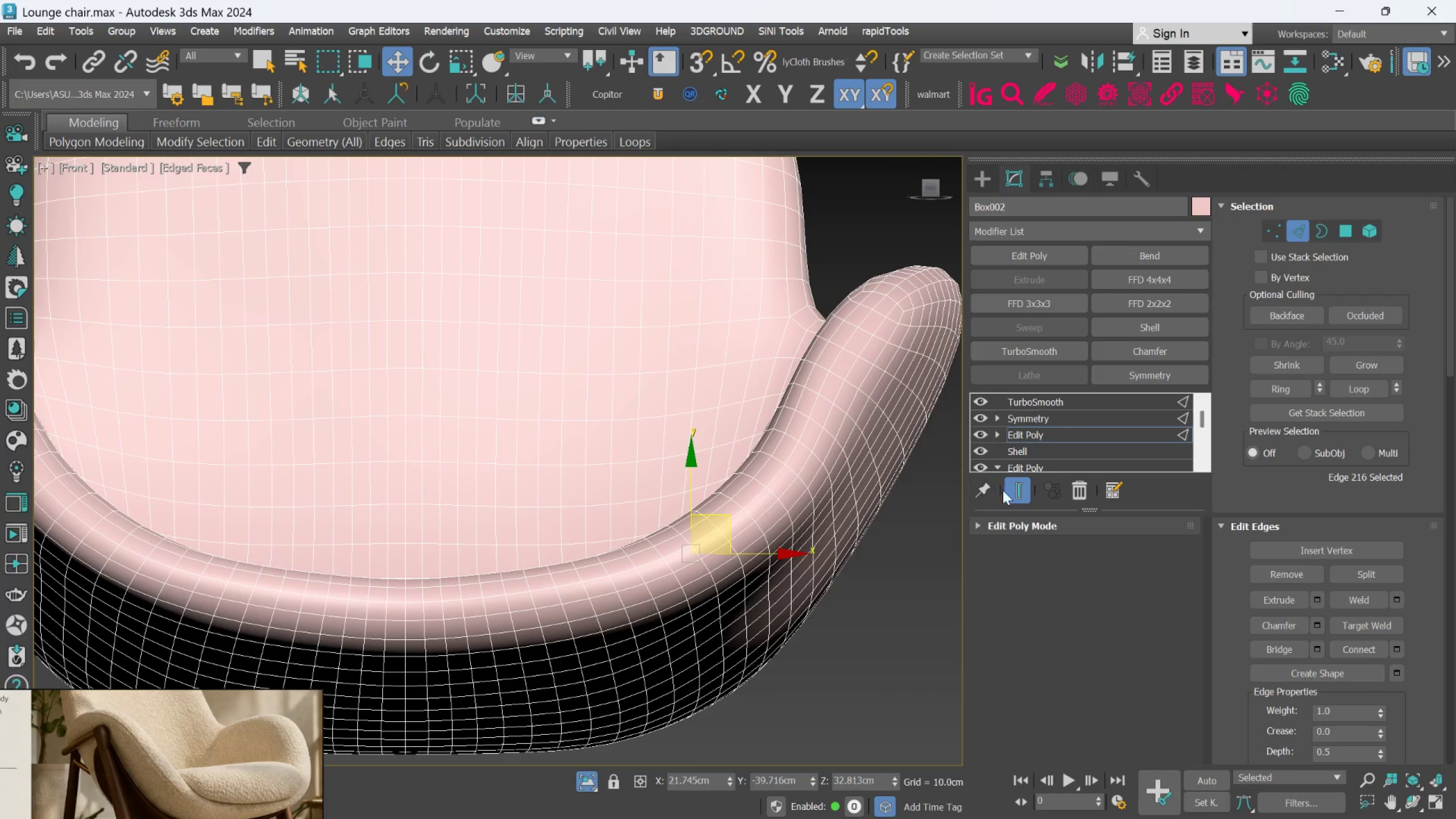 
left_click([1005, 490])
 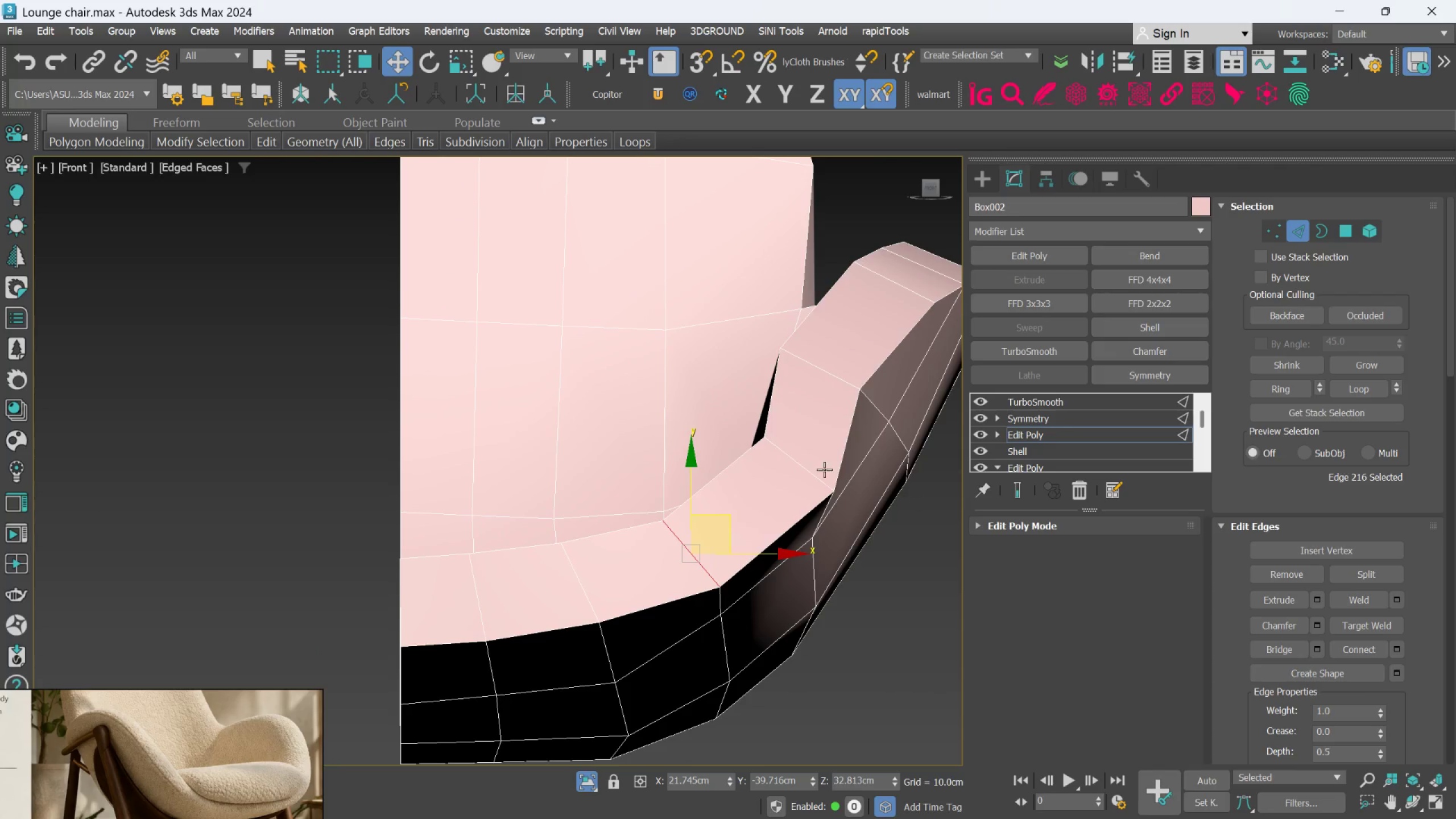 
scroll: coordinate [797, 448], scroll_direction: up, amount: 1.0
 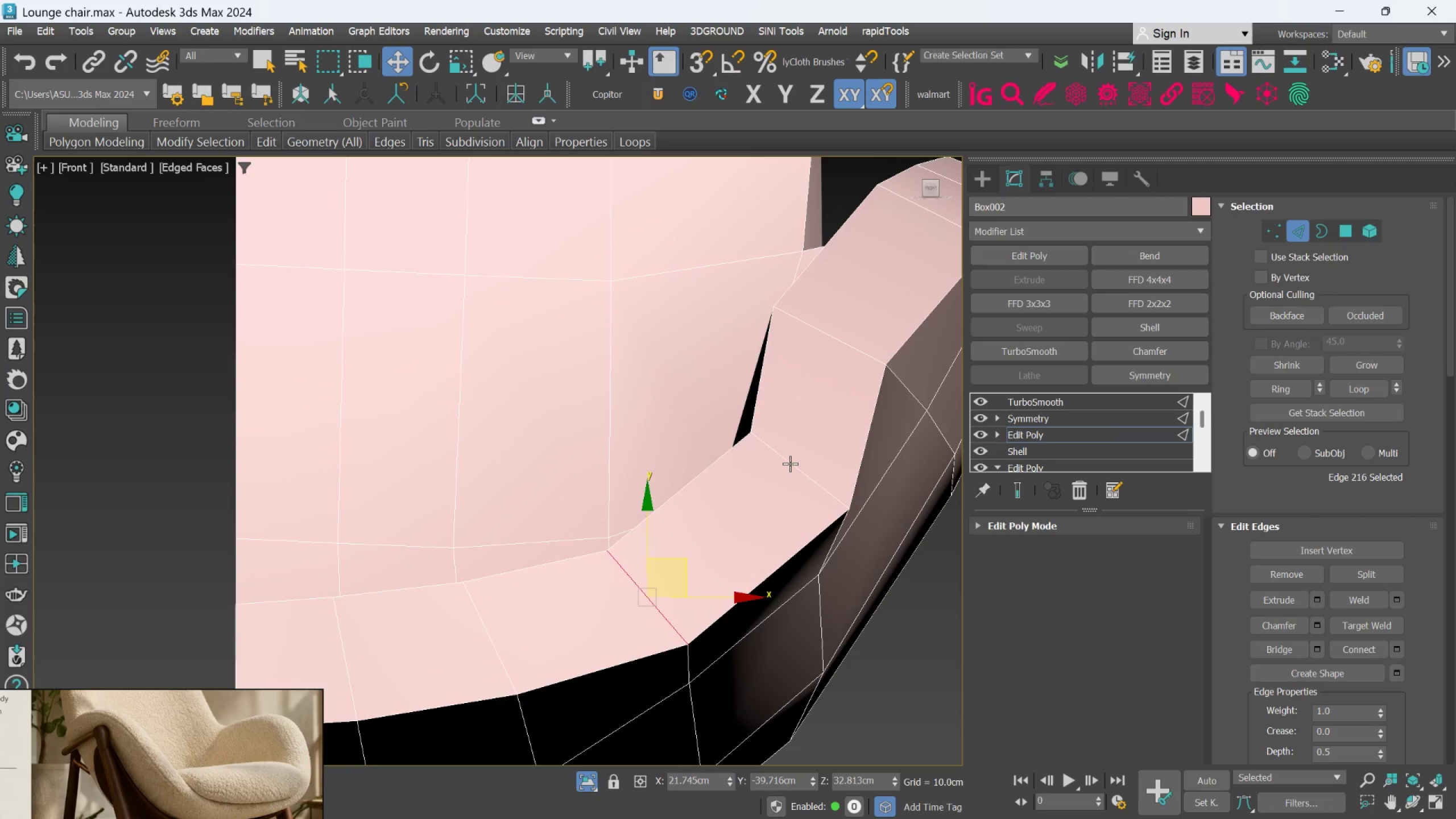 
left_click([790, 464])
 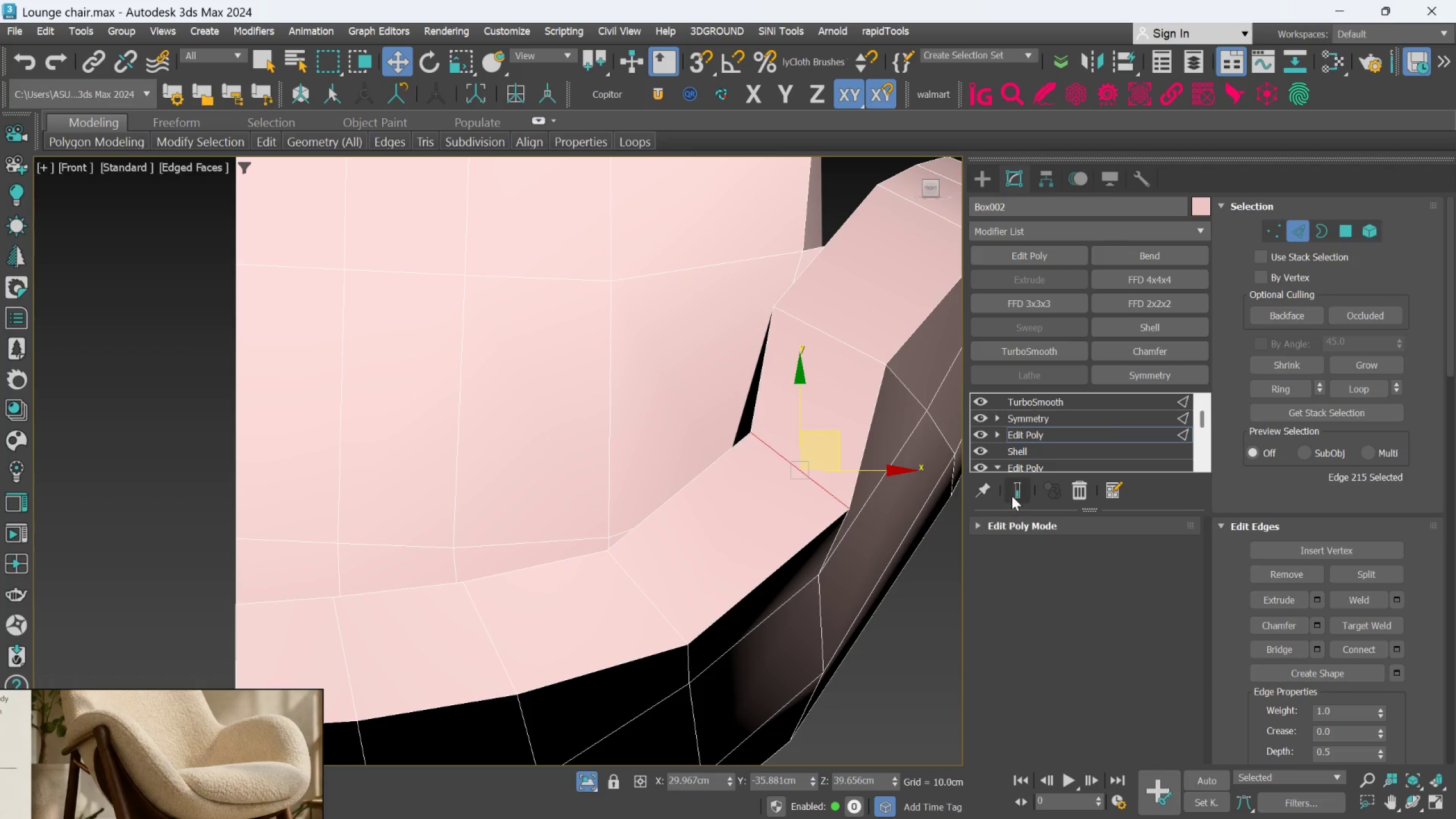 
left_click([1018, 491])
 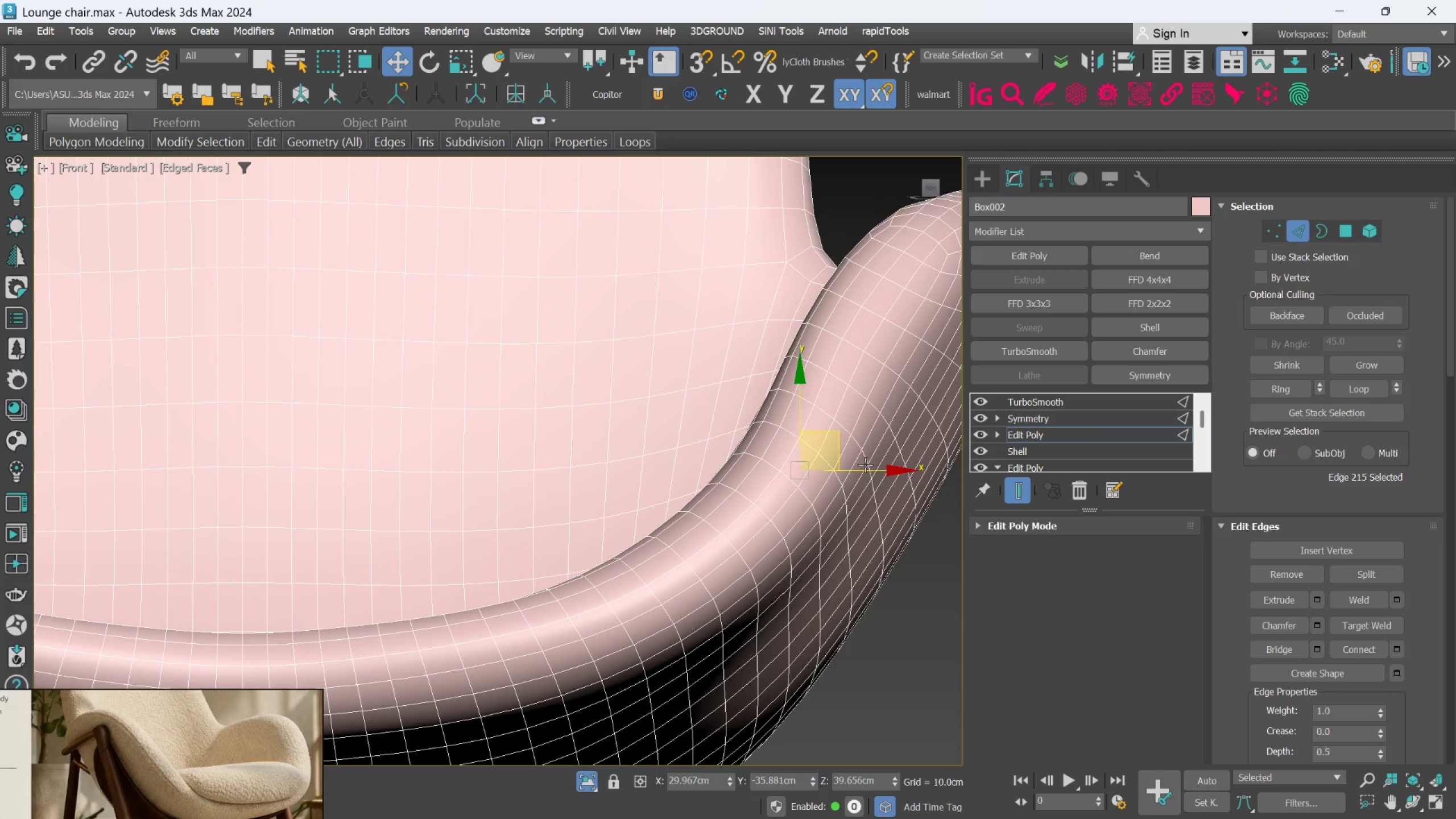 
scroll: coordinate [859, 460], scroll_direction: down, amount: 2.0
 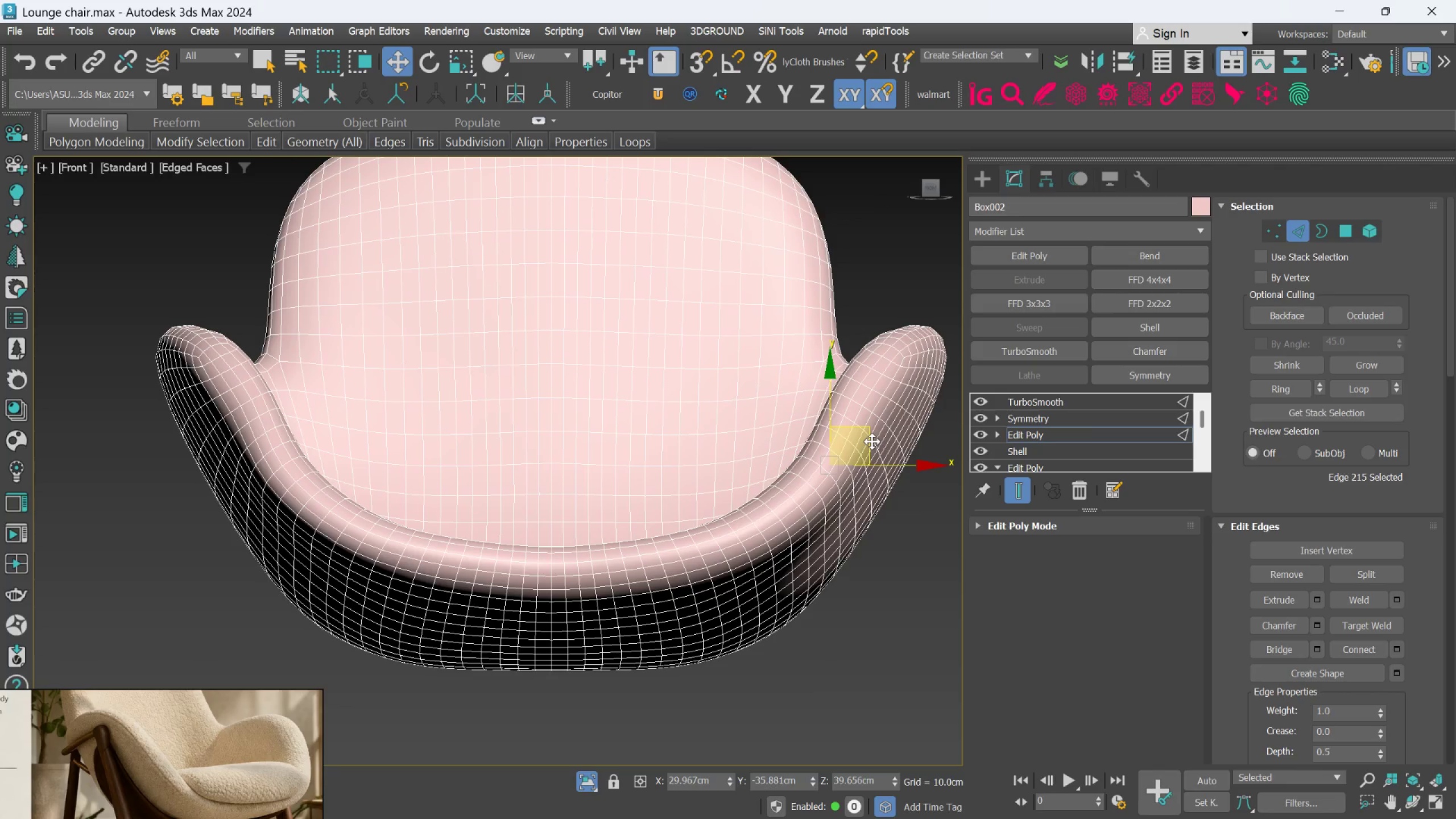 
left_click_drag(start_coordinate=[869, 441], to_coordinate=[863, 440])
 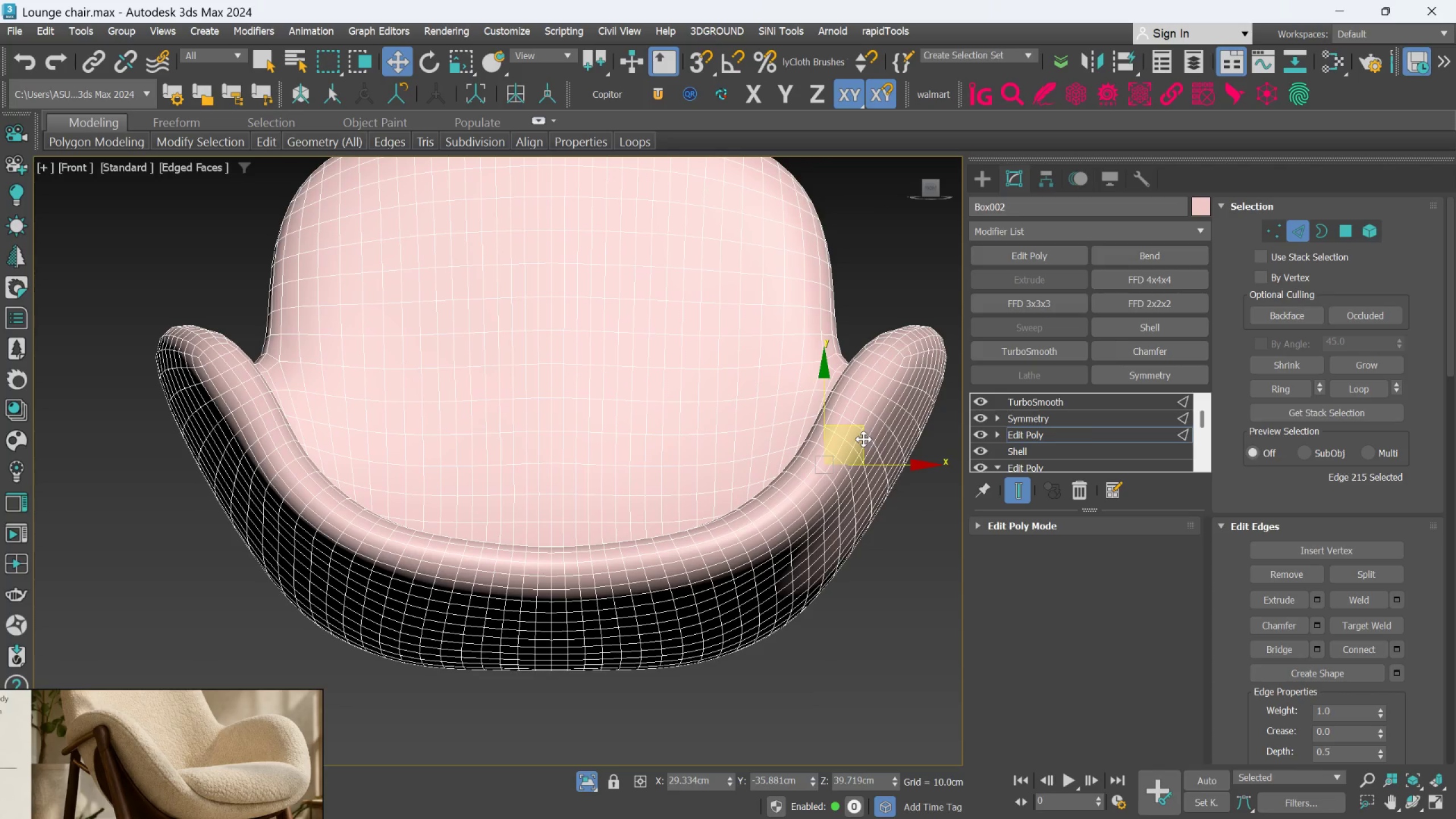 
key(Control+Z)
 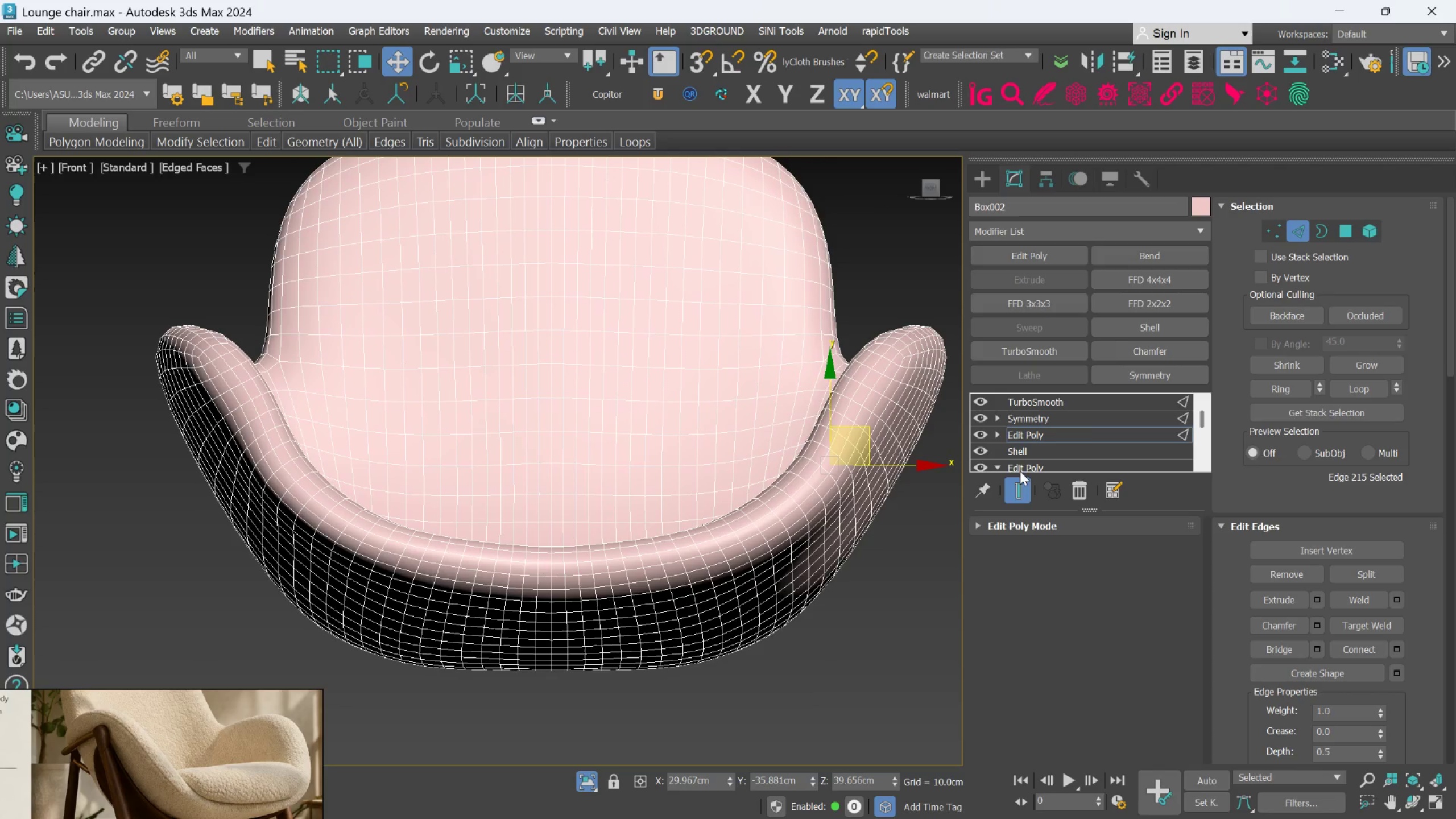 
left_click([1015, 493])
 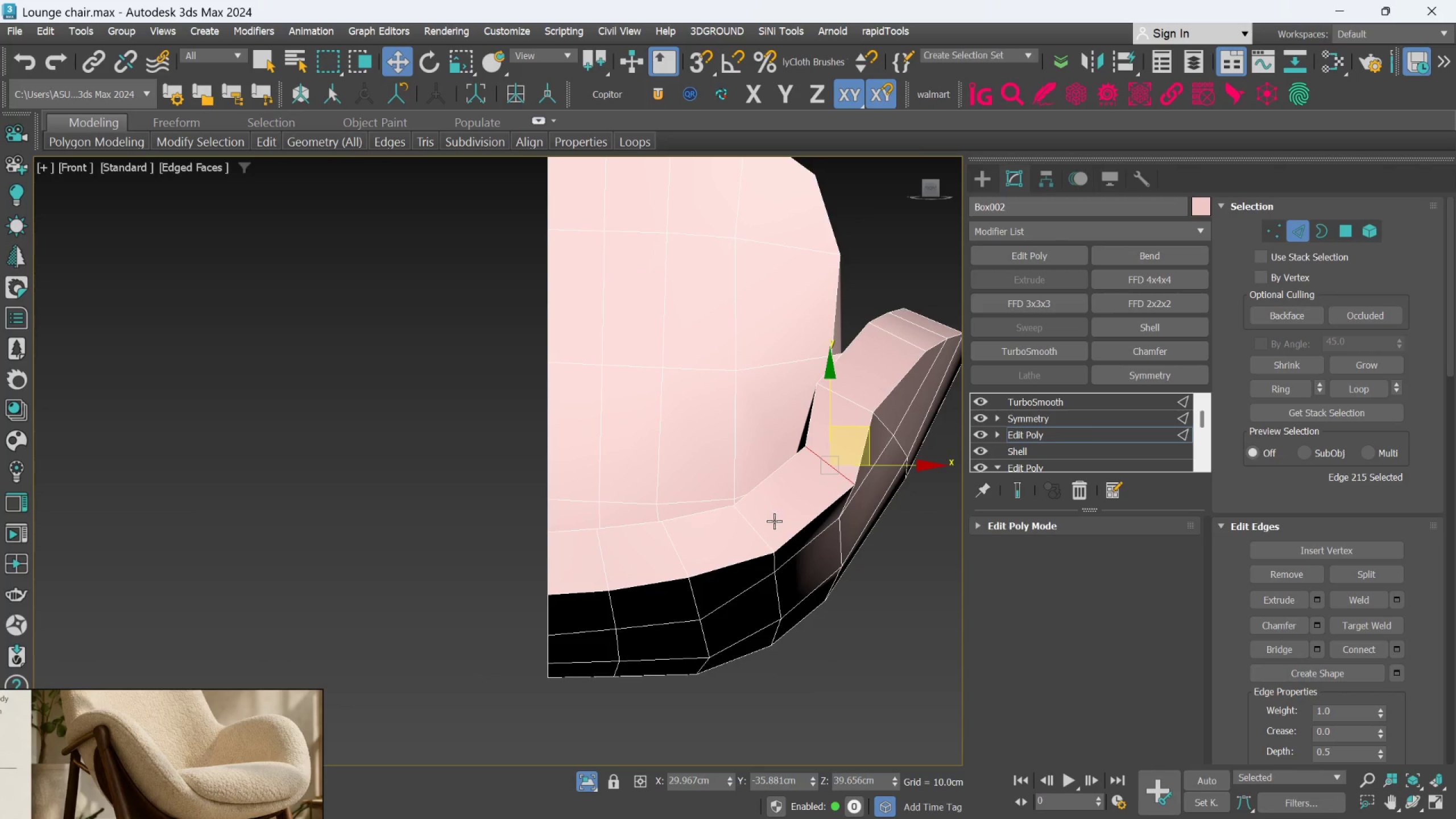 
left_click([766, 526])
 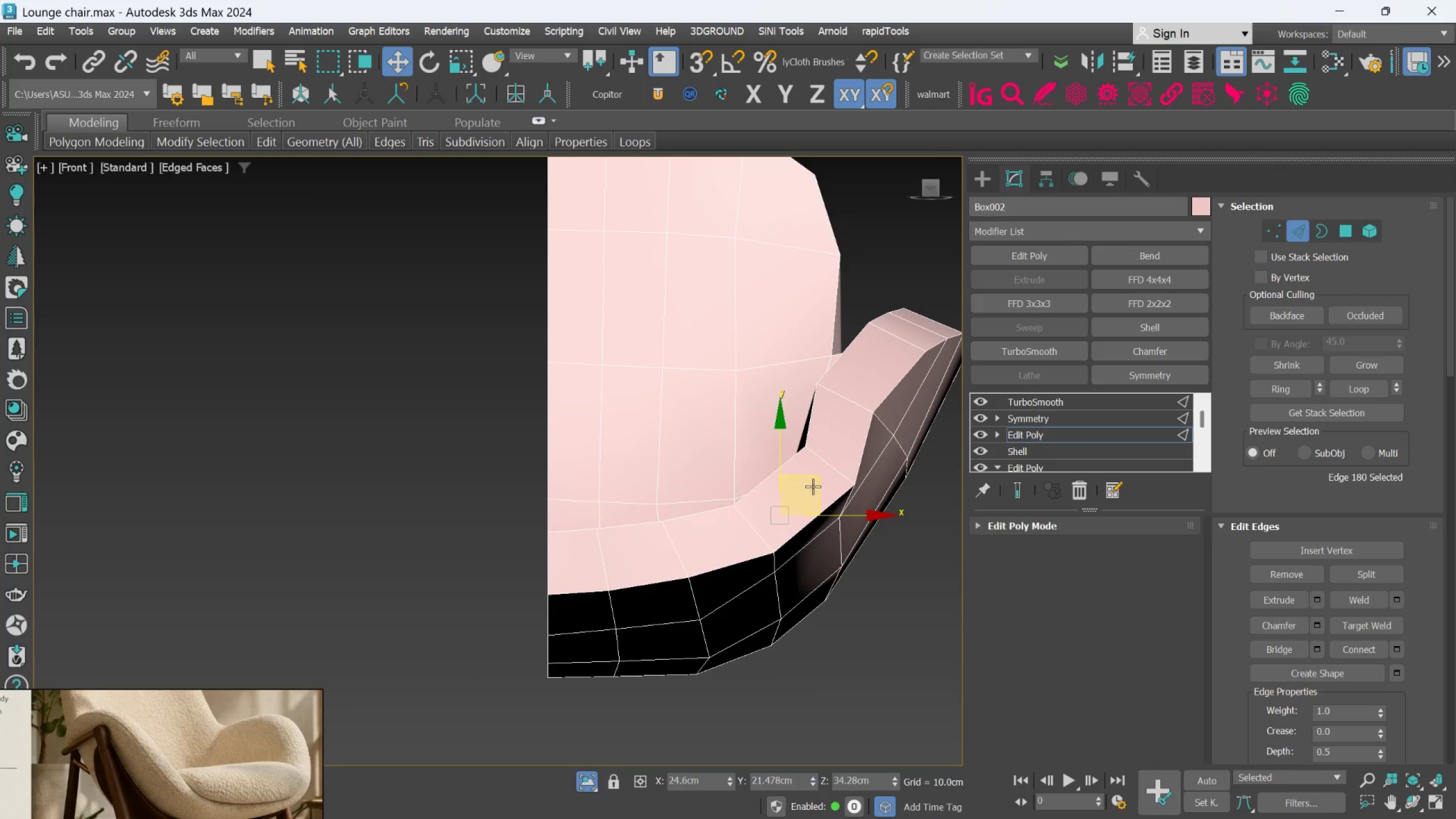 
scroll: coordinate [747, 515], scroll_direction: up, amount: 2.0
 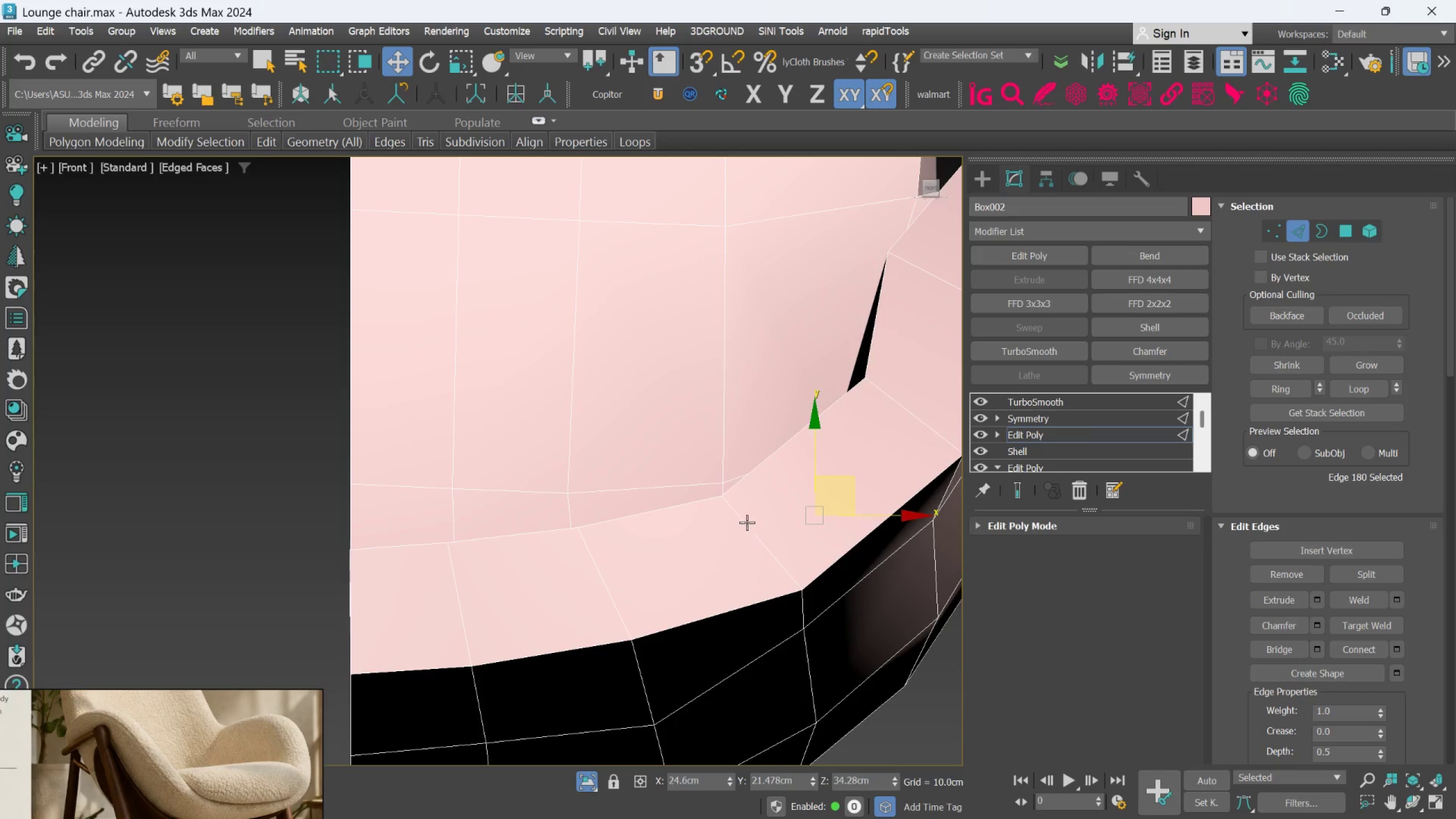 
left_click([747, 523])
 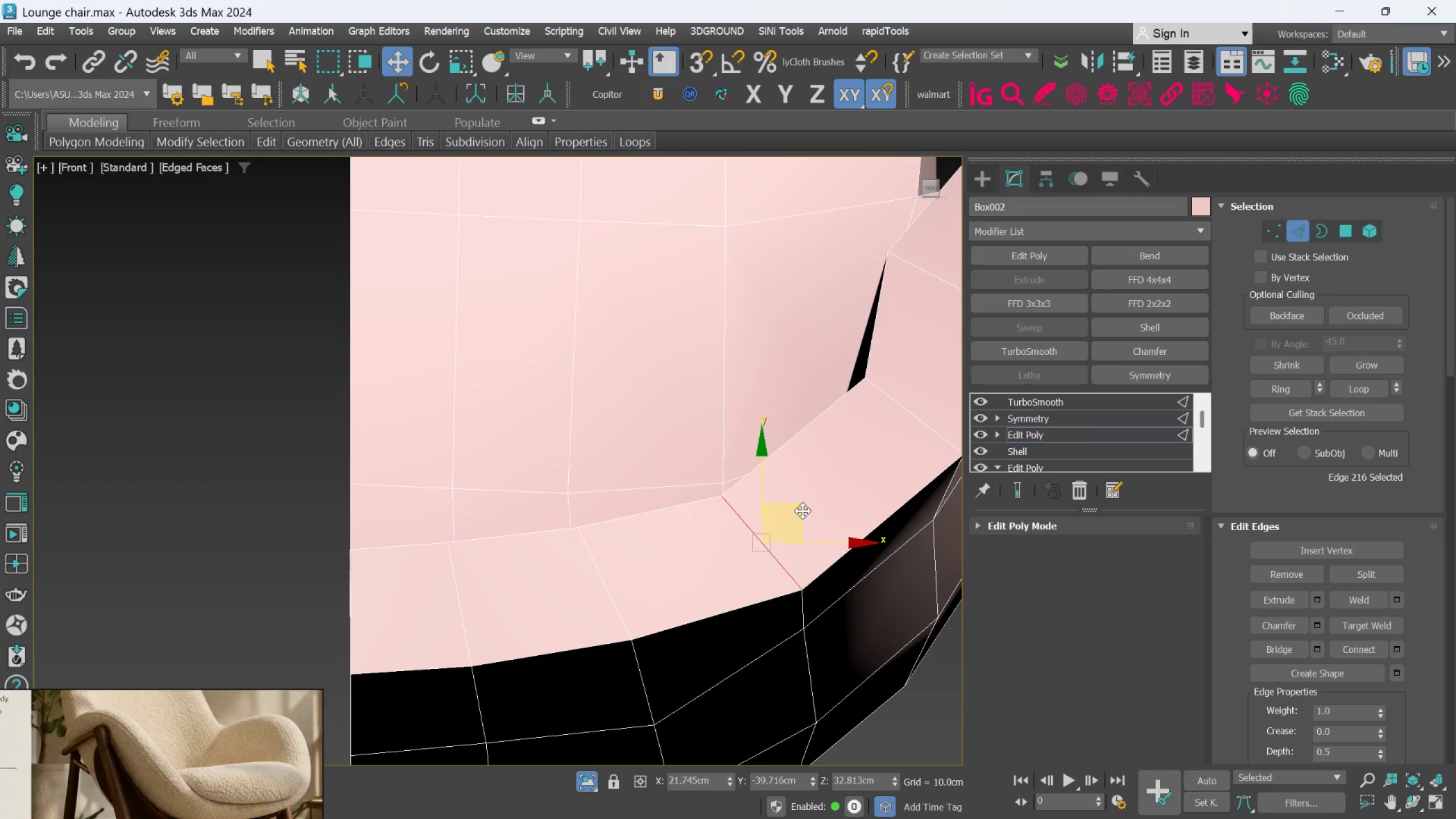 
left_click_drag(start_coordinate=[803, 511], to_coordinate=[812, 523])
 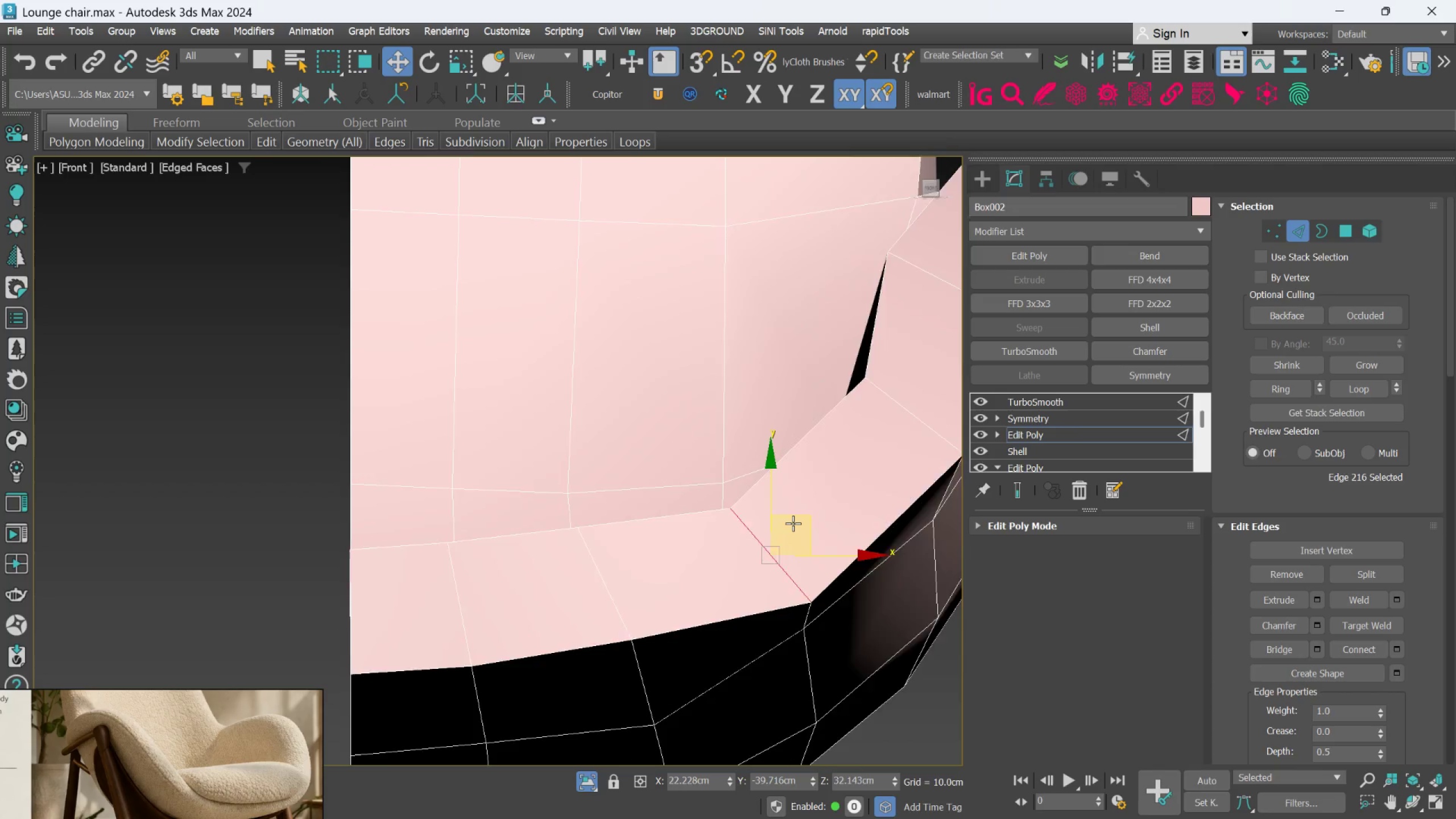 
scroll: coordinate [793, 523], scroll_direction: down, amount: 2.0
 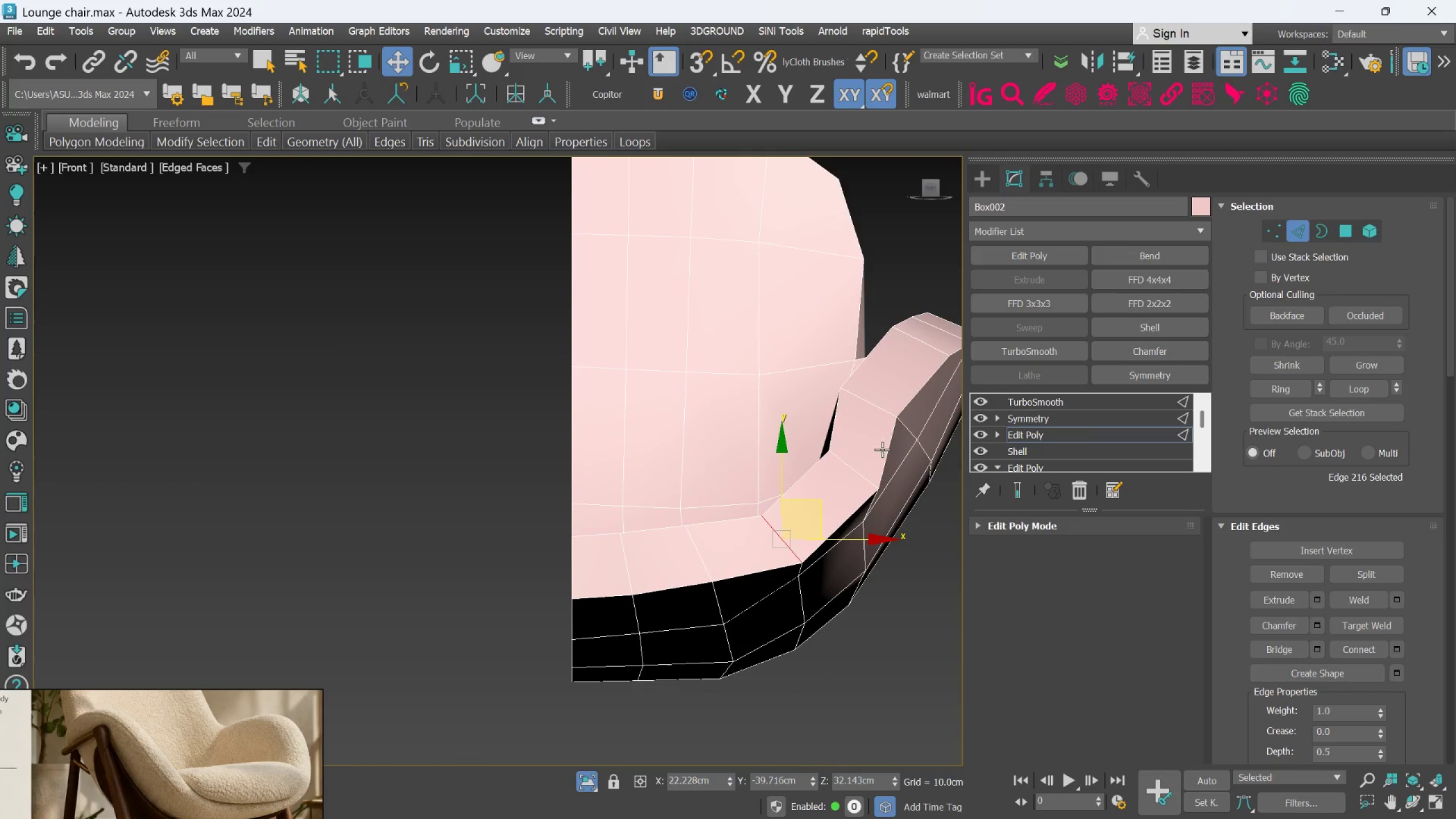 
scroll: coordinate [874, 431], scroll_direction: up, amount: 1.0
 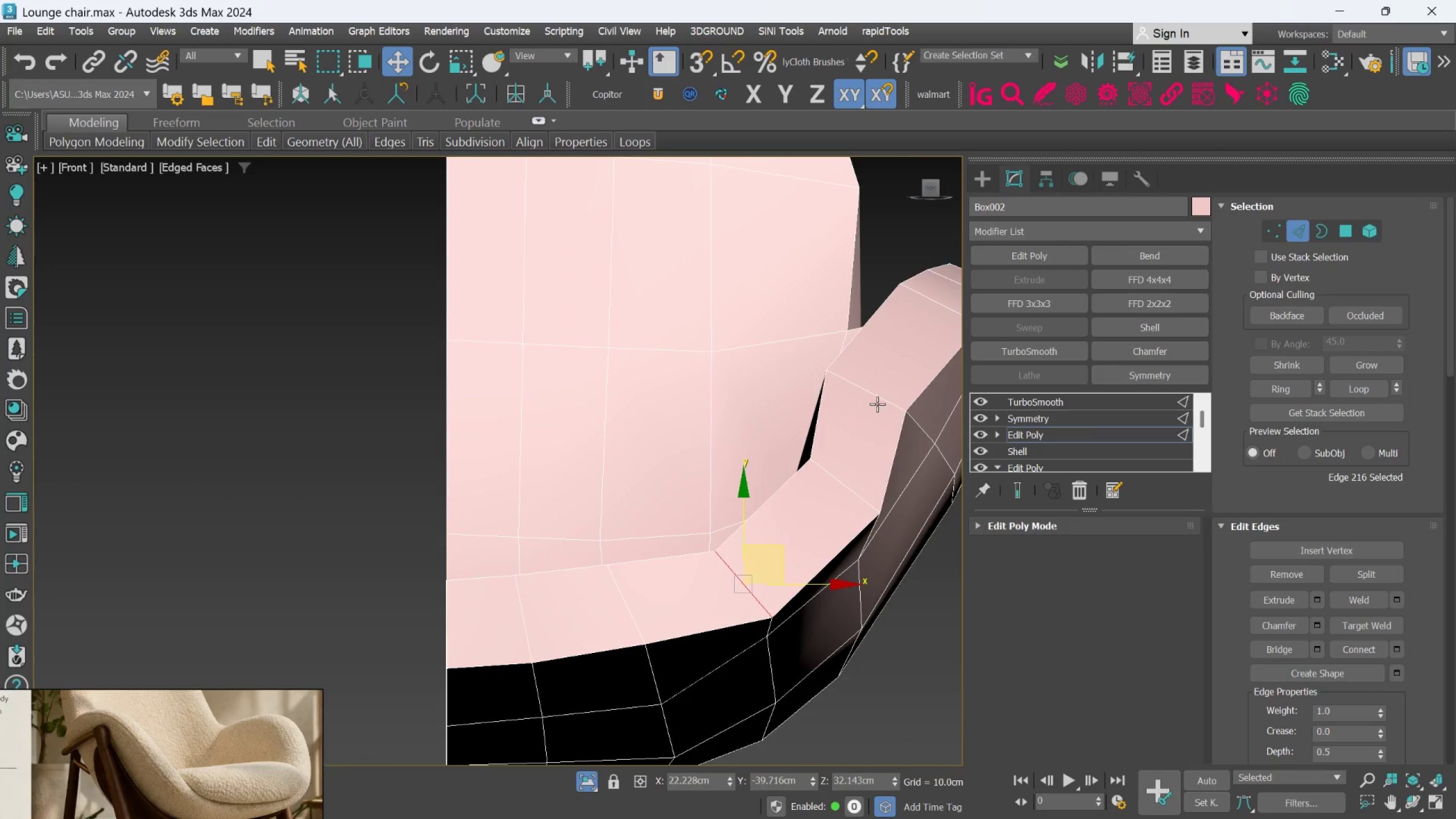 
left_click([878, 400])
 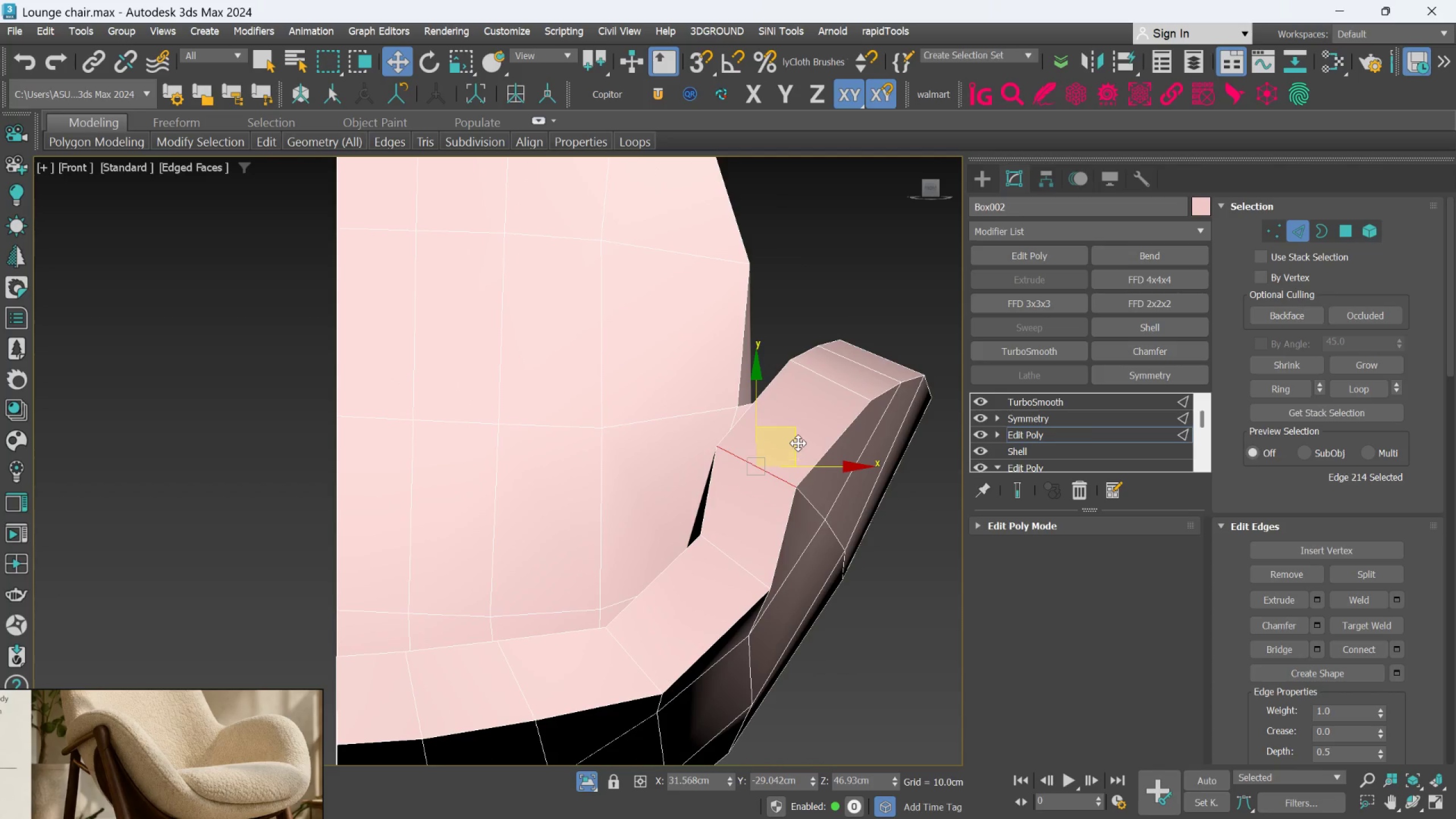 
left_click_drag(start_coordinate=[798, 437], to_coordinate=[823, 447])
 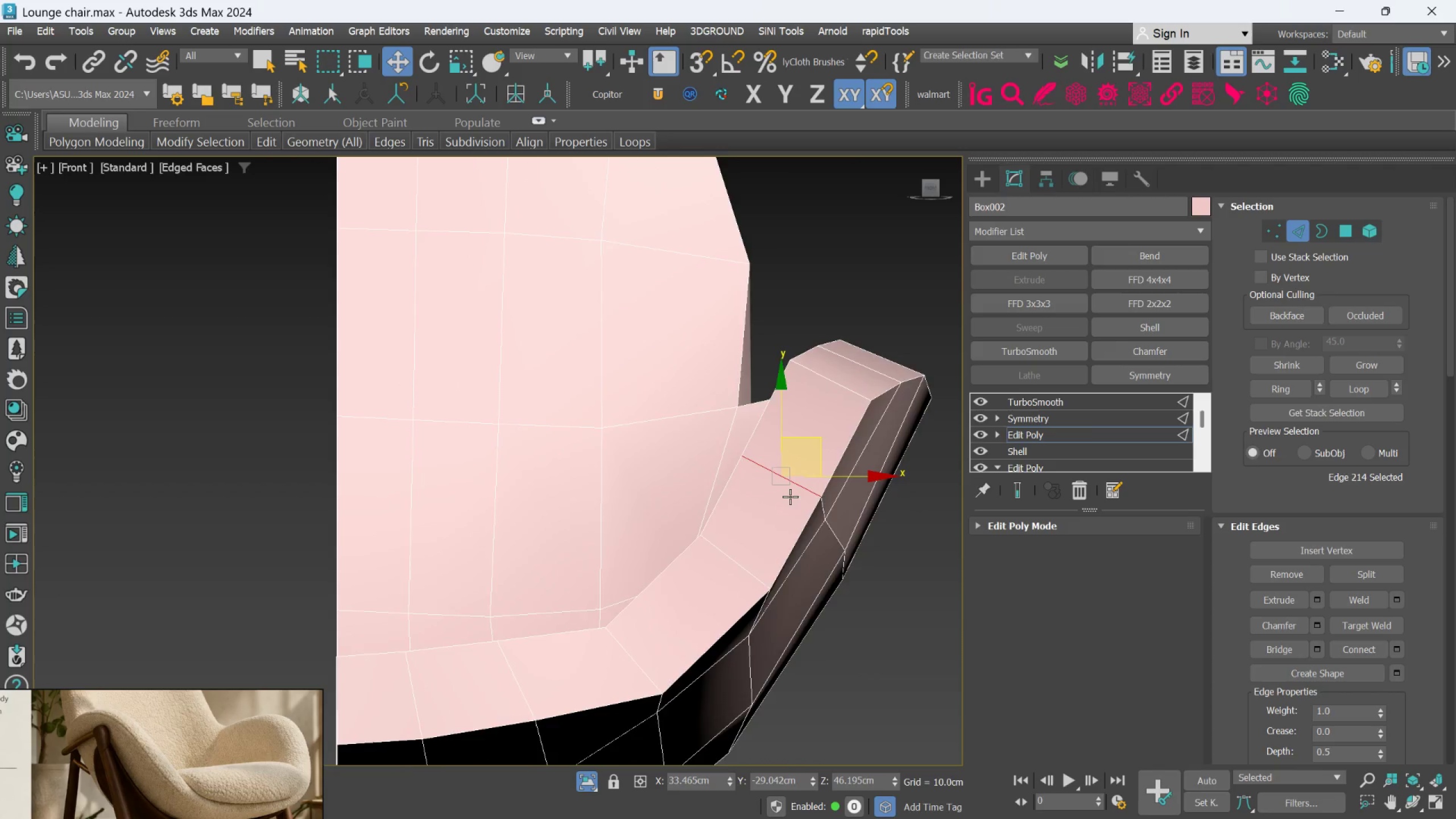 
scroll: coordinate [790, 497], scroll_direction: down, amount: 1.0
 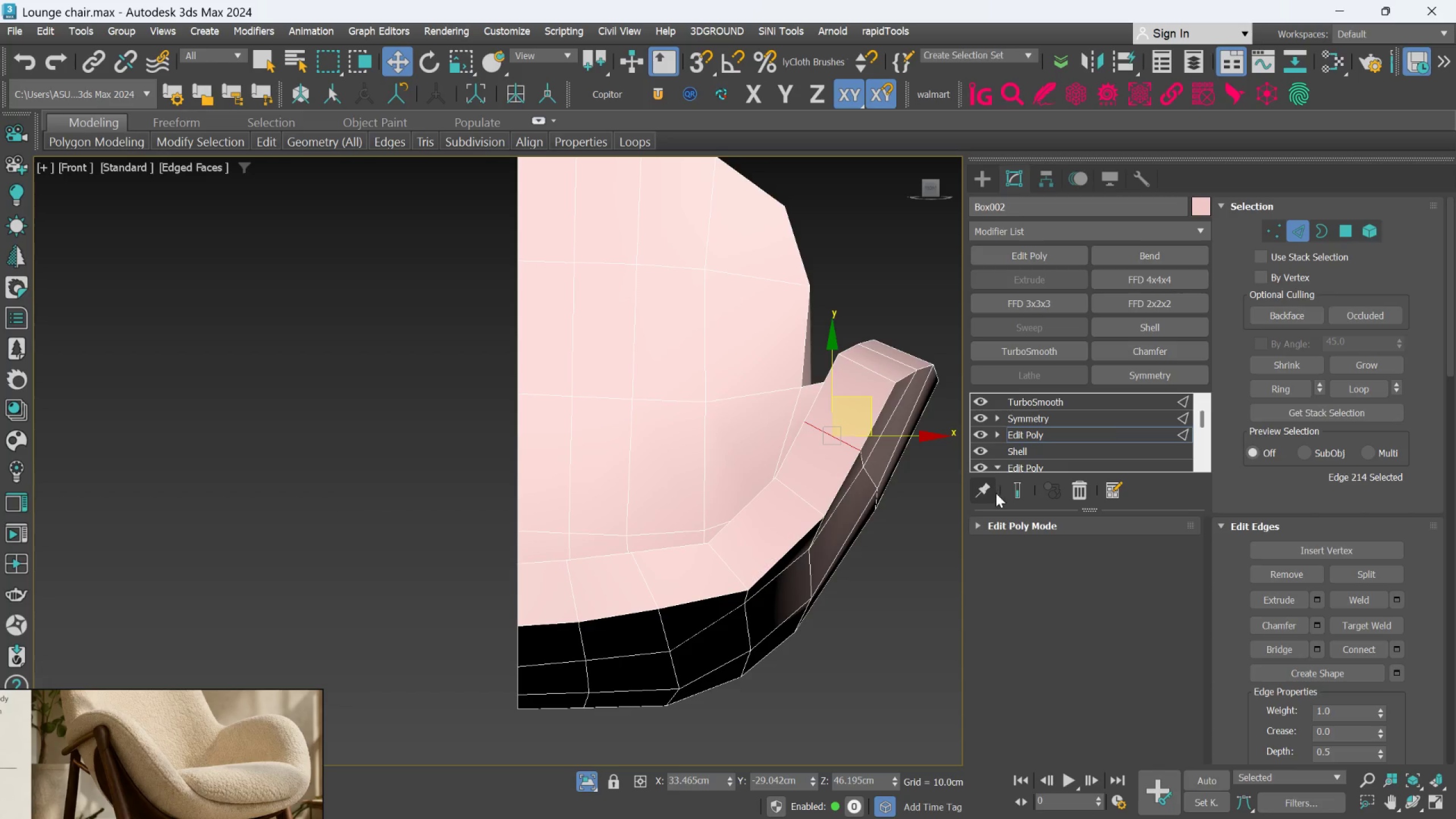 
left_click([1016, 494])
 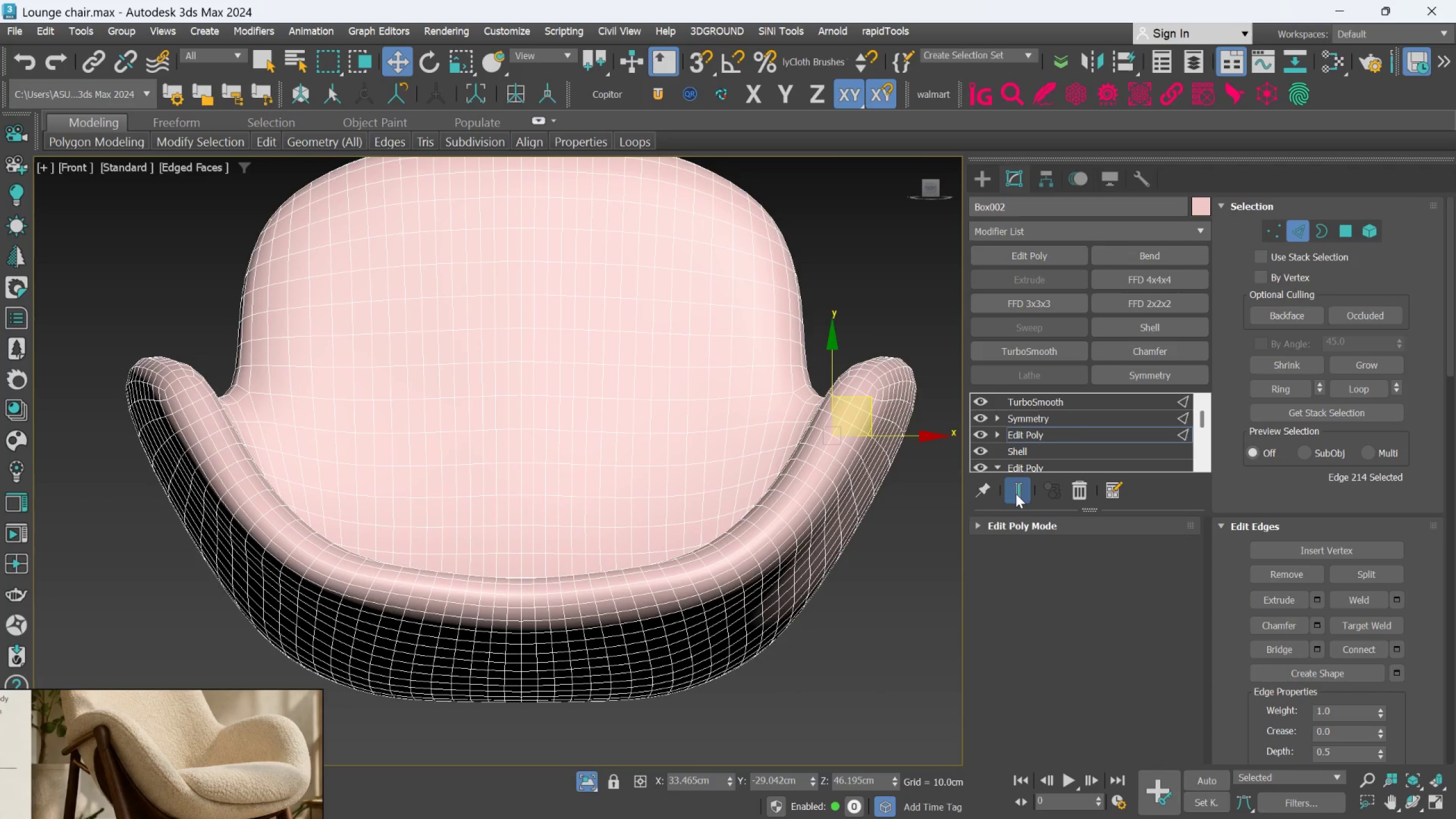 
wait(5.41)
 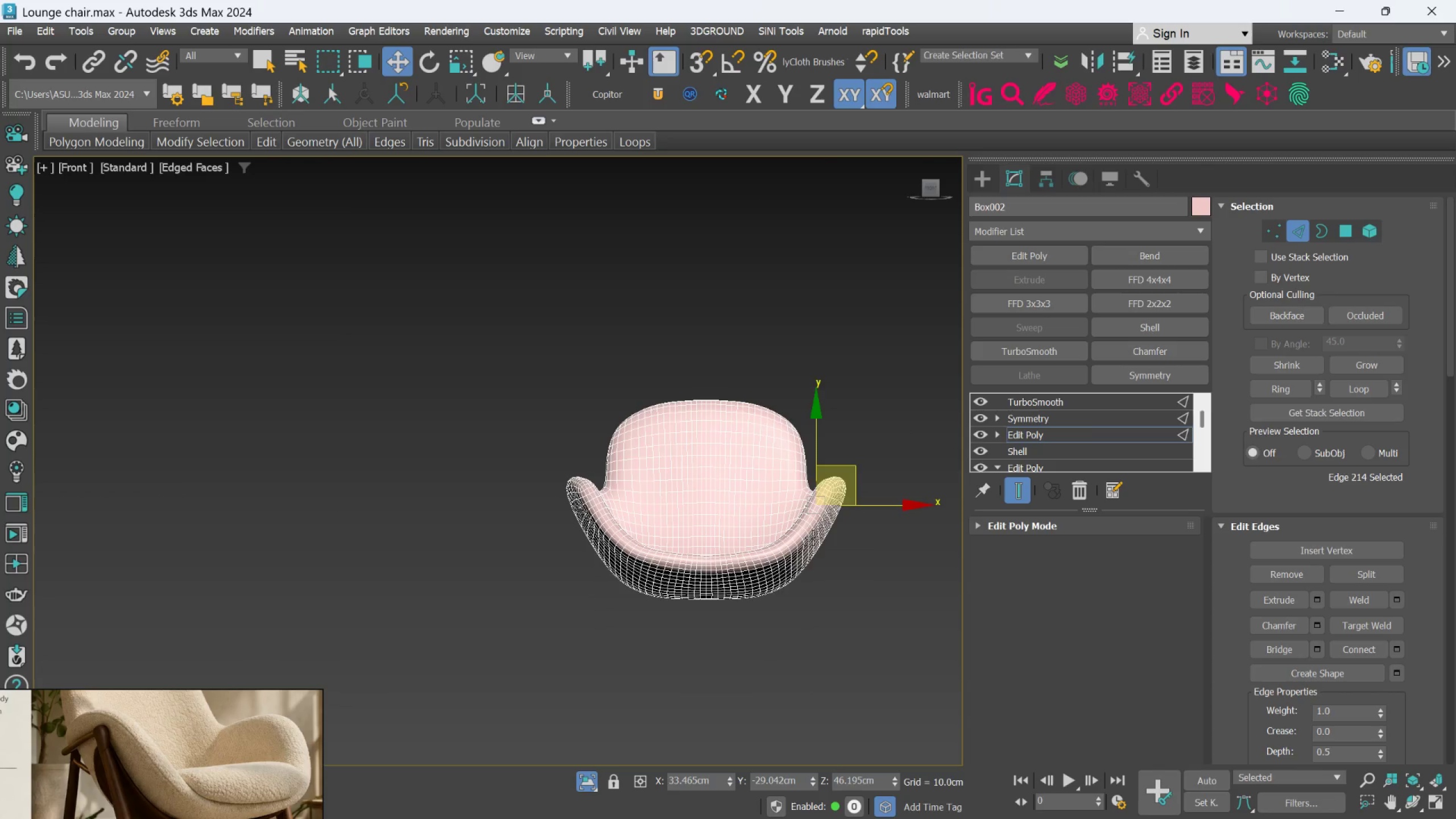 
hold_key(key=AltLeft, duration=1.09)
 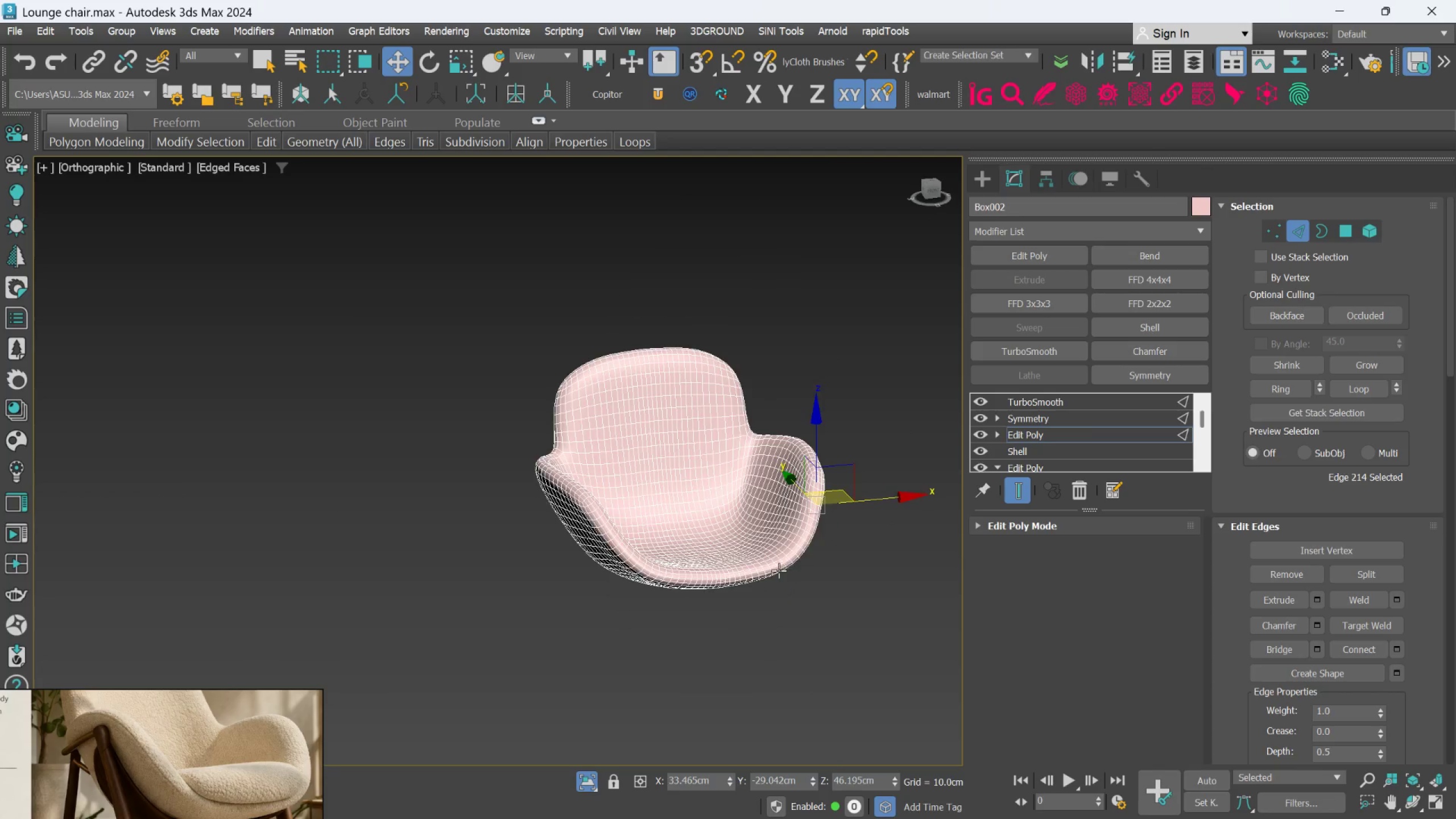 
scroll: coordinate [813, 537], scroll_direction: down, amount: 3.0
 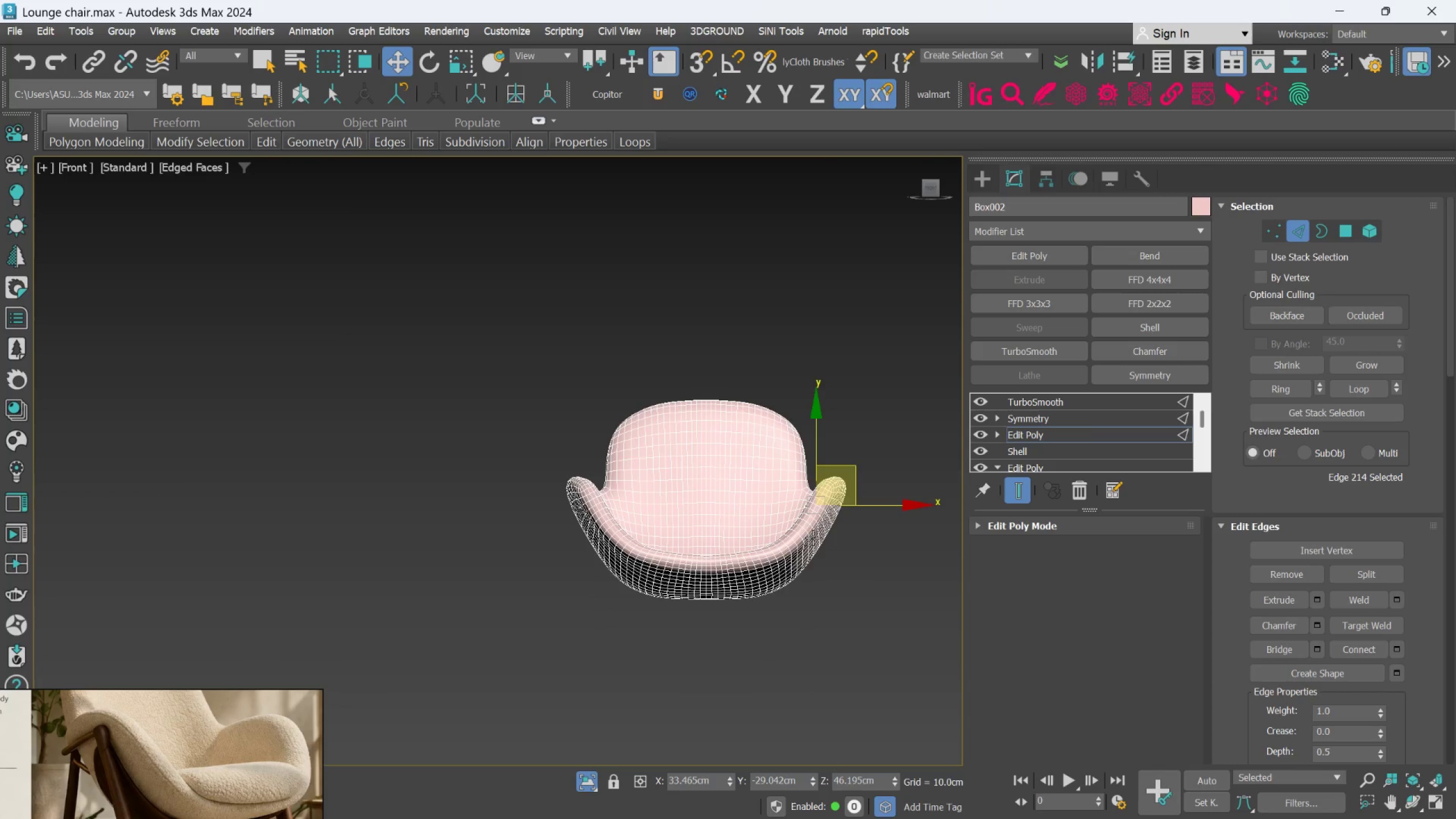 
scroll: coordinate [779, 570], scroll_direction: up, amount: 2.0
 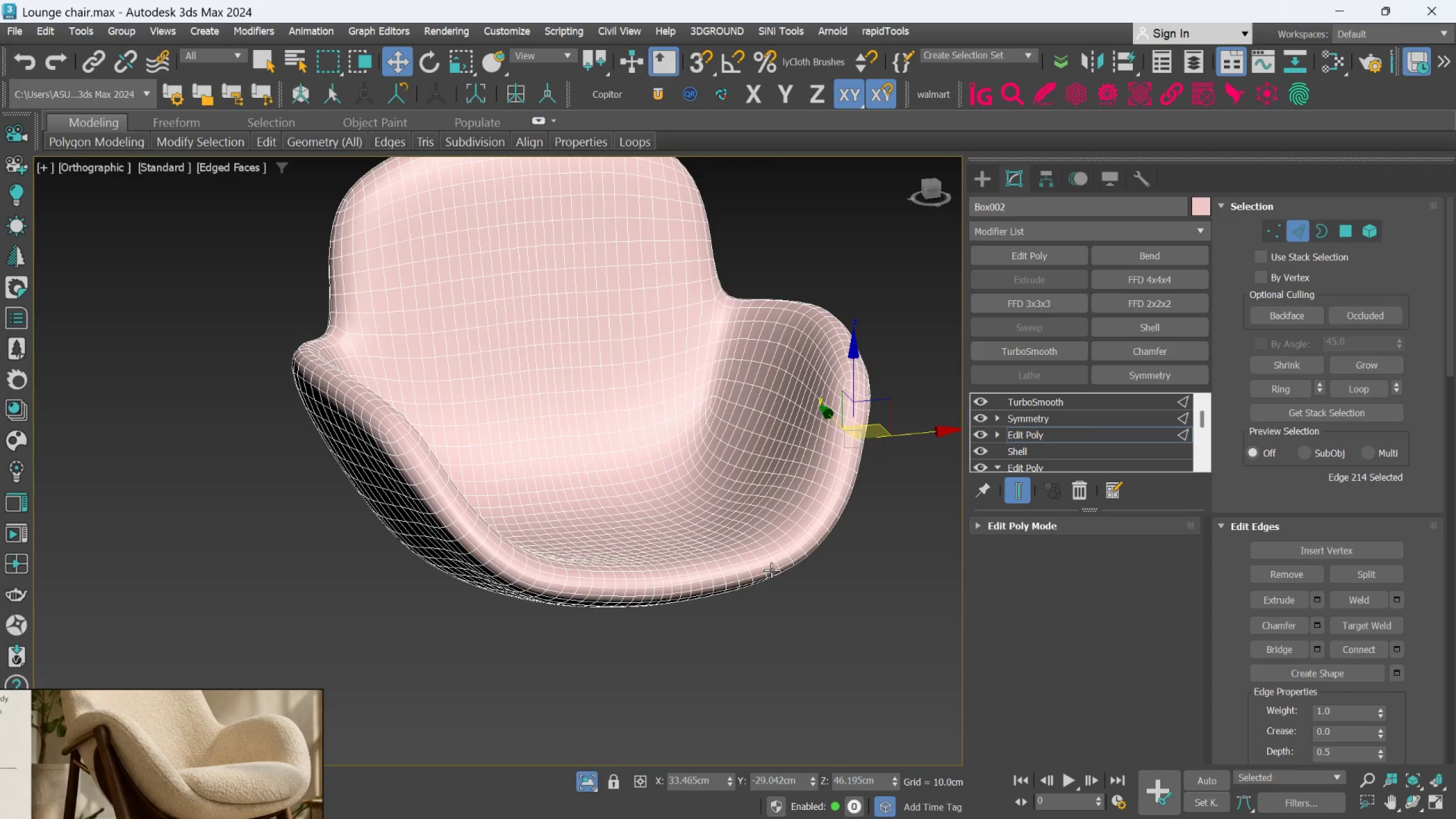 
key(F)
 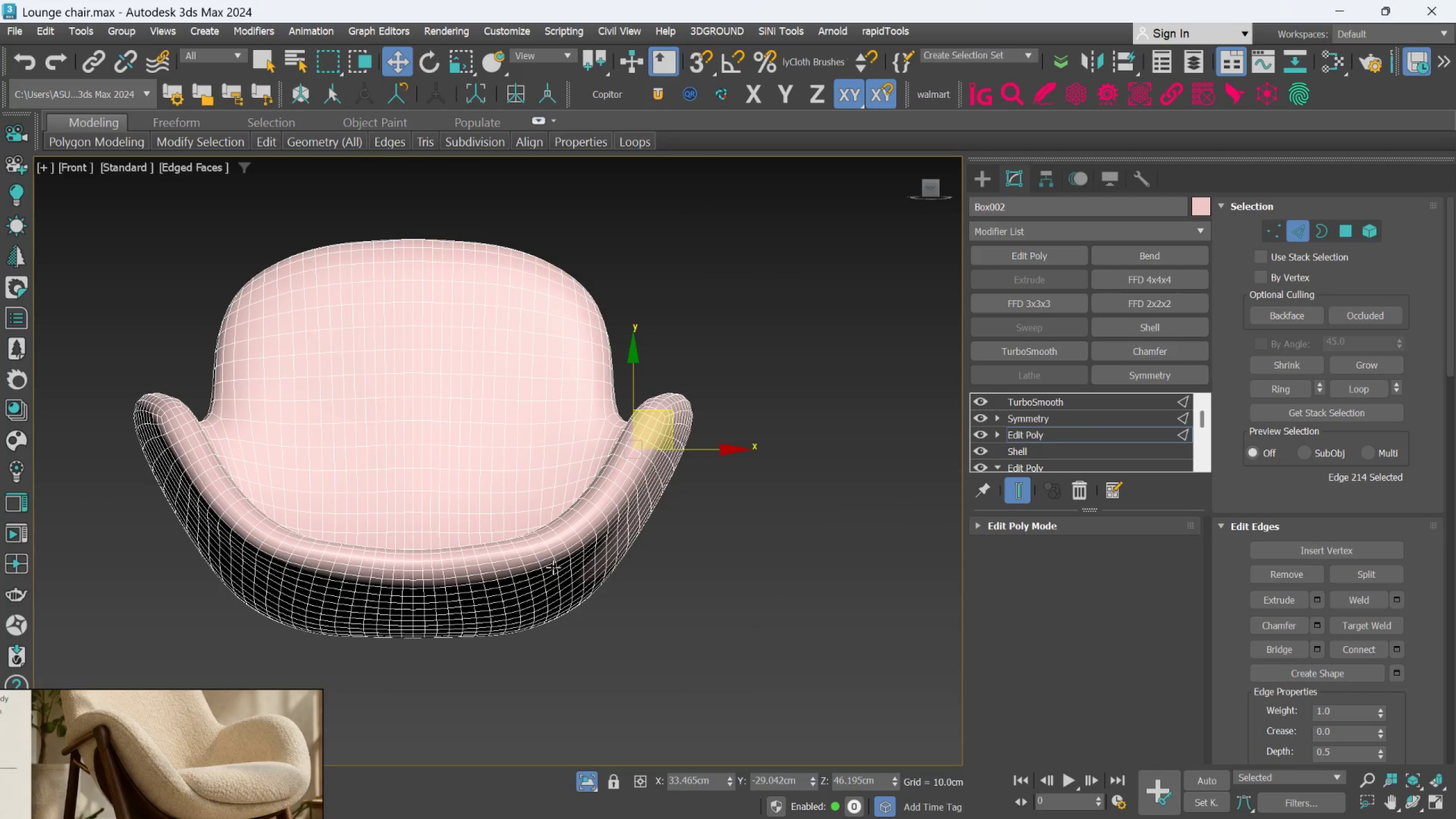 
scroll: coordinate [559, 551], scroll_direction: up, amount: 2.0
 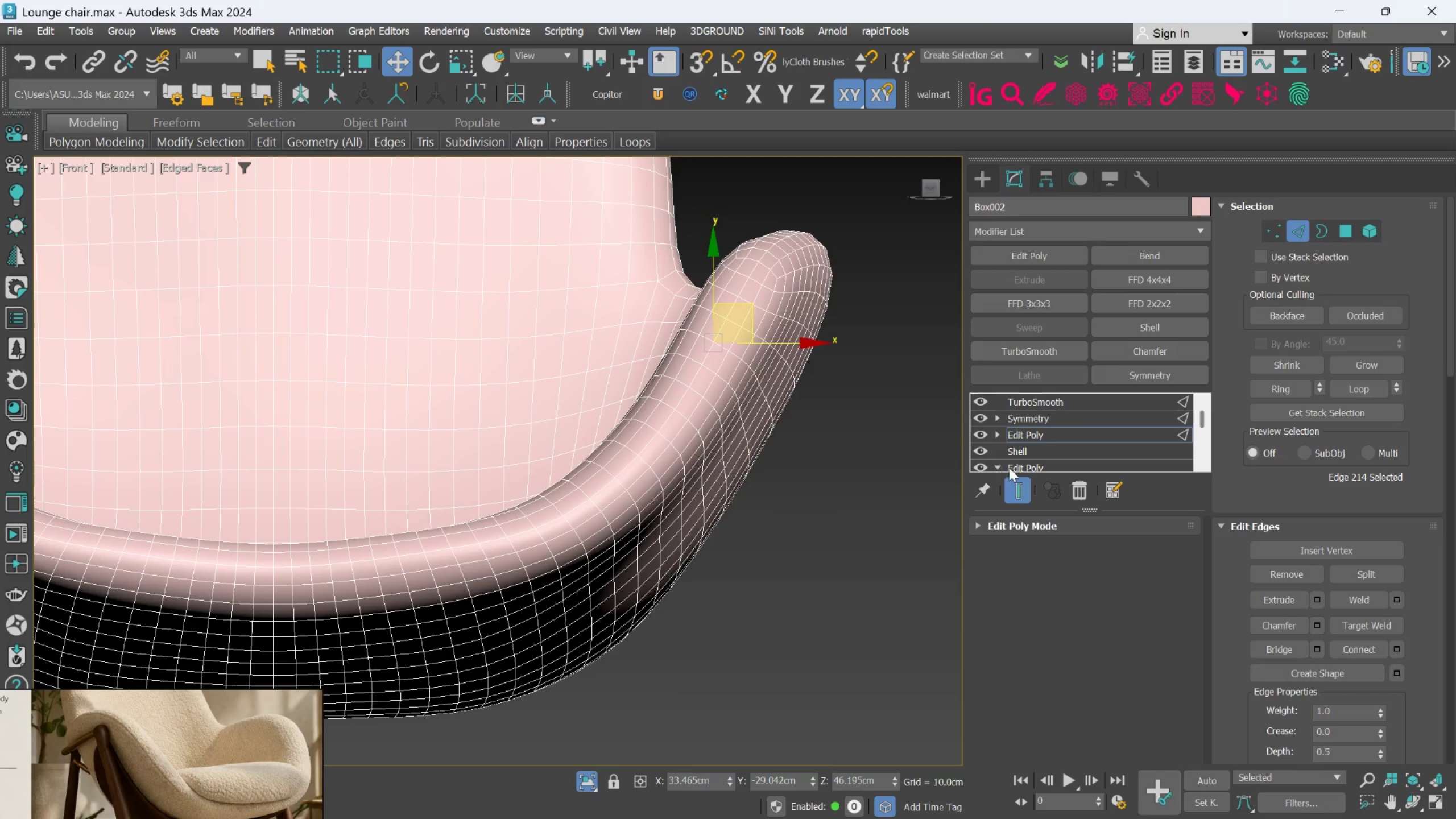 
left_click([1018, 487])
 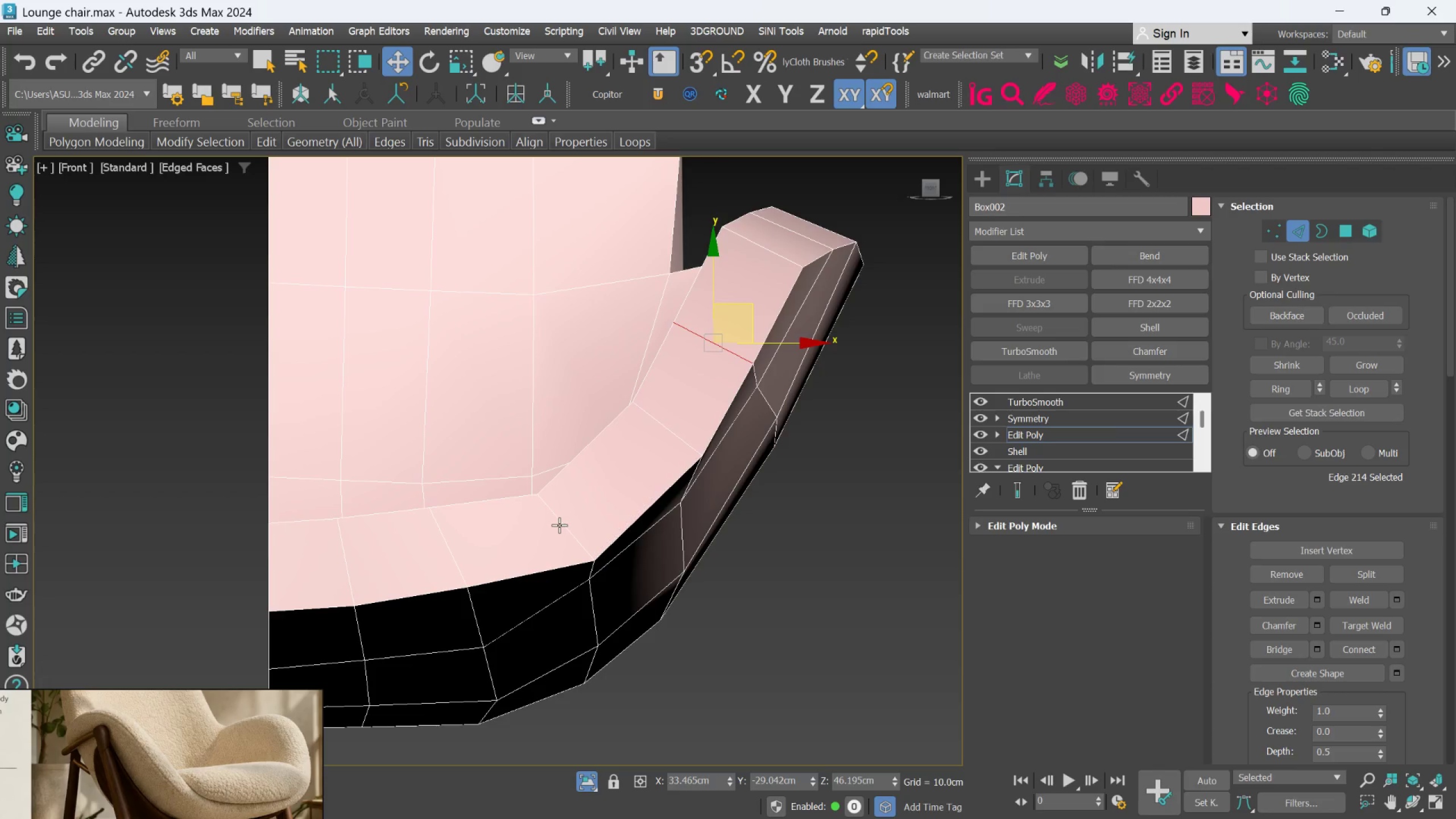 
left_click([559, 525])
 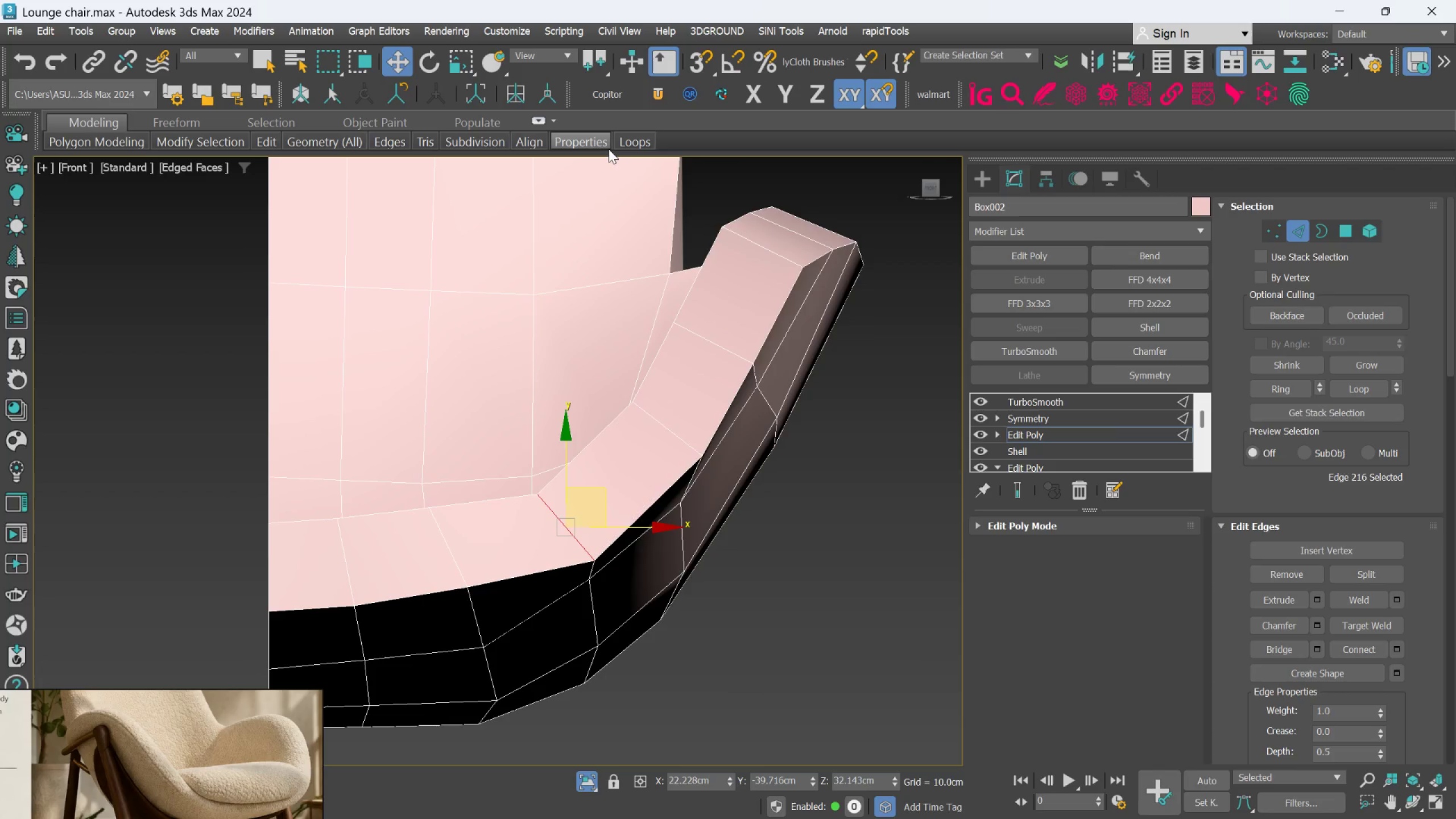 
left_click([635, 143])
 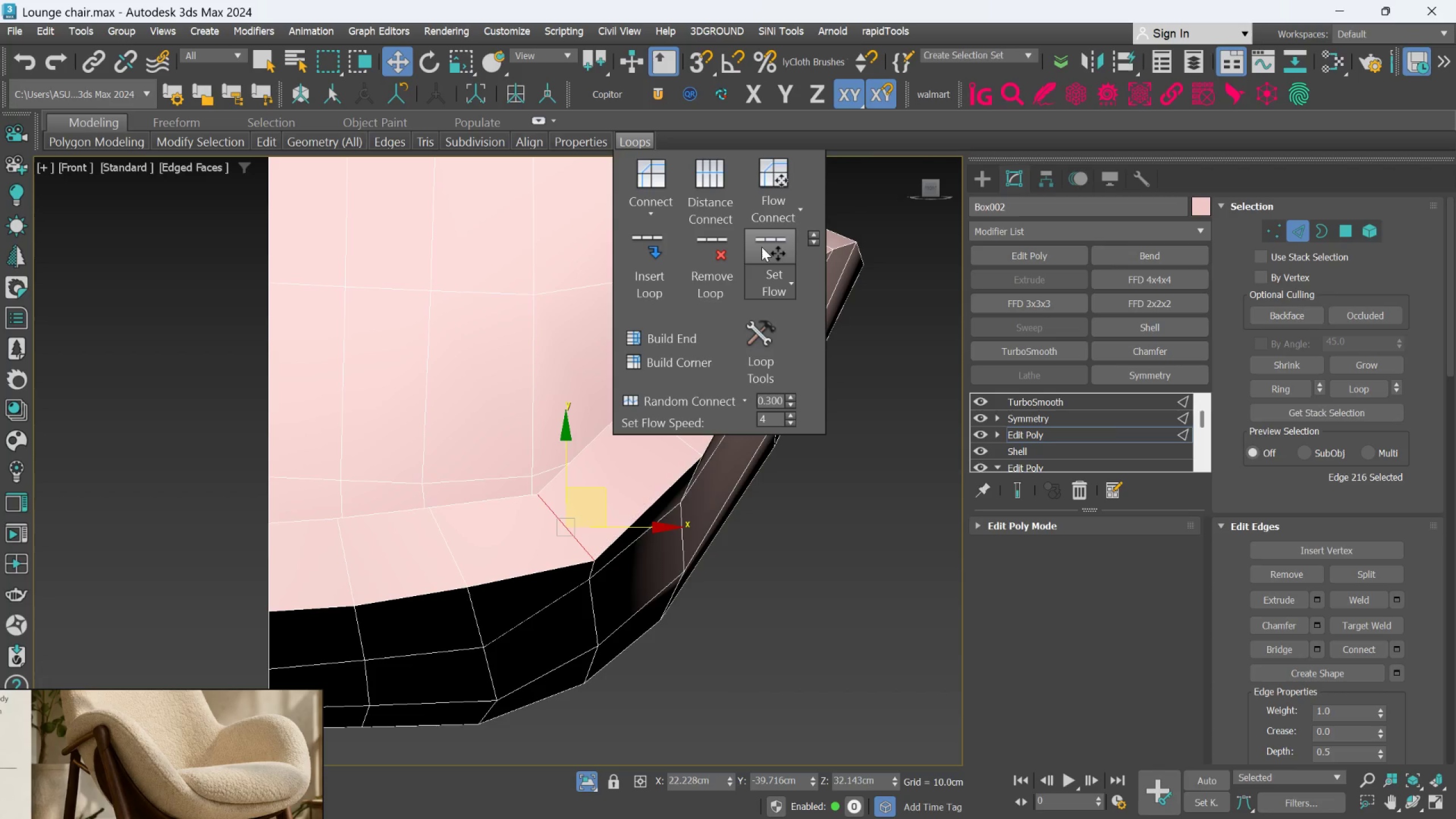 
left_click([763, 247])
 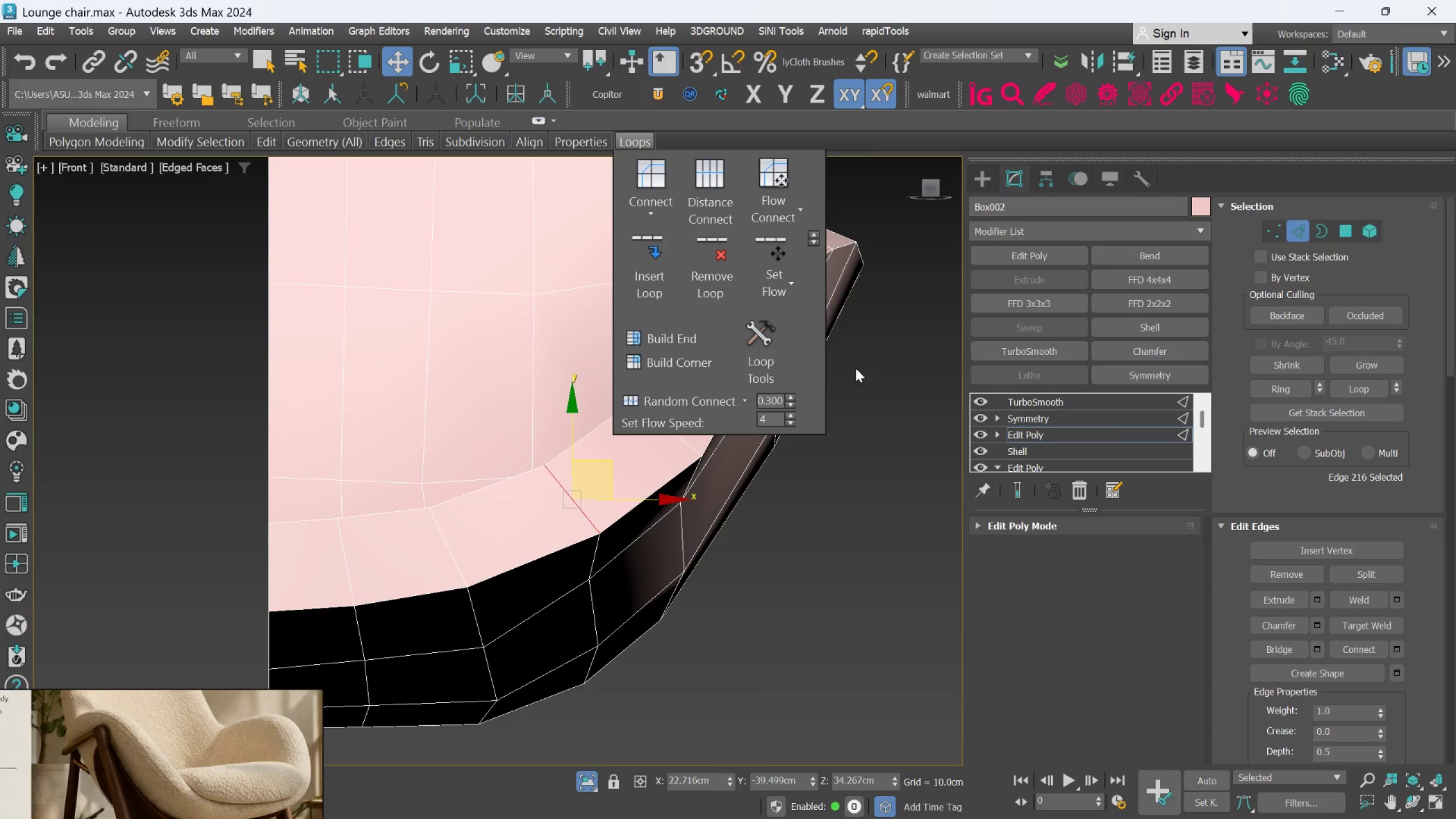 
key(Control+Z)
 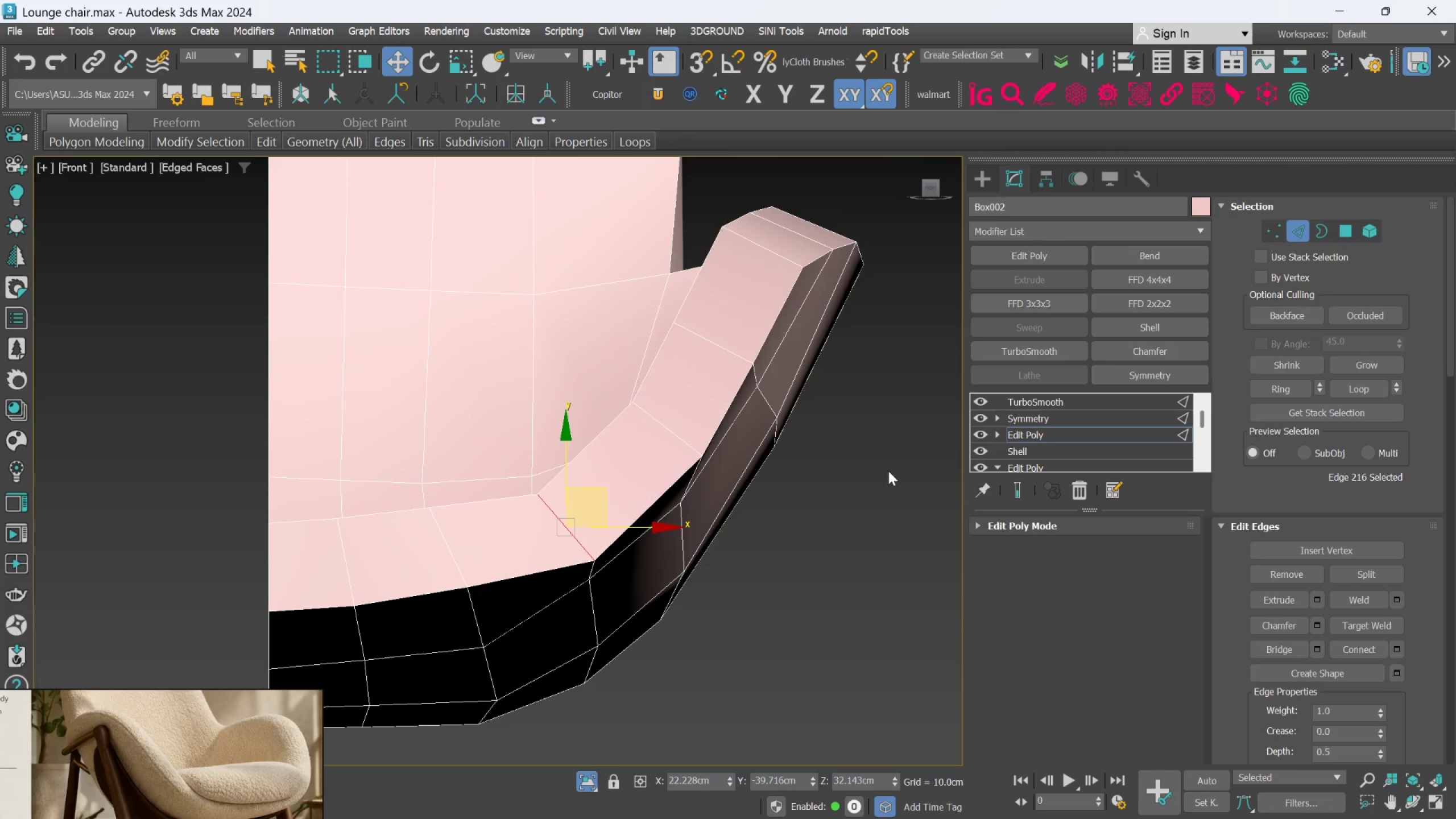 
left_click([888, 471])
 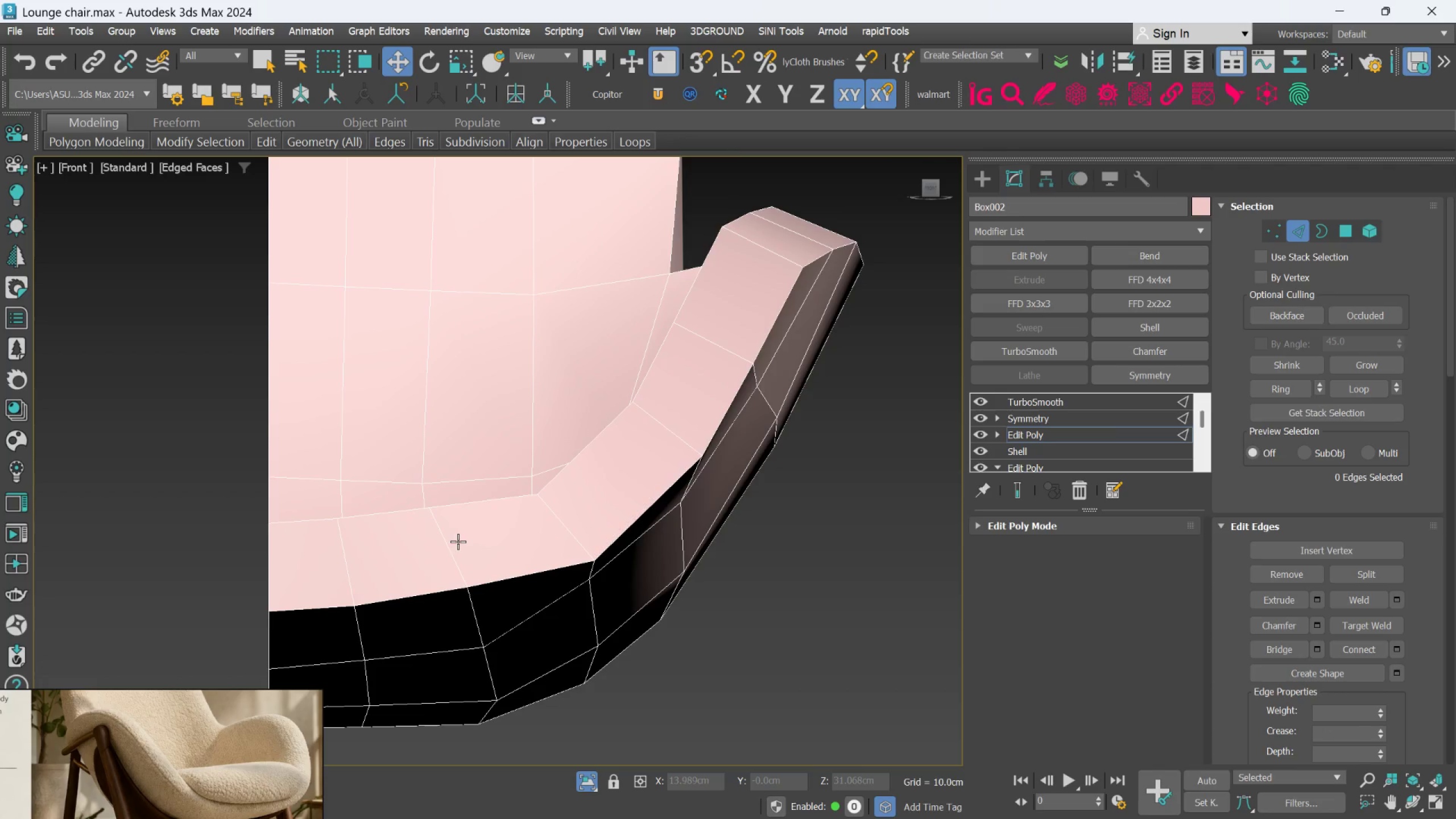 
left_click([548, 505])
 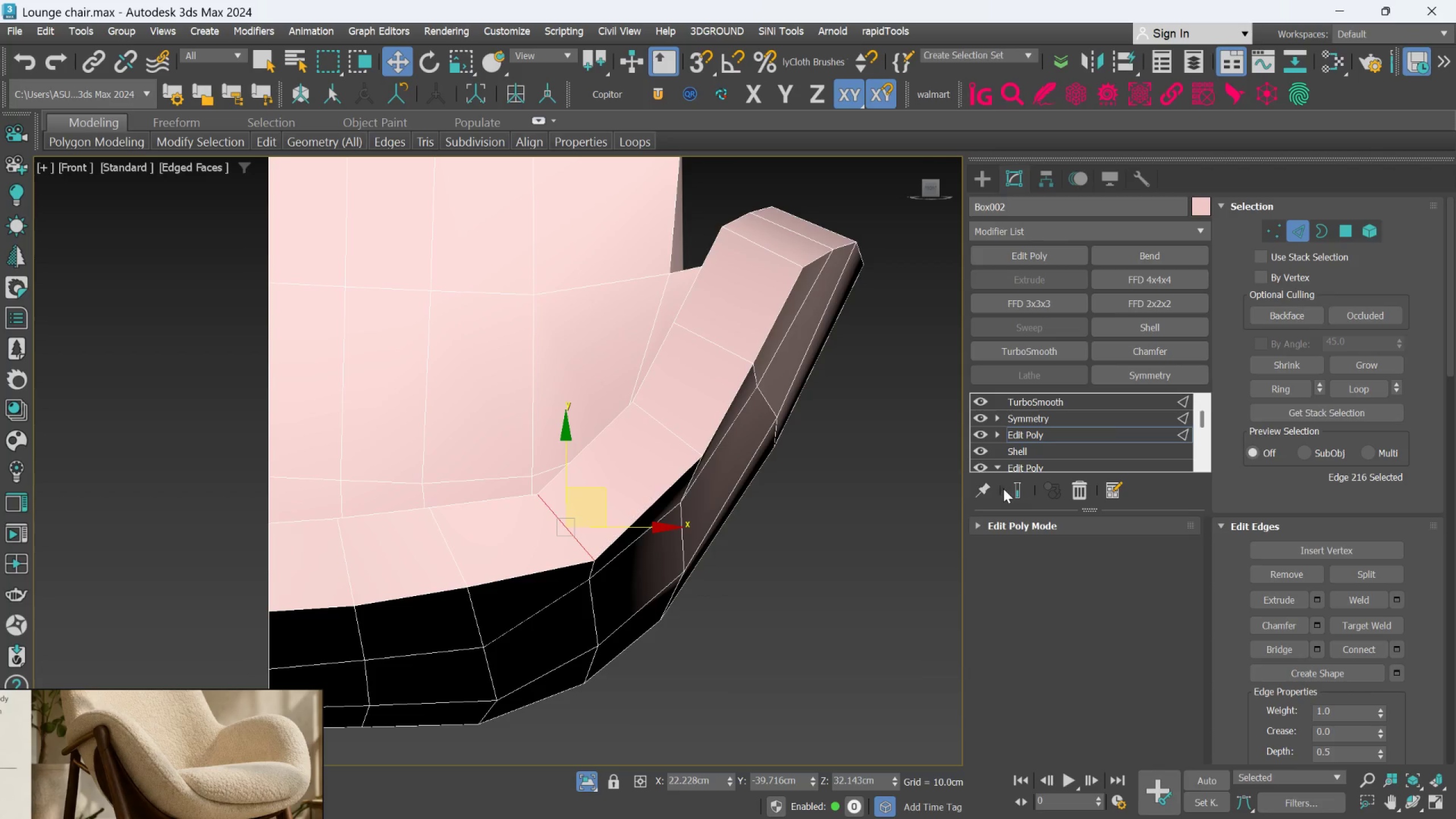 
left_click([1013, 488])
 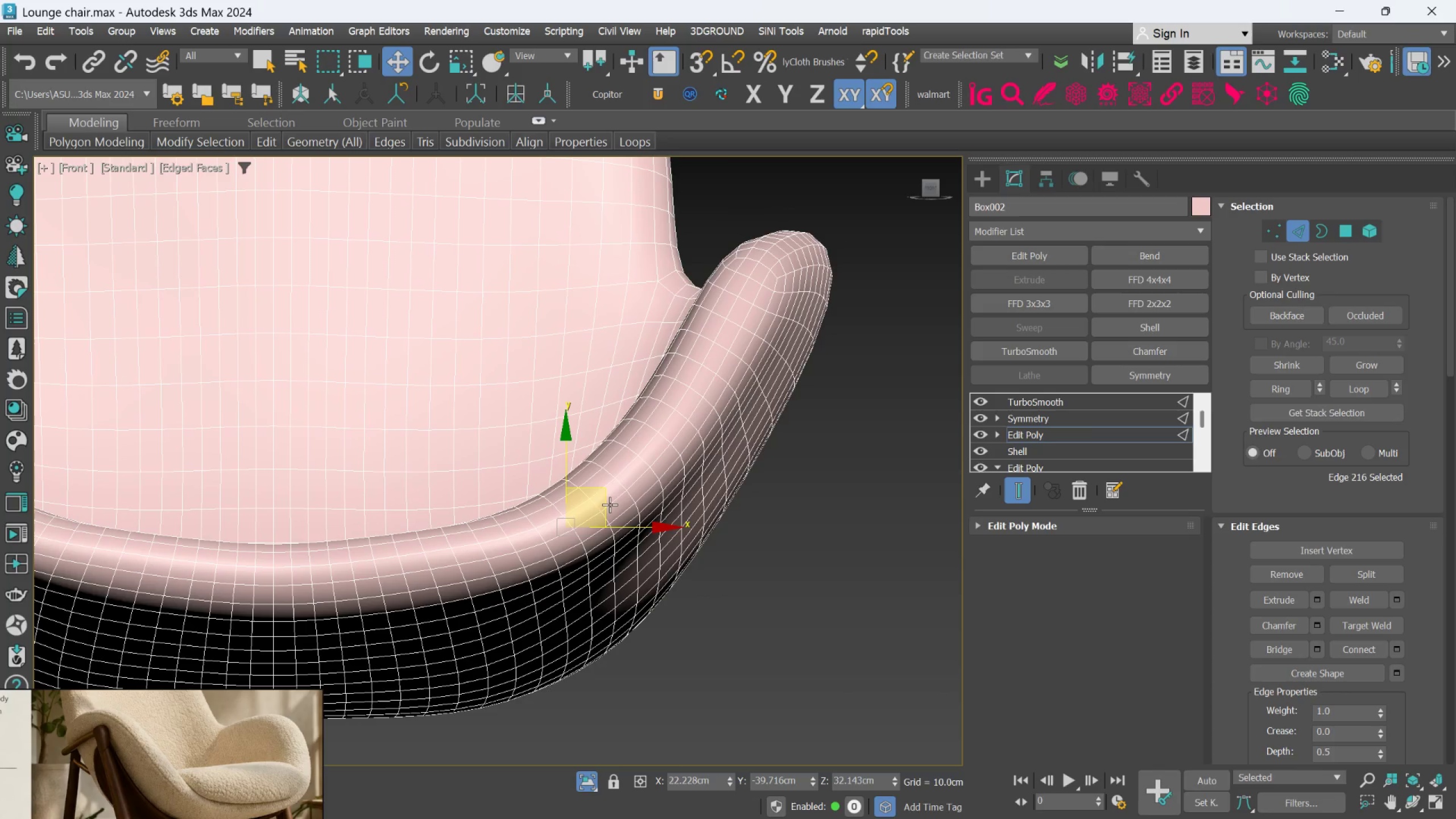 
left_click([601, 498])
 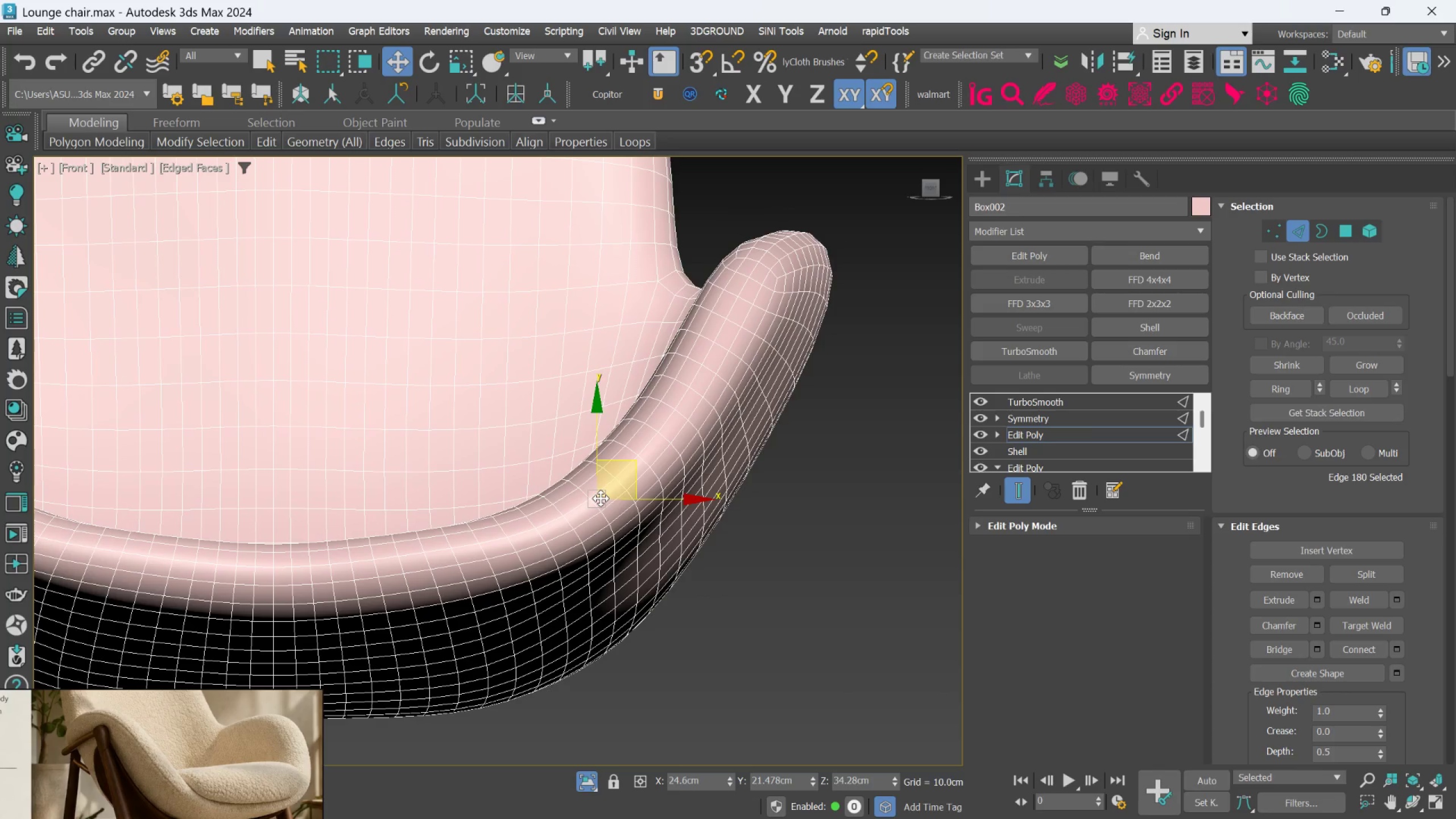 
key(Control+Z)
 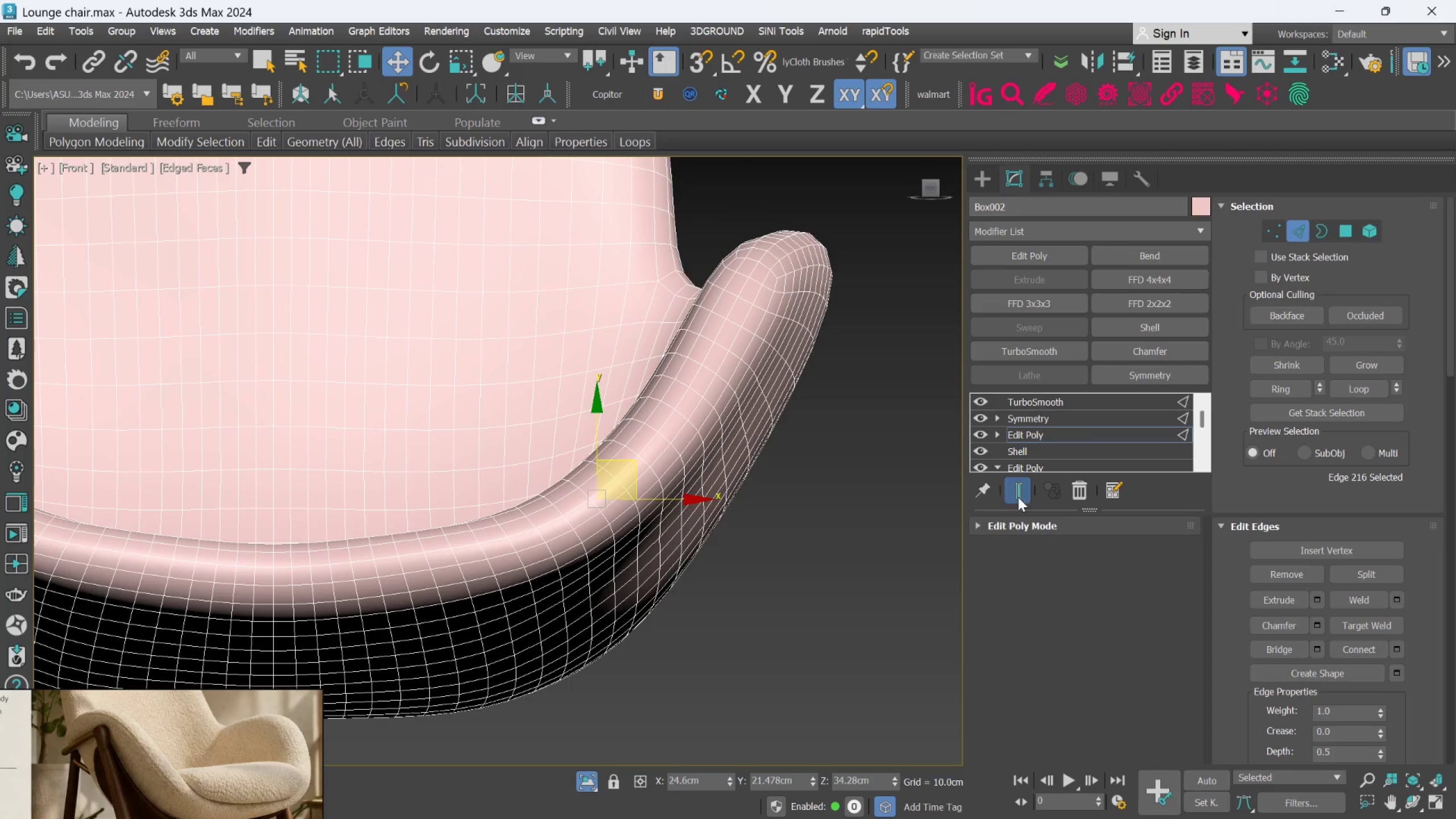 
left_click([1021, 495])
 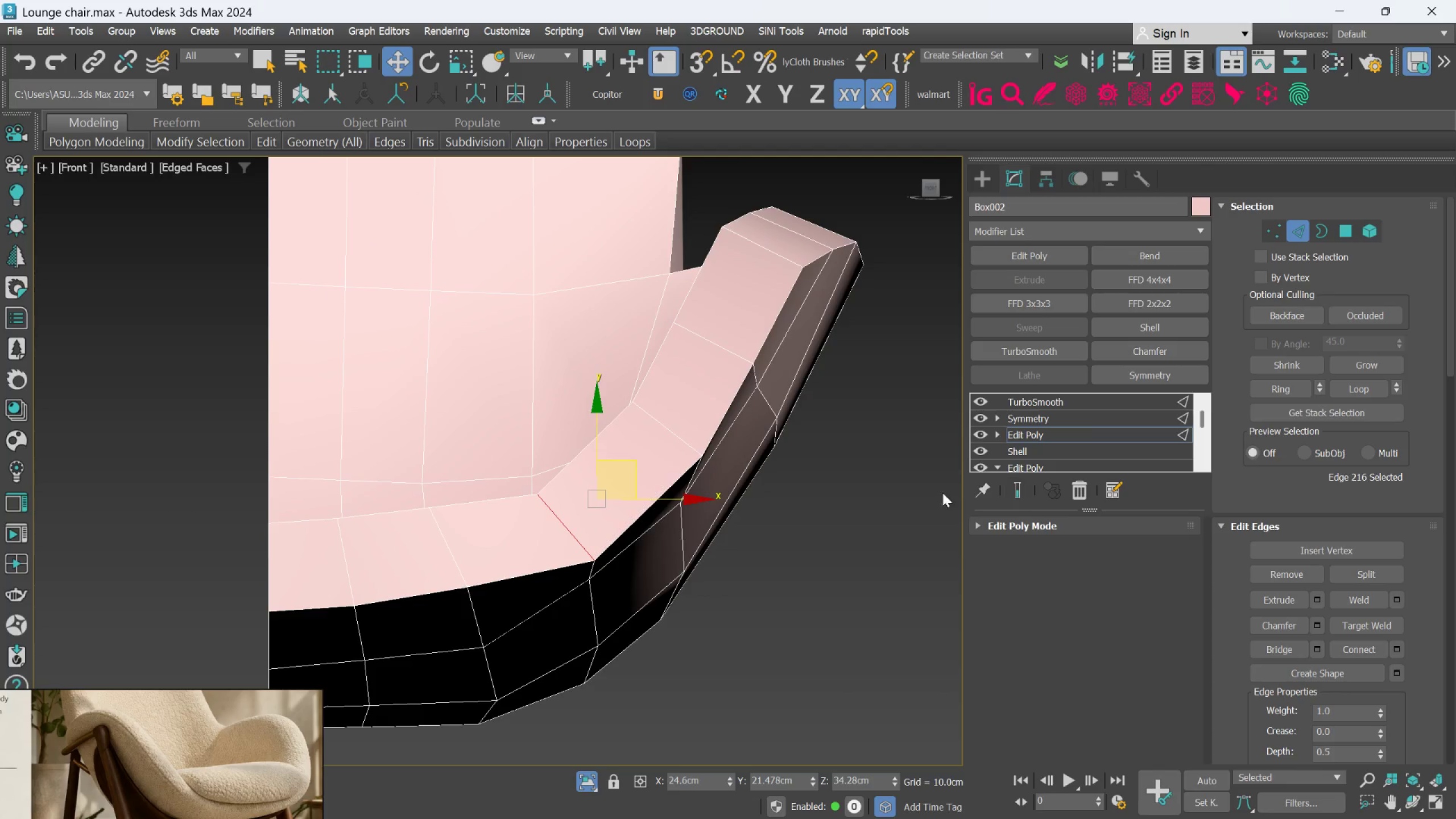 
key(Control+ControlLeft)
 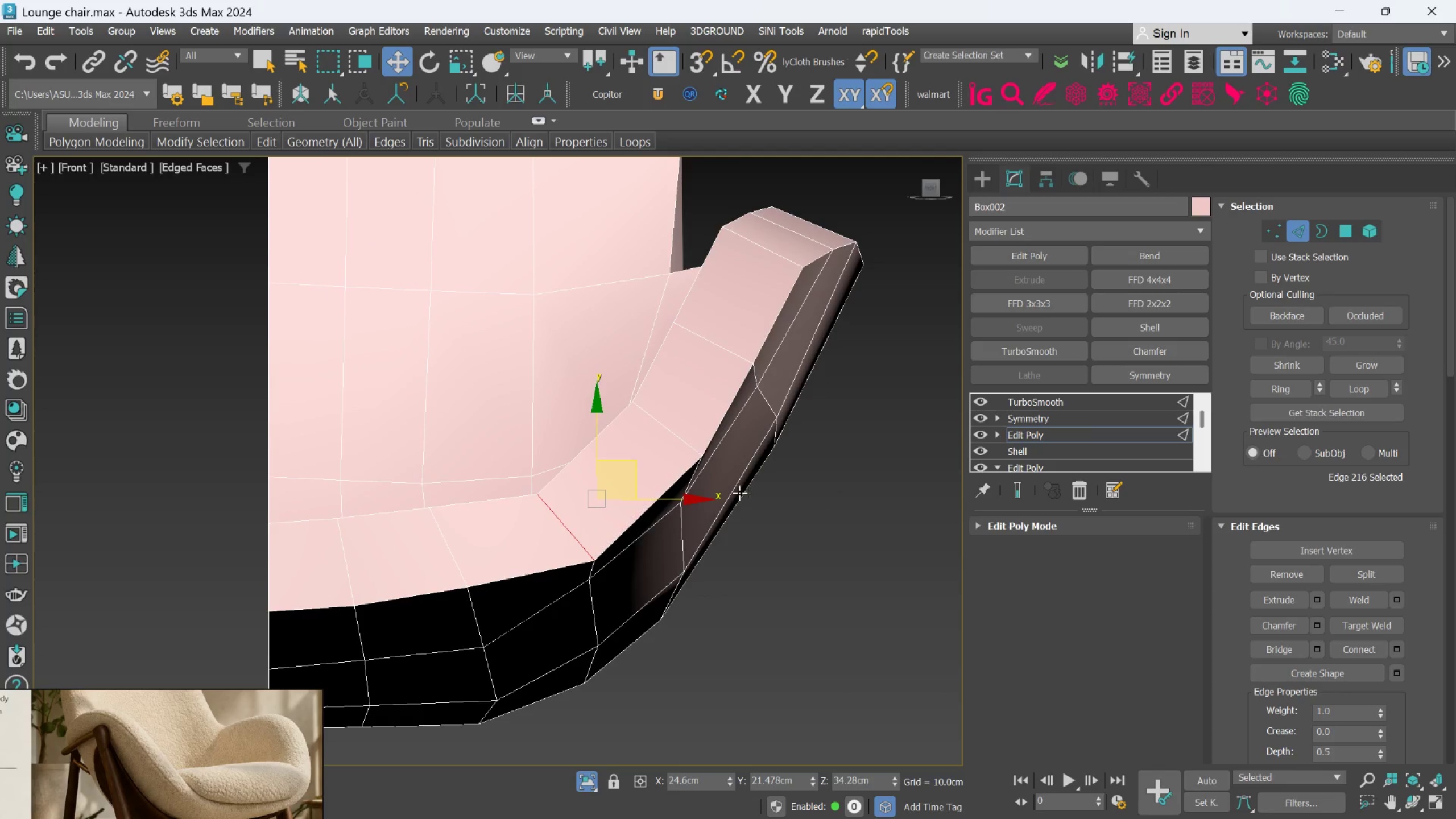 
key(Z)
 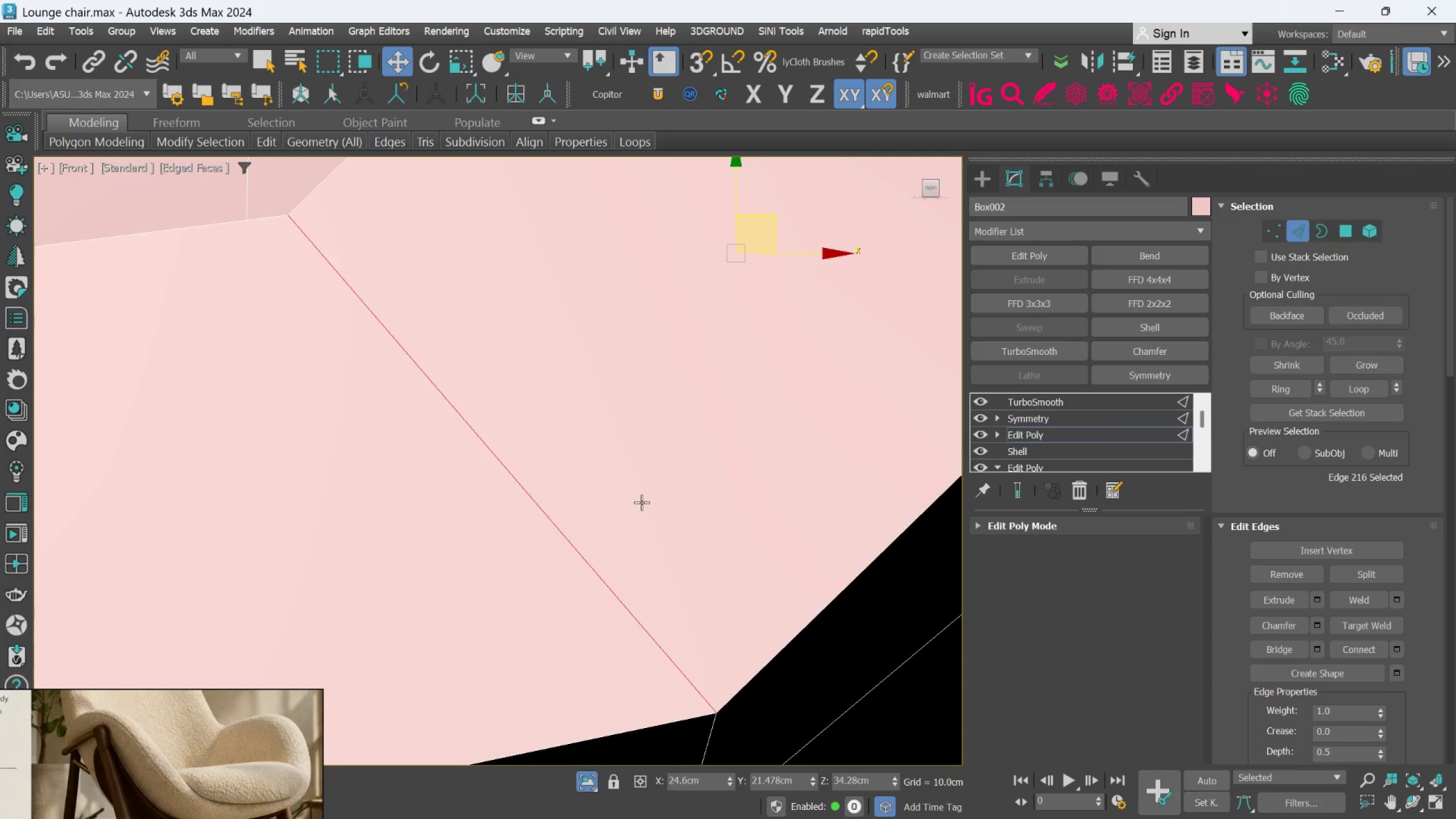 
scroll: coordinate [641, 502], scroll_direction: down, amount: 9.0
 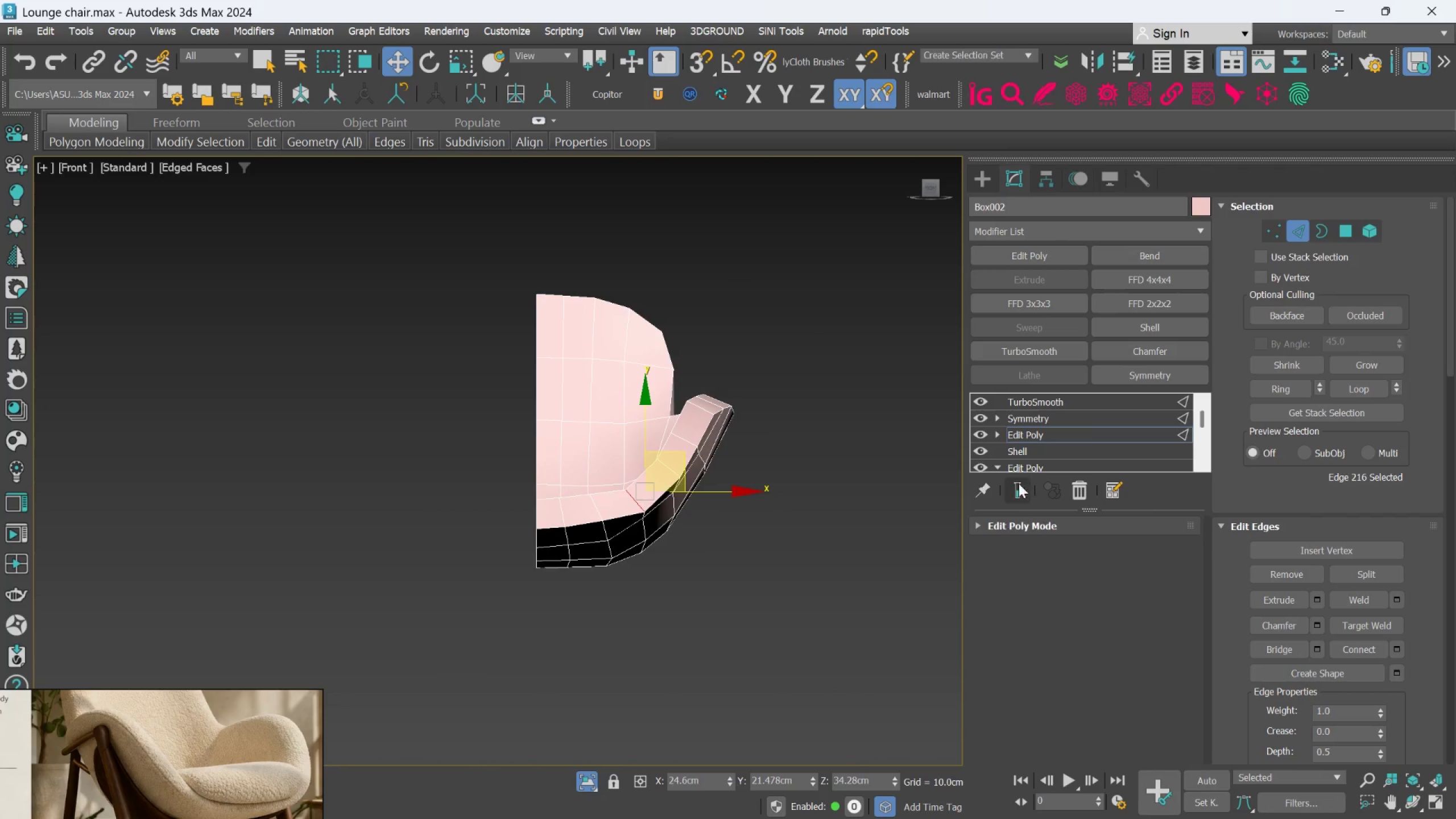 
left_click([1016, 484])
 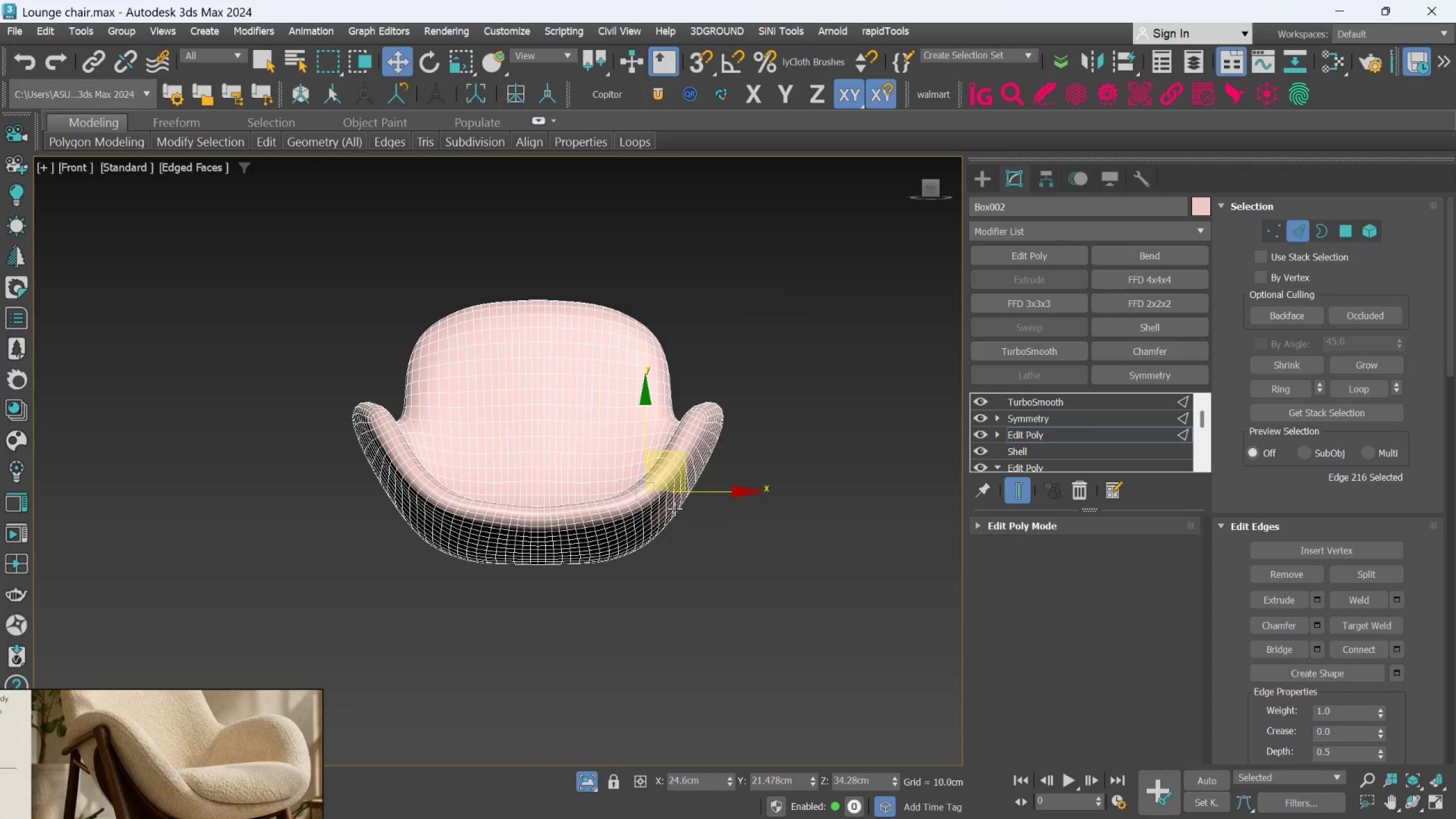 
scroll: coordinate [665, 504], scroll_direction: up, amount: 3.0
 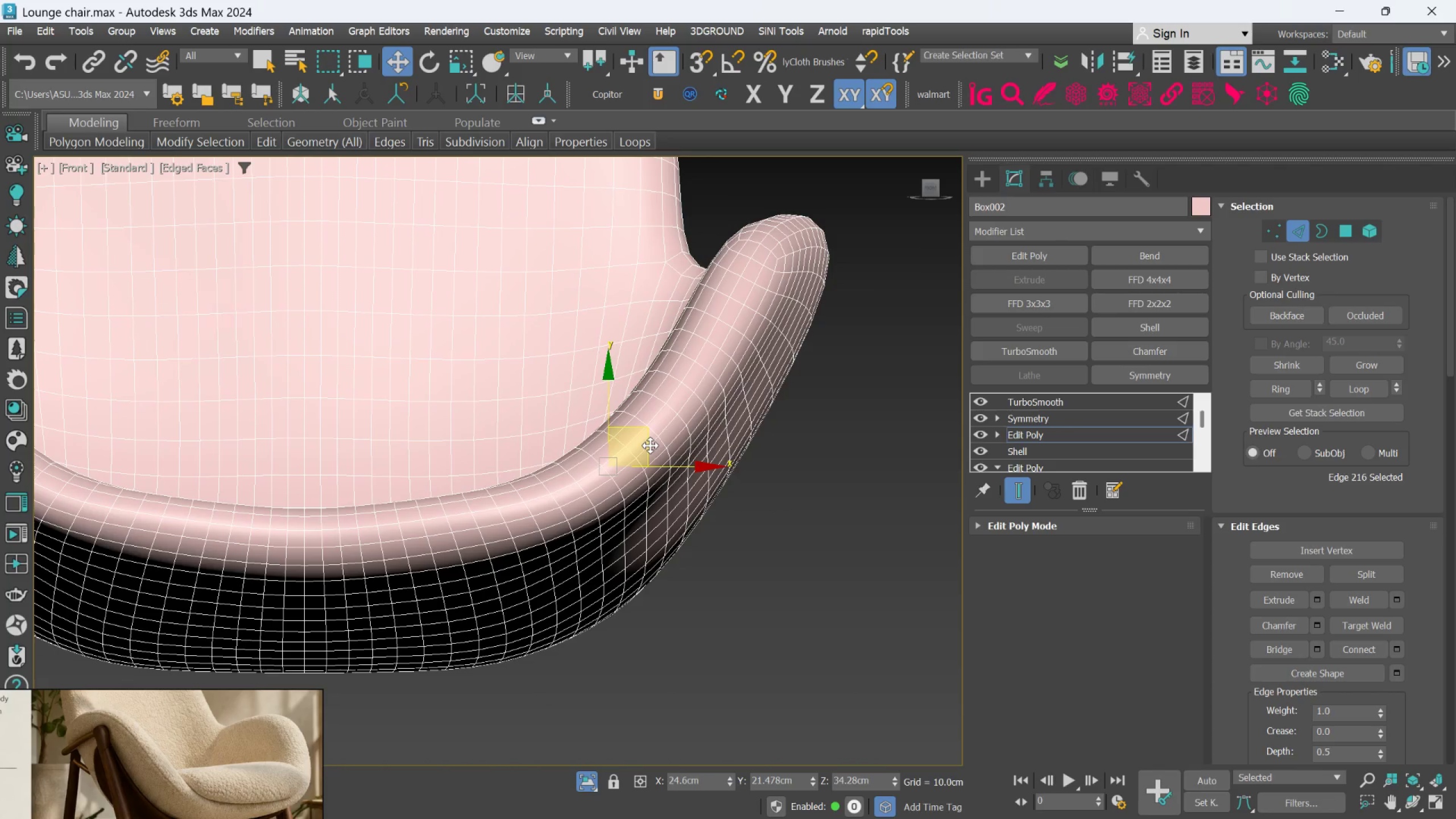 
left_click_drag(start_coordinate=[650, 445], to_coordinate=[646, 443])
 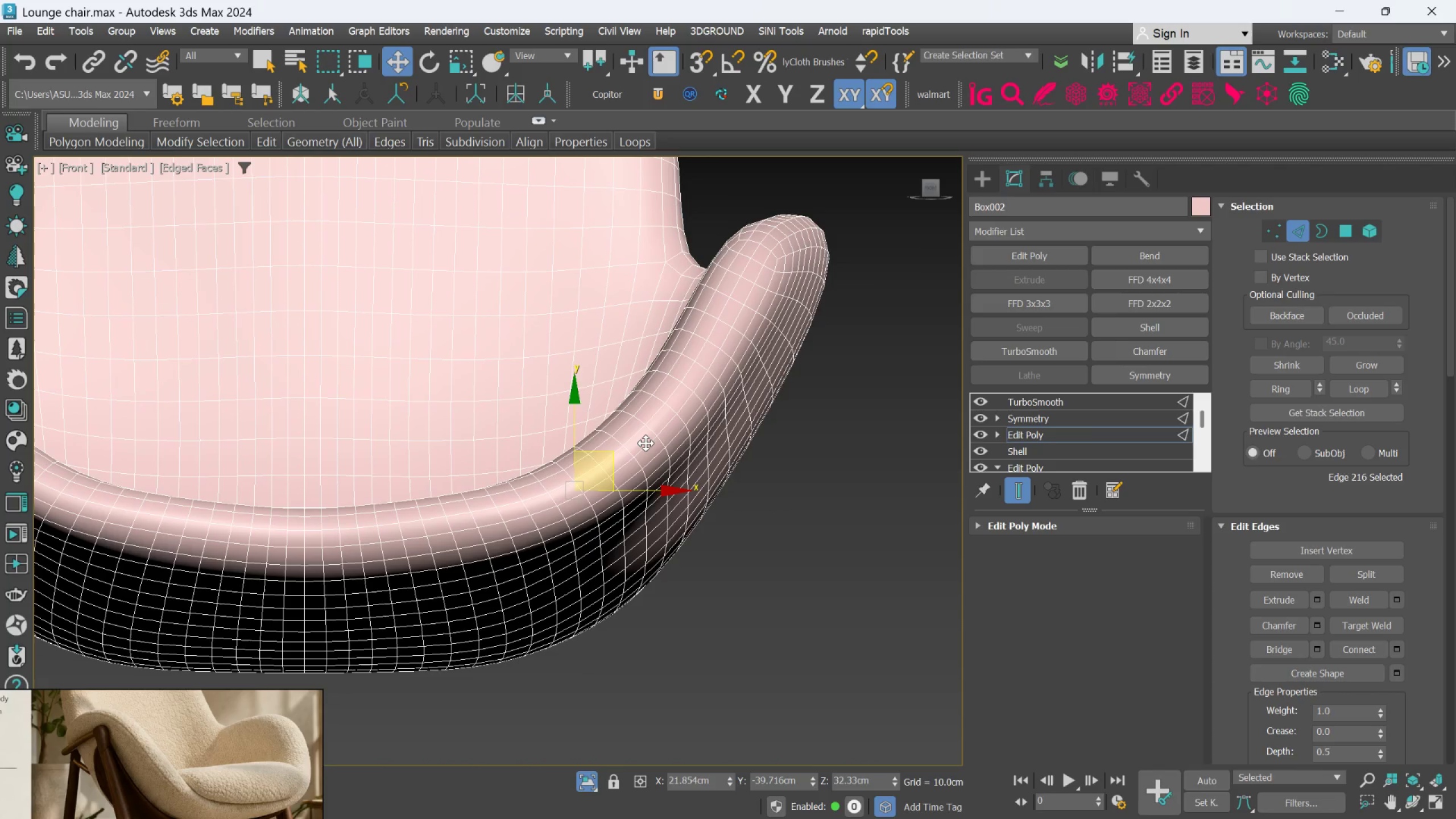 
key(Control+Z)
 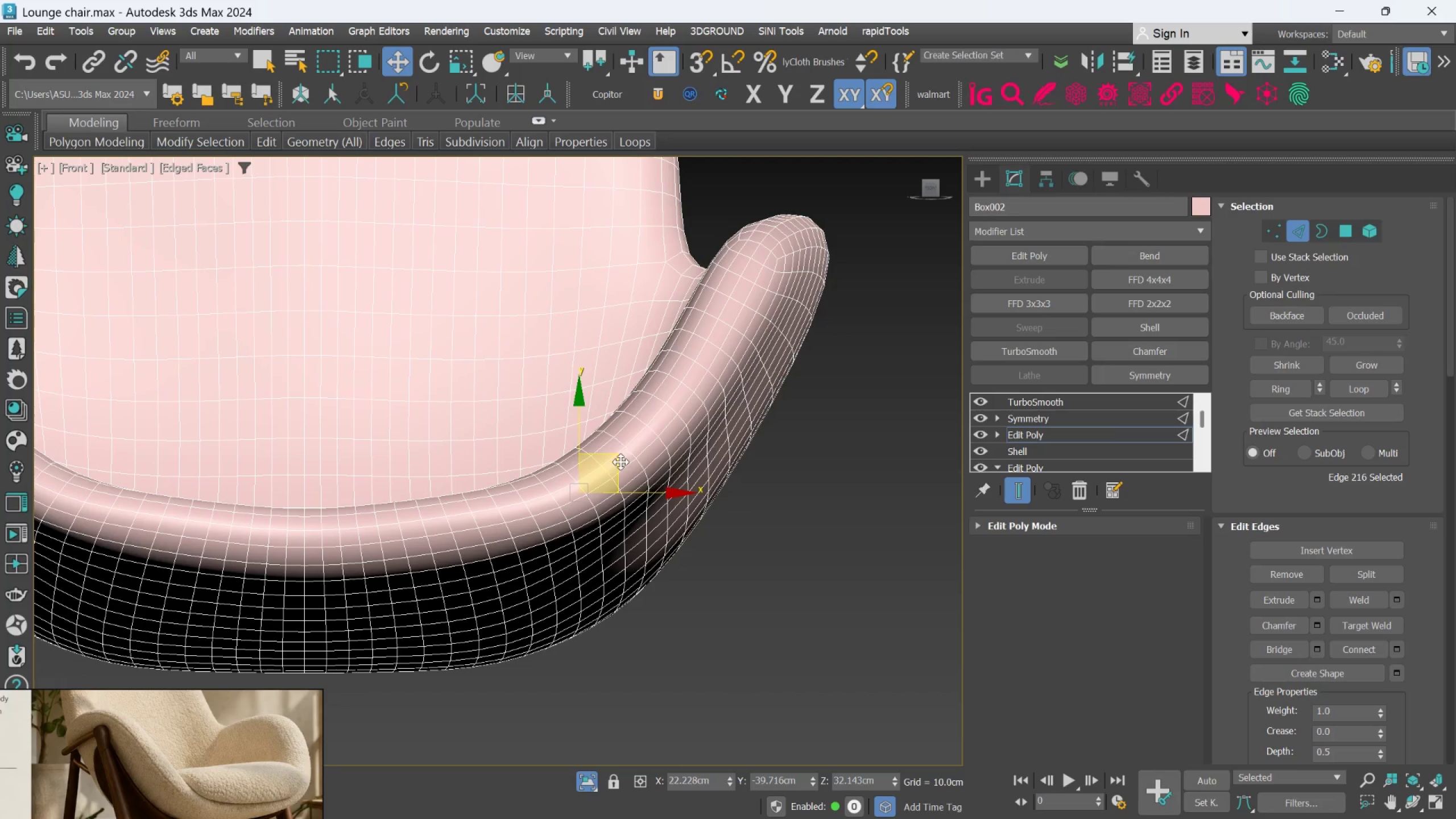 
left_click_drag(start_coordinate=[621, 462], to_coordinate=[624, 466])
 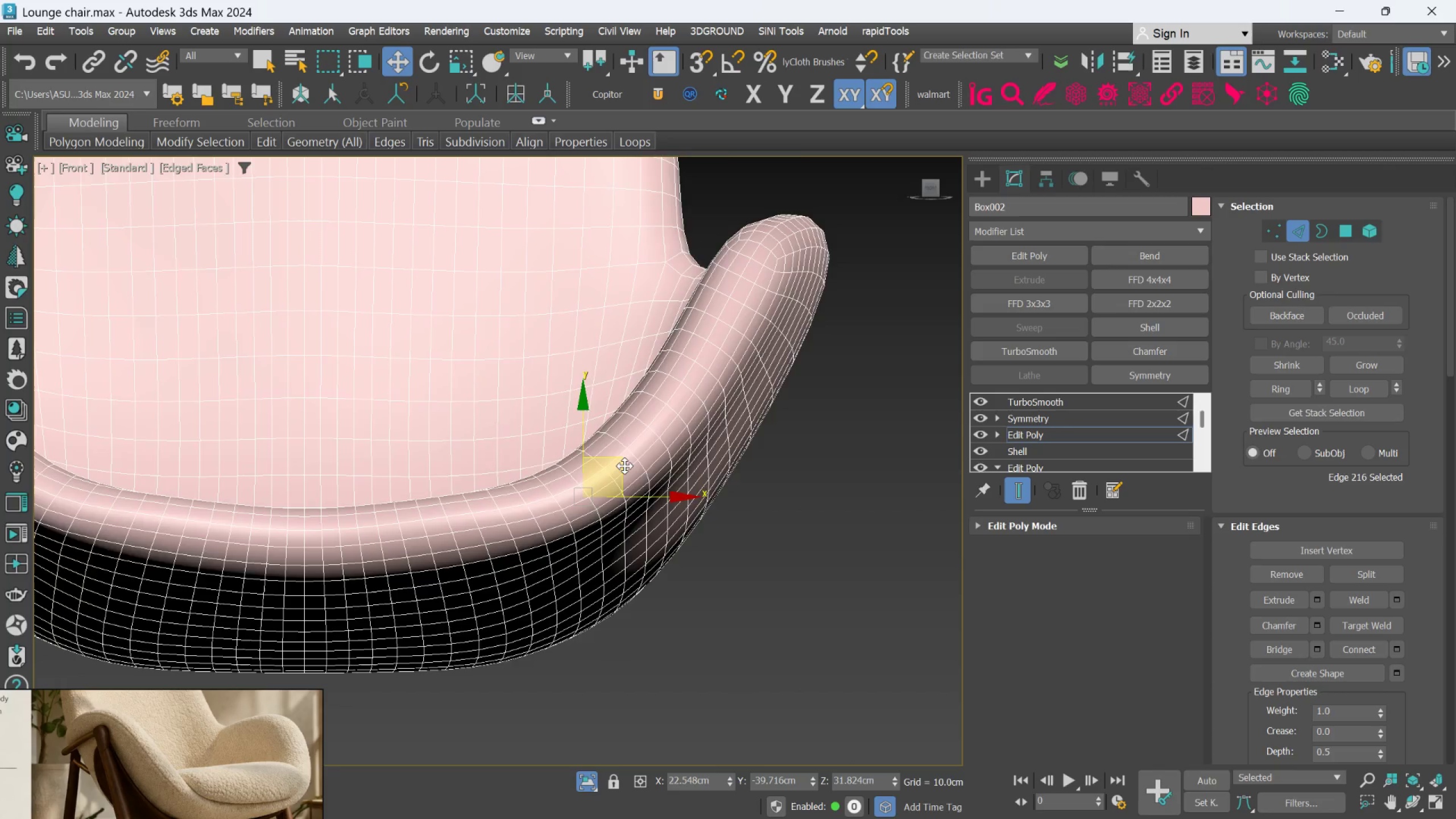 
scroll: coordinate [624, 466], scroll_direction: down, amount: 1.0
 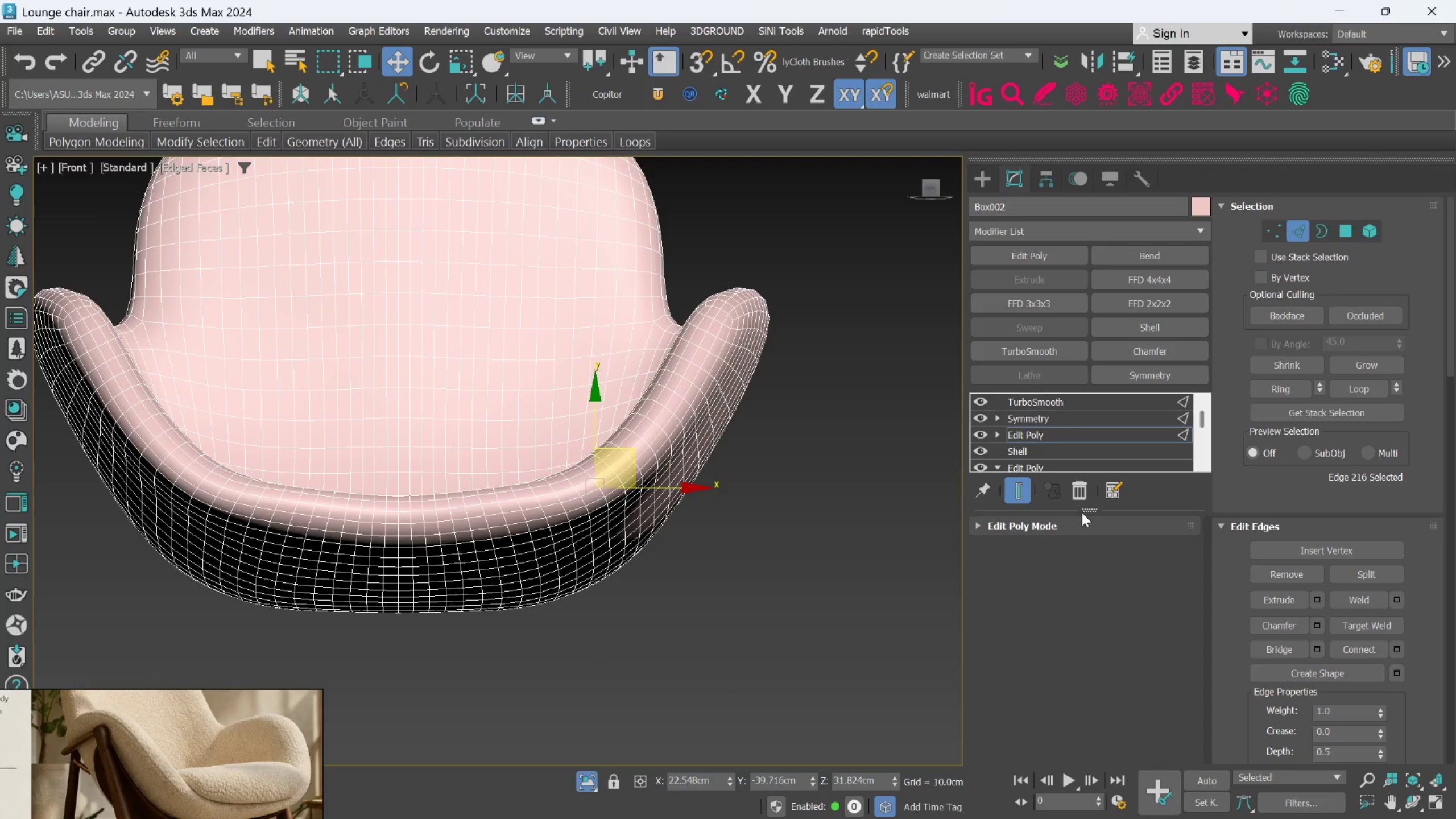 
left_click([1027, 497])
 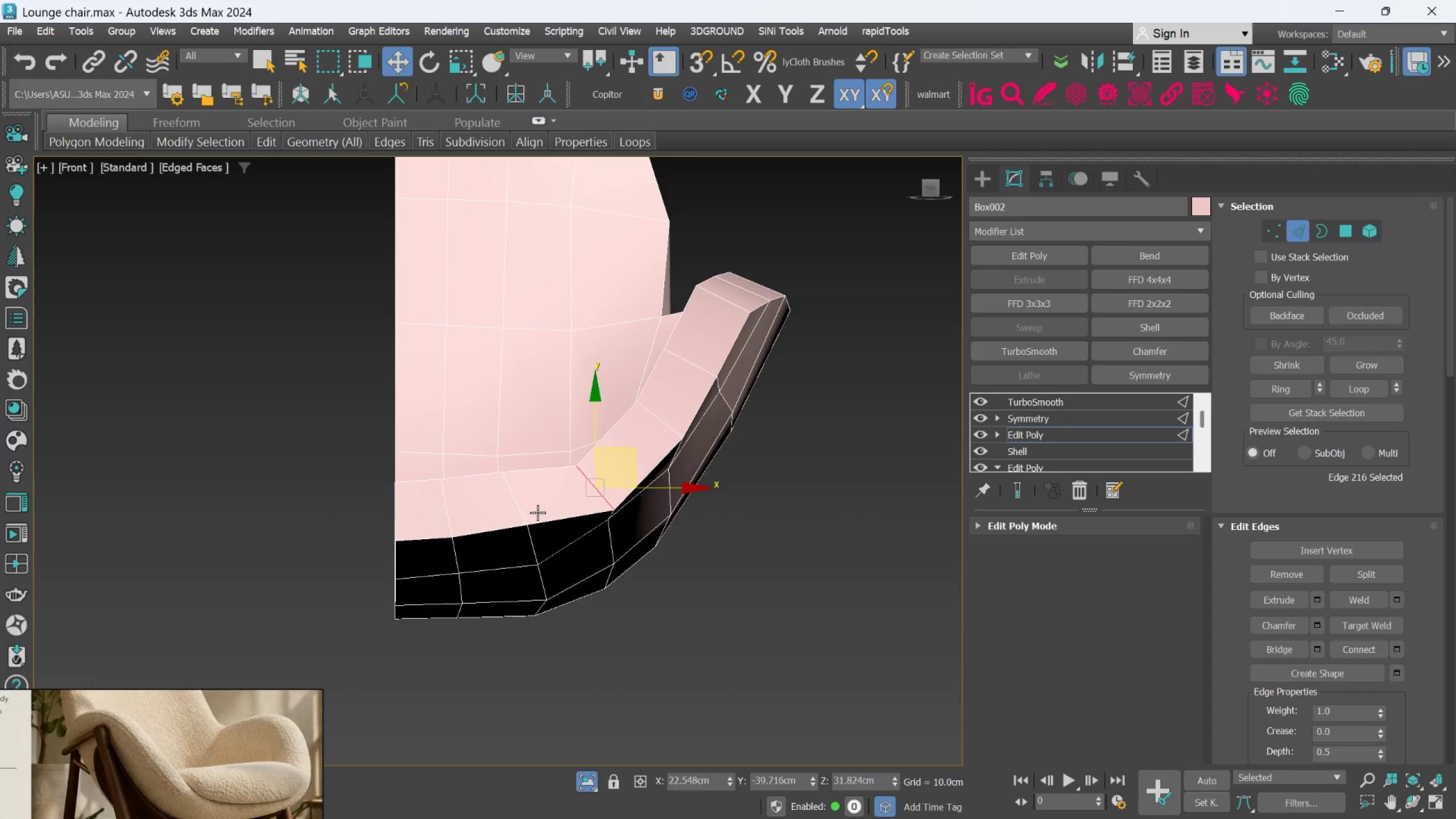 
left_click([530, 508])
 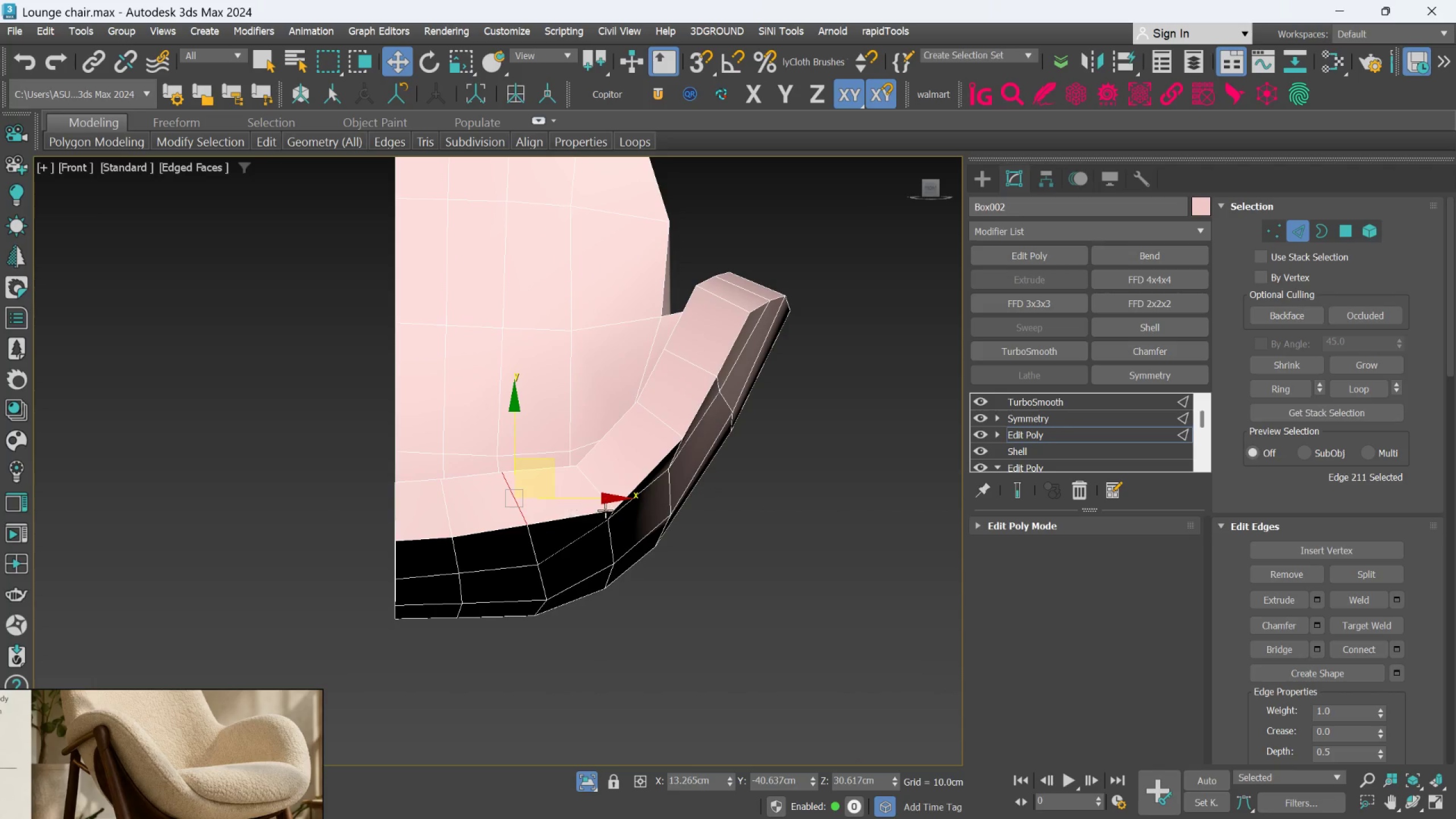 
hold_key(key=AltLeft, duration=0.64)
 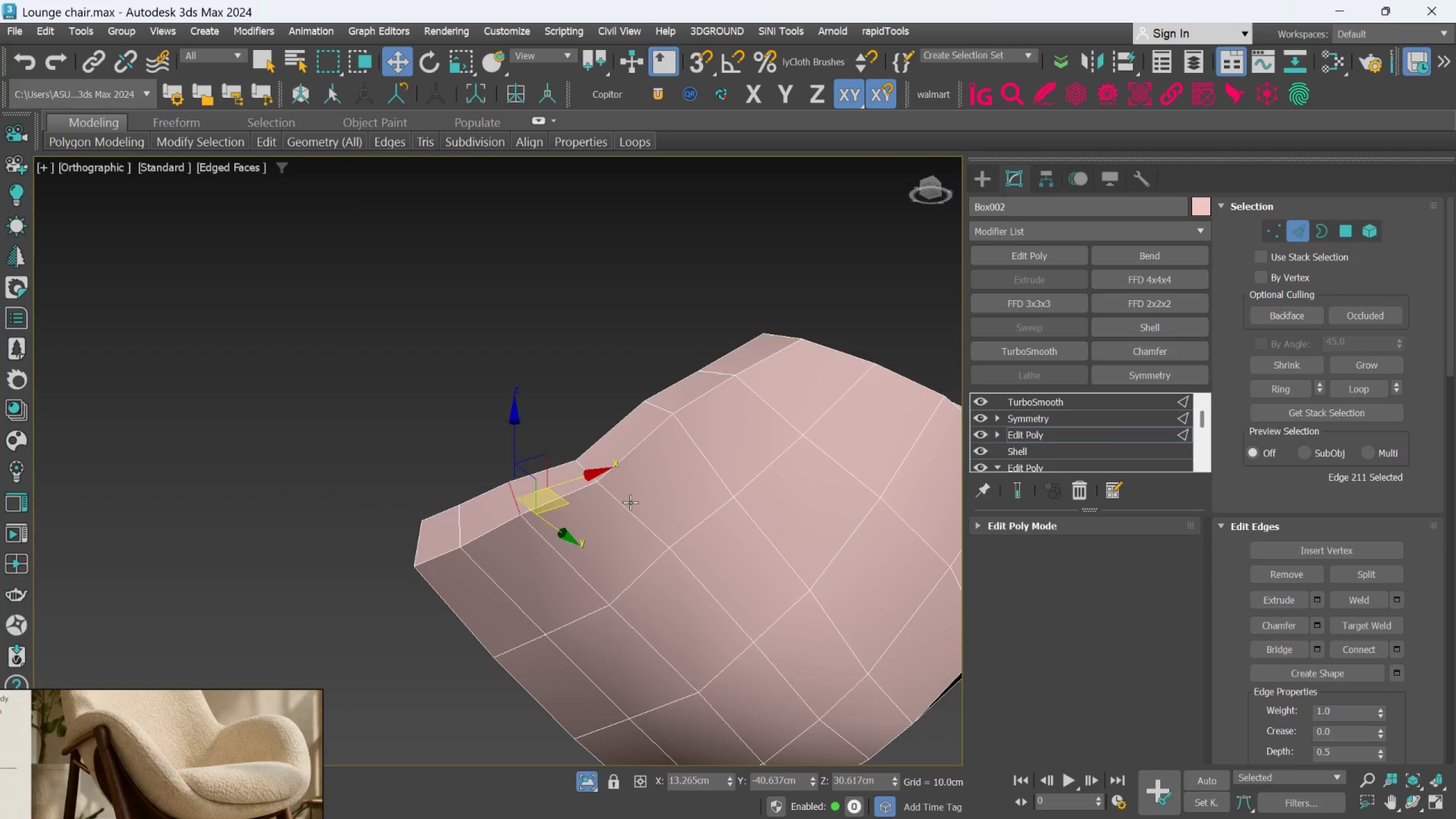 
scroll: coordinate [610, 513], scroll_direction: none, amount: 0.0
 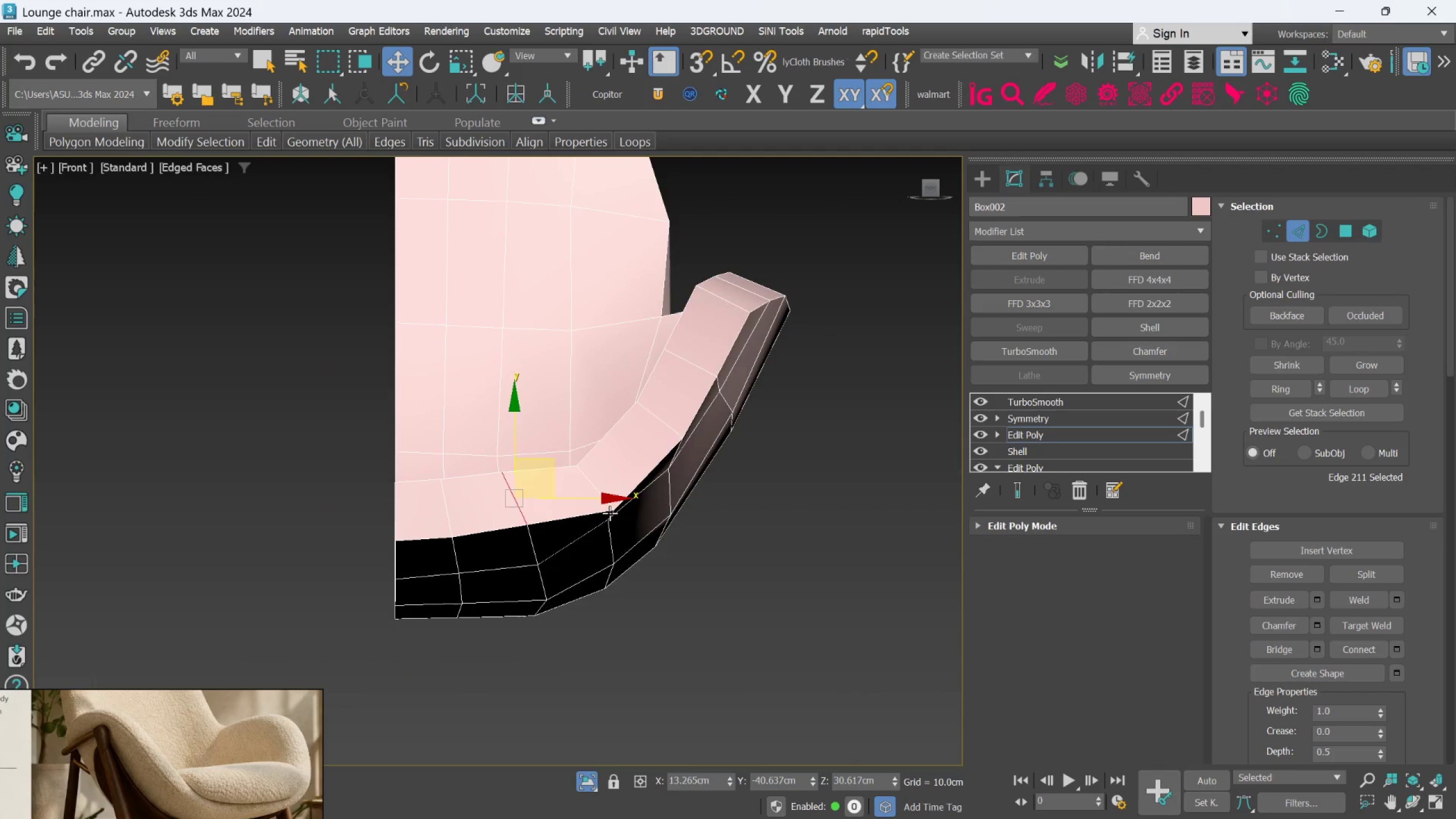 
left_click([630, 504])
 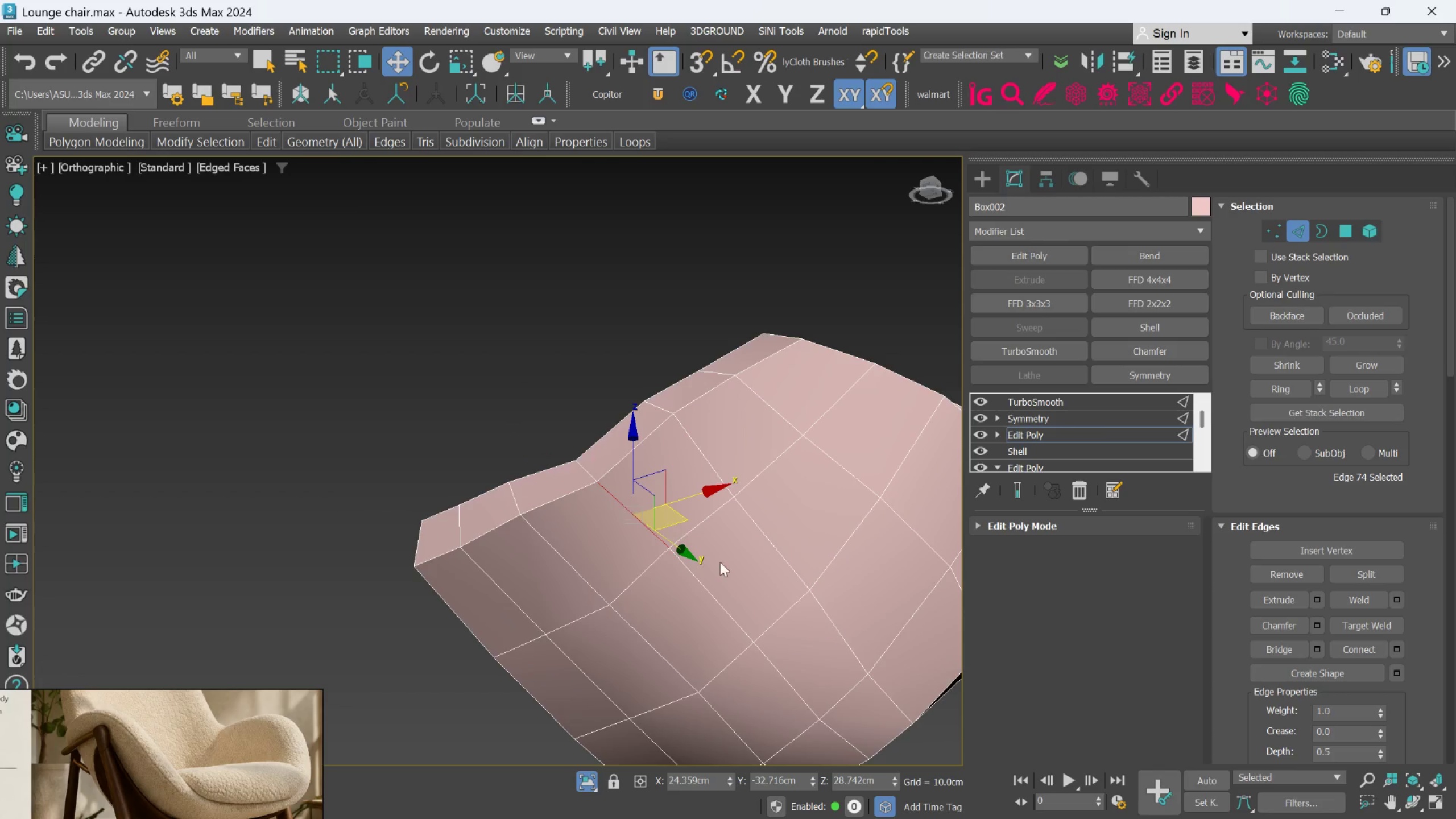 
hold_key(key=ControlLeft, duration=0.64)
left_click([709, 573])
 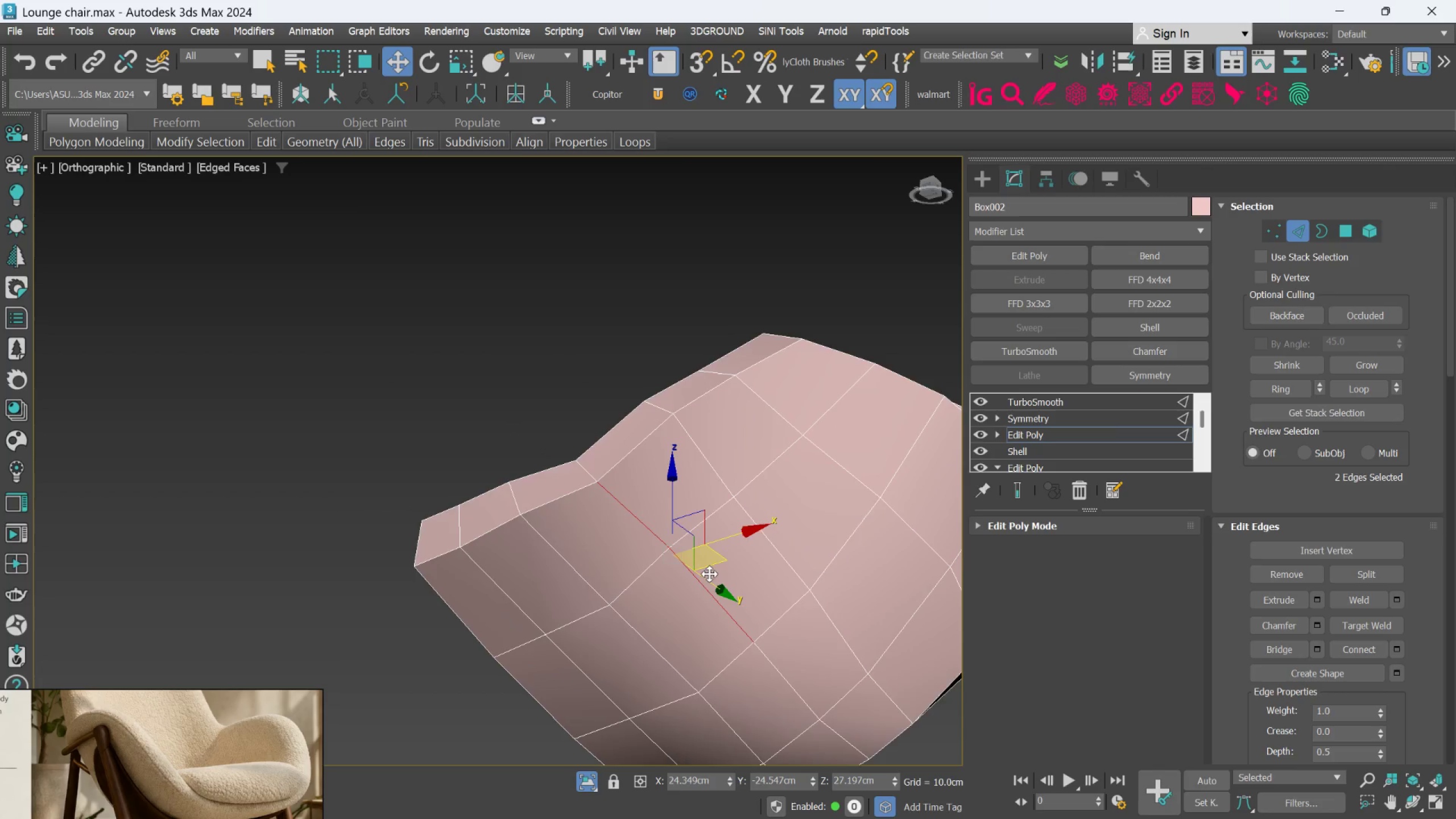 
hold_key(key=ControlLeft, duration=1.53)
scroll: coordinate [715, 572], scroll_direction: down, amount: 2.0
 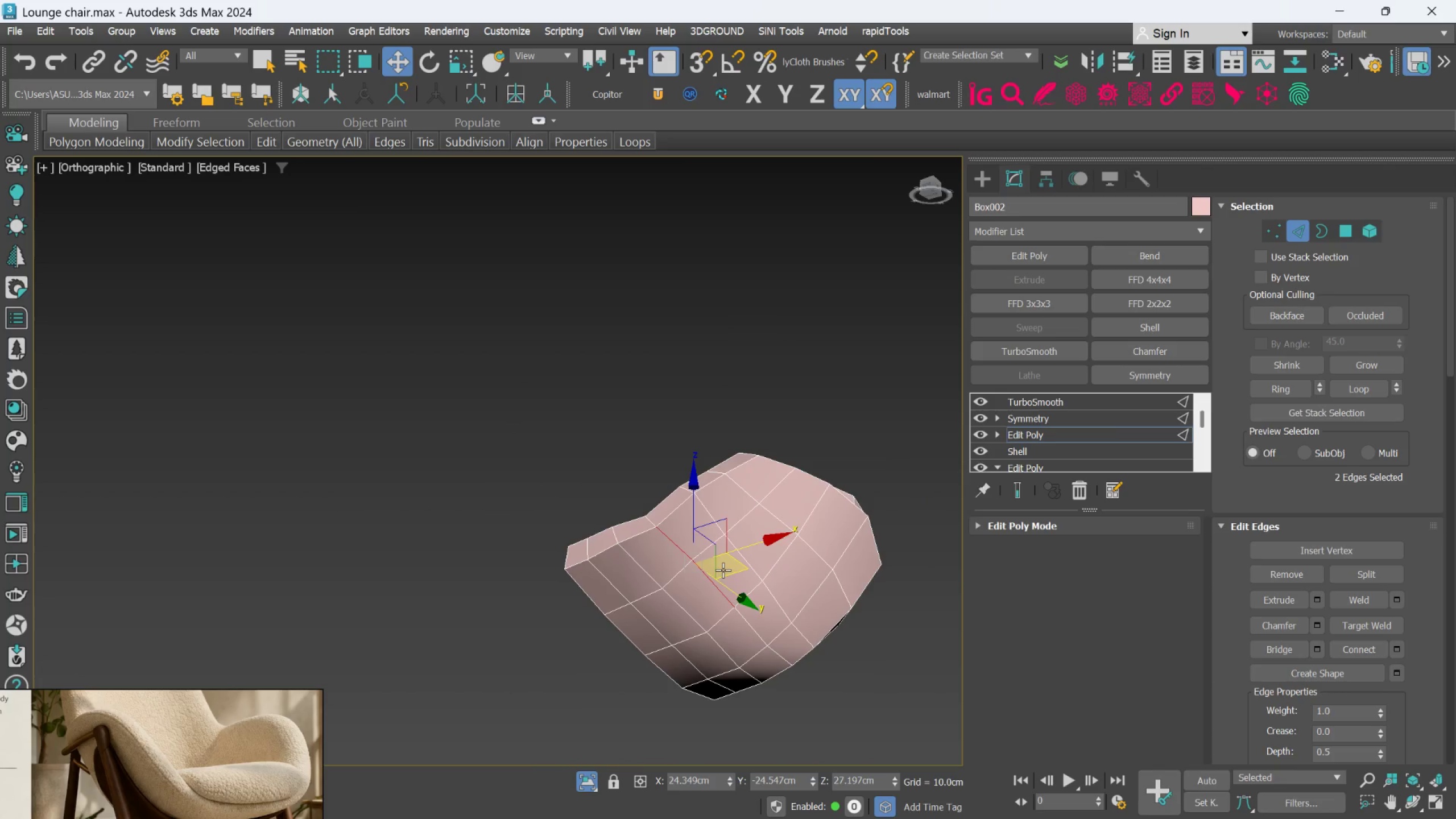 
hold_key(key=AltLeft, duration=0.66)
 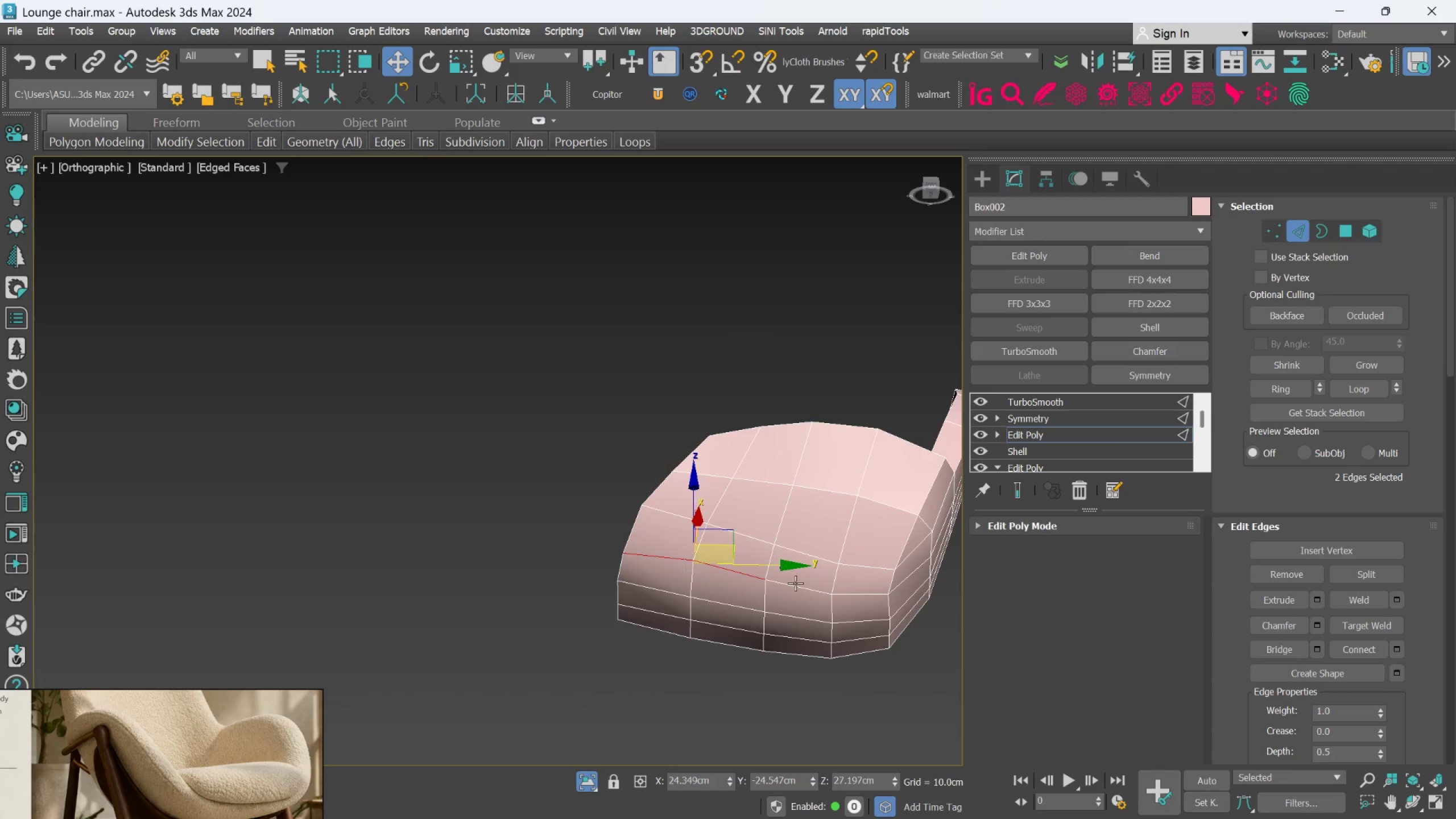 
hold_key(key=ControlLeft, duration=1.27)
left_click([802, 587])
 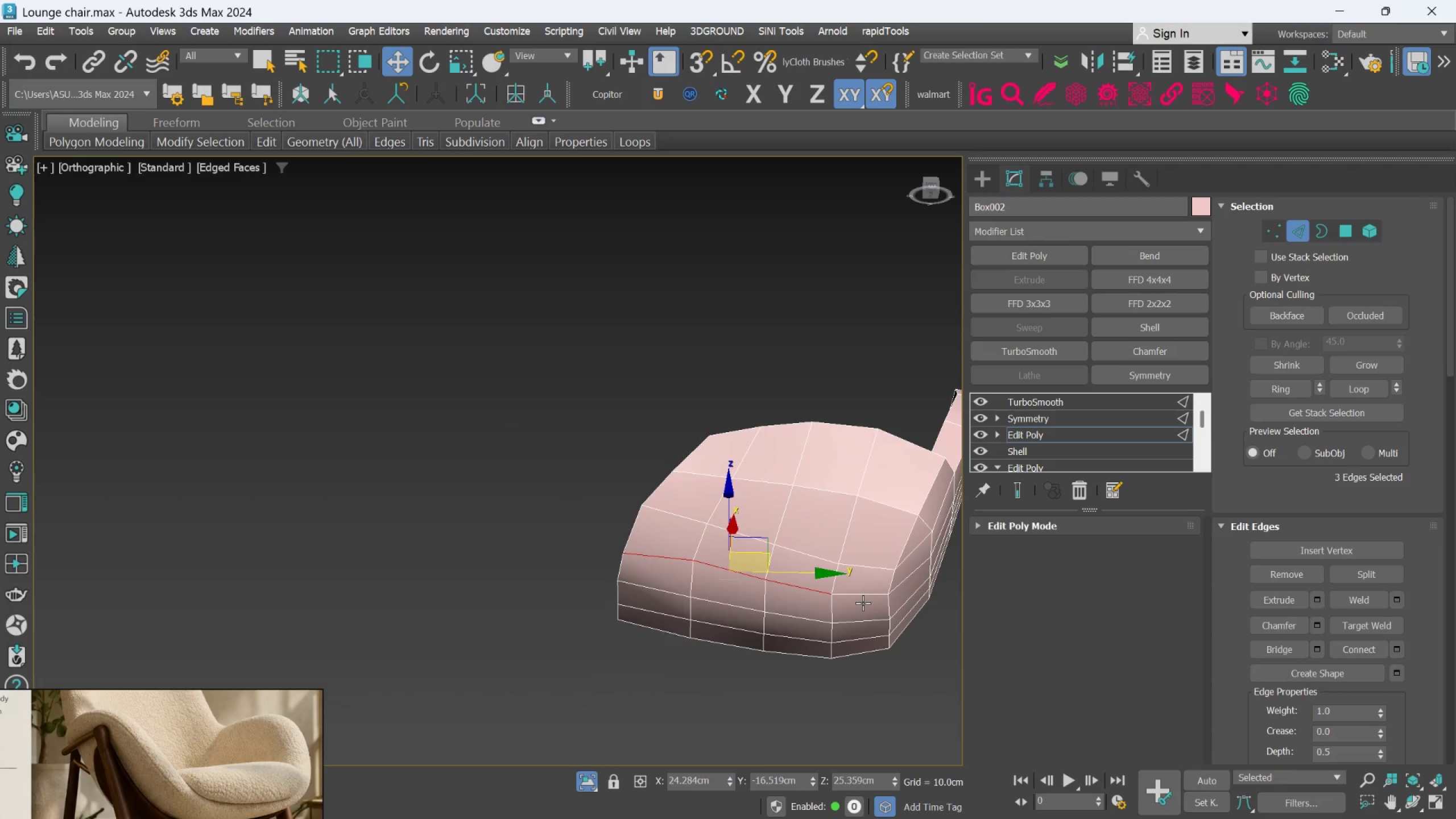 
left_click([862, 593])
 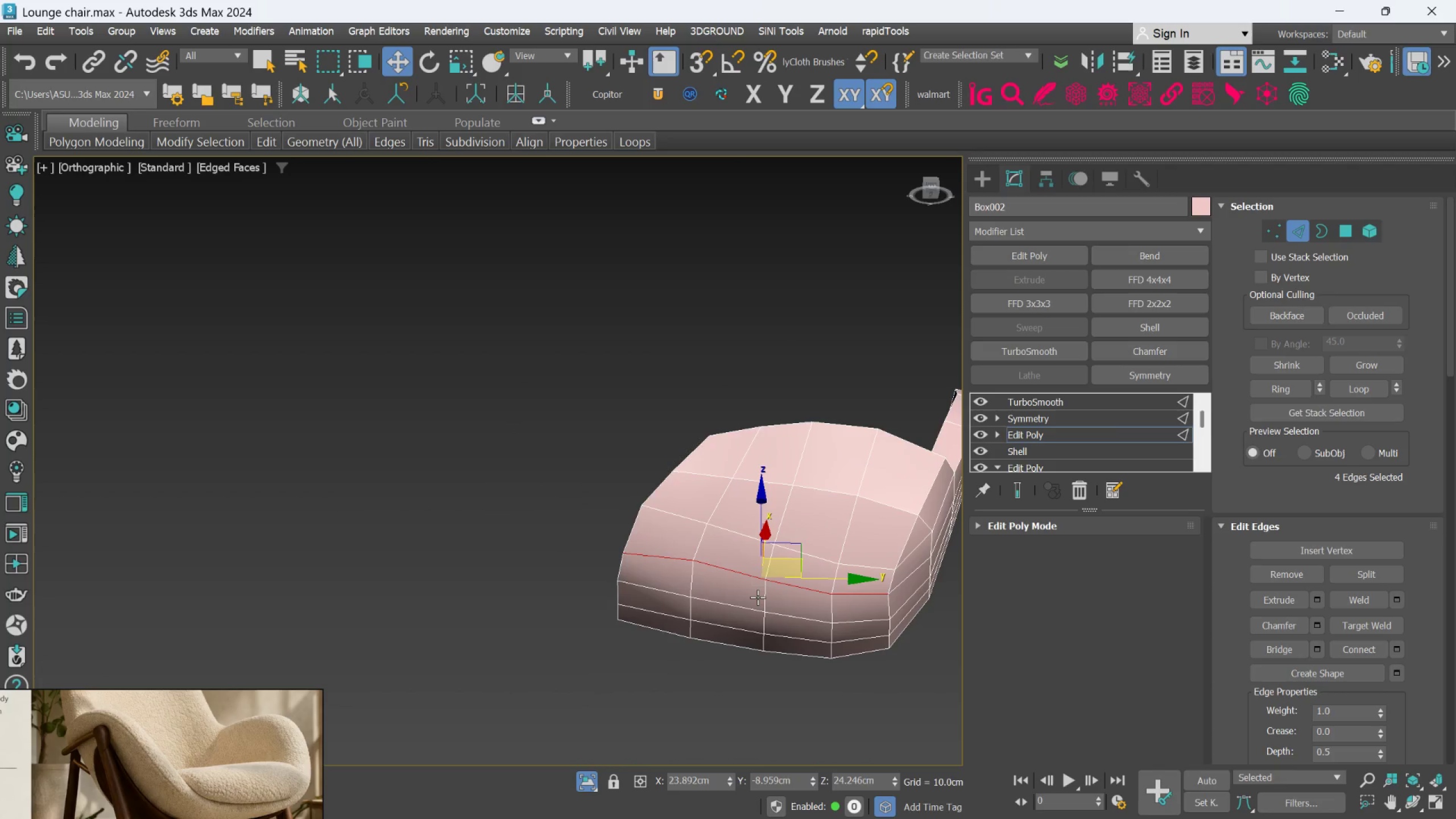 
hold_key(key=AltLeft, duration=0.55)
 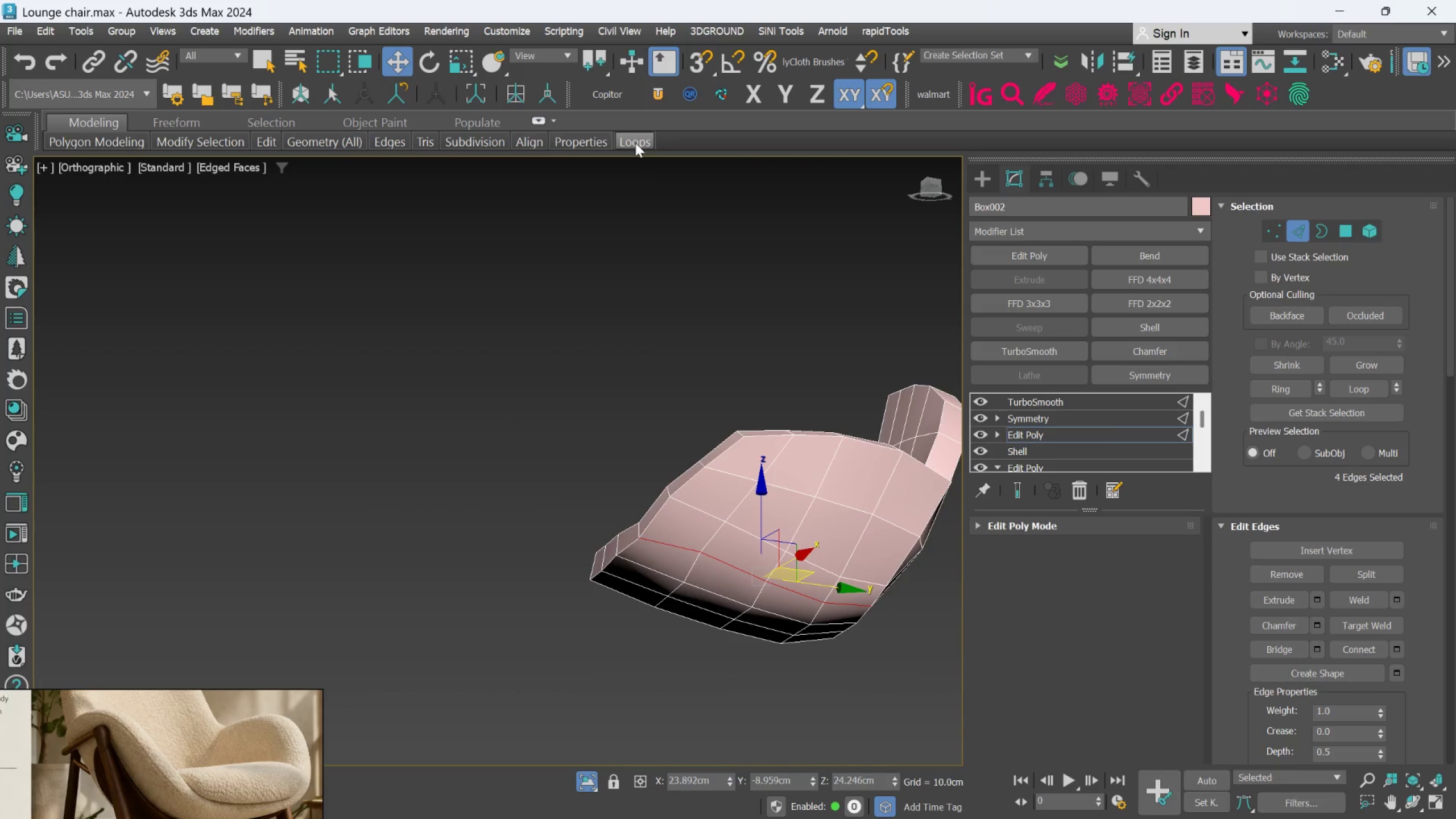 
left_click([634, 140])
 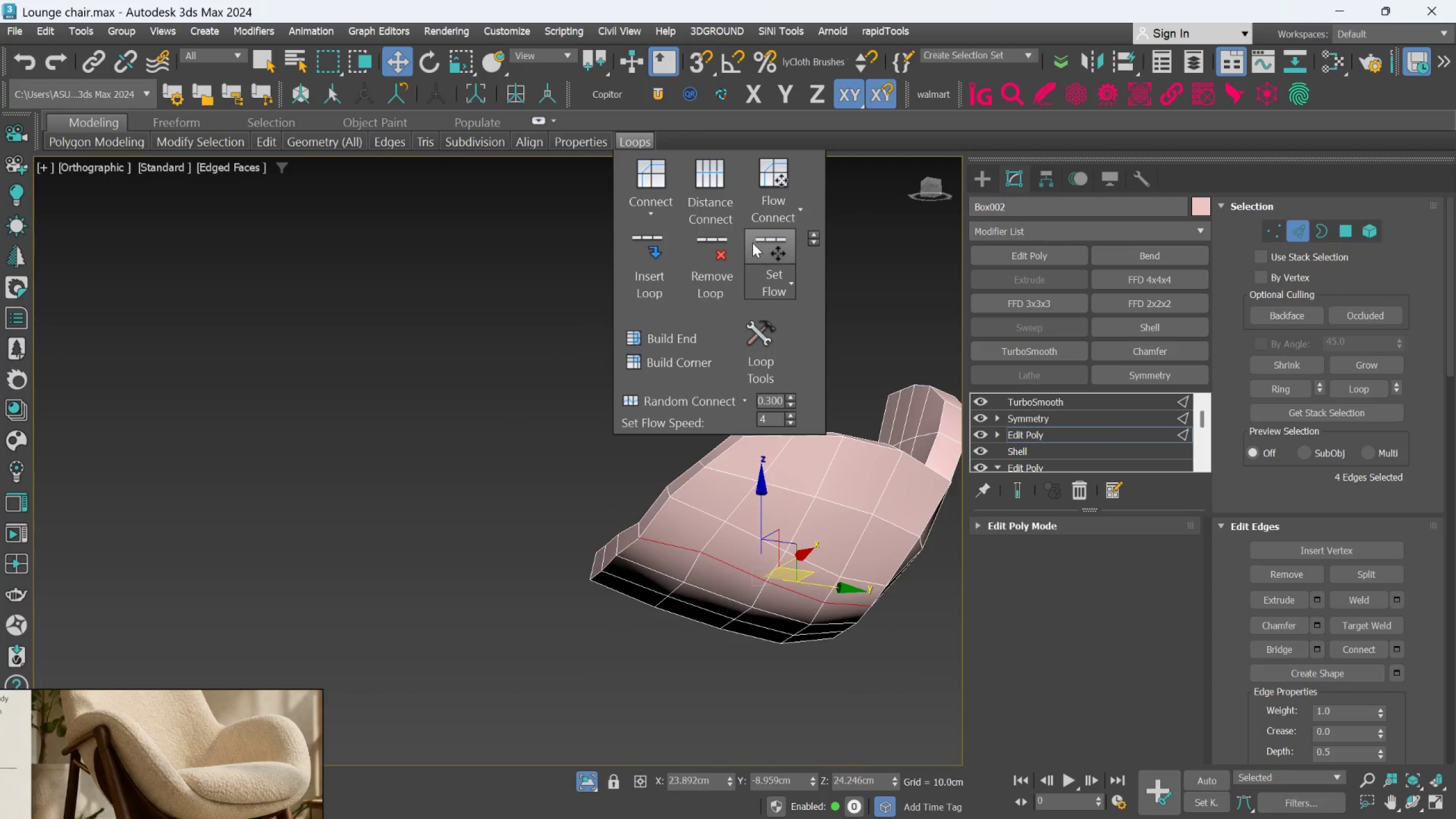 
left_click([752, 243])
 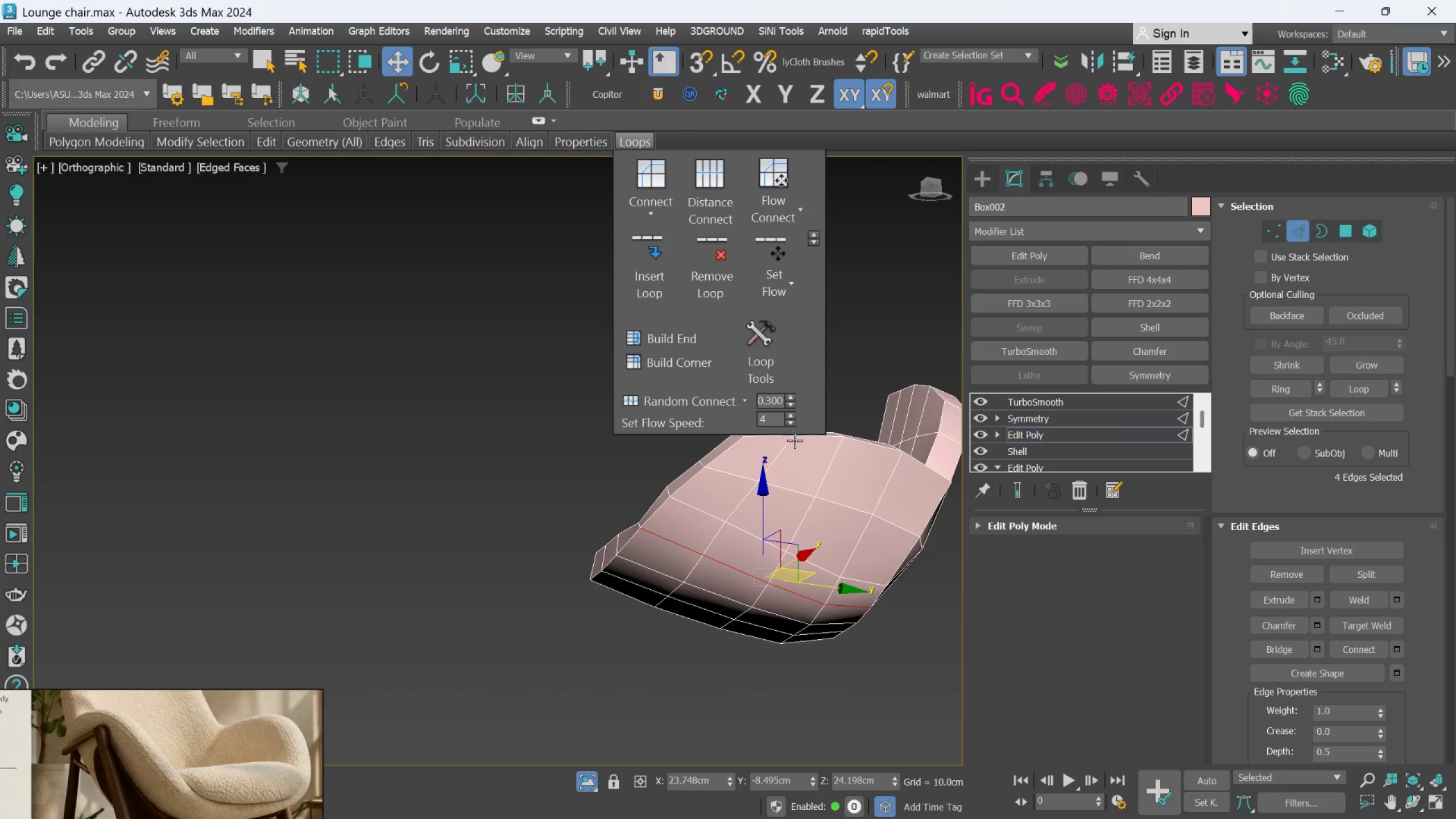 
hold_key(key=AltLeft, duration=0.78)
 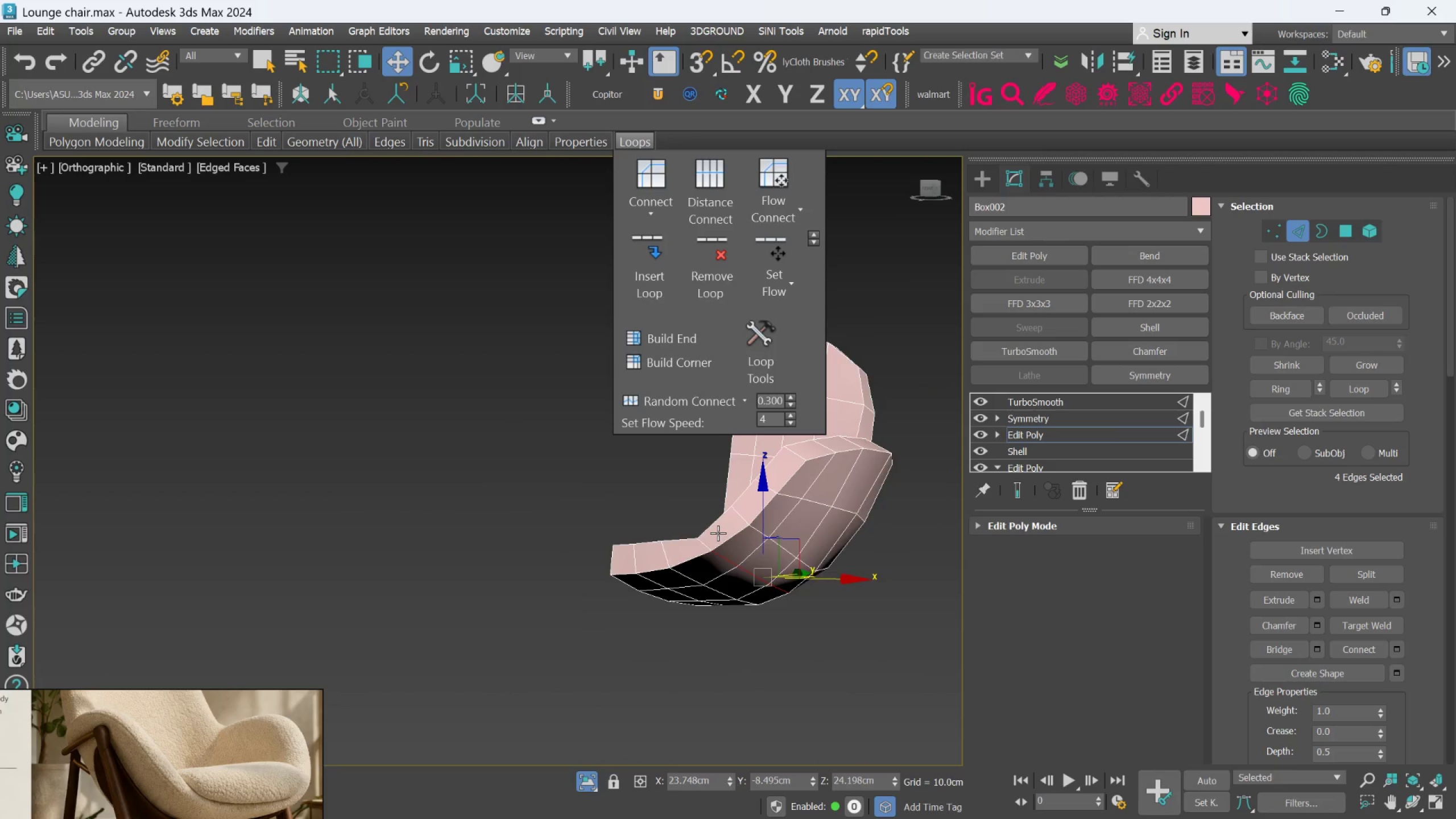 
scroll: coordinate [694, 551], scroll_direction: up, amount: 2.0
 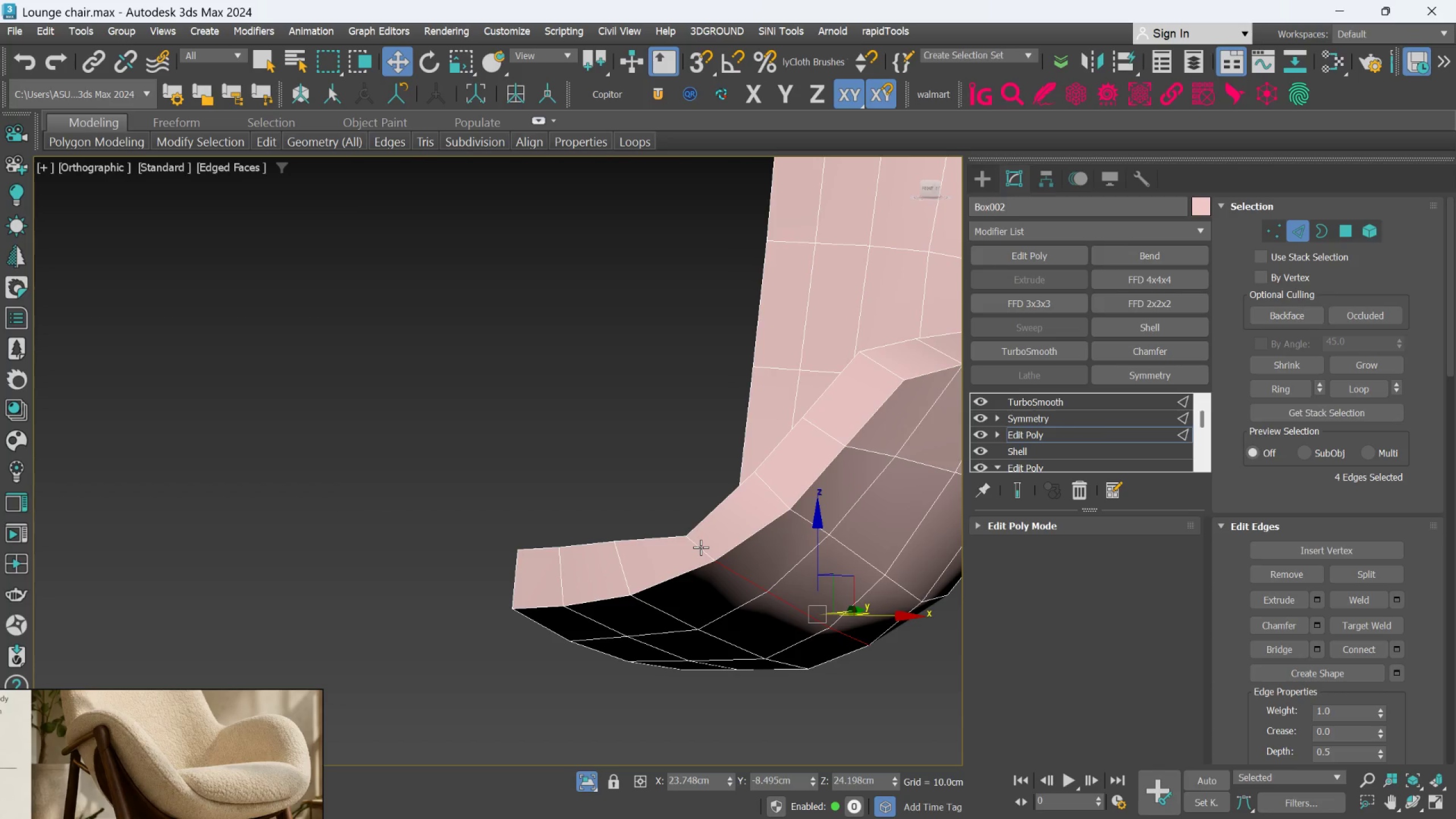 
key(Control+Z)
 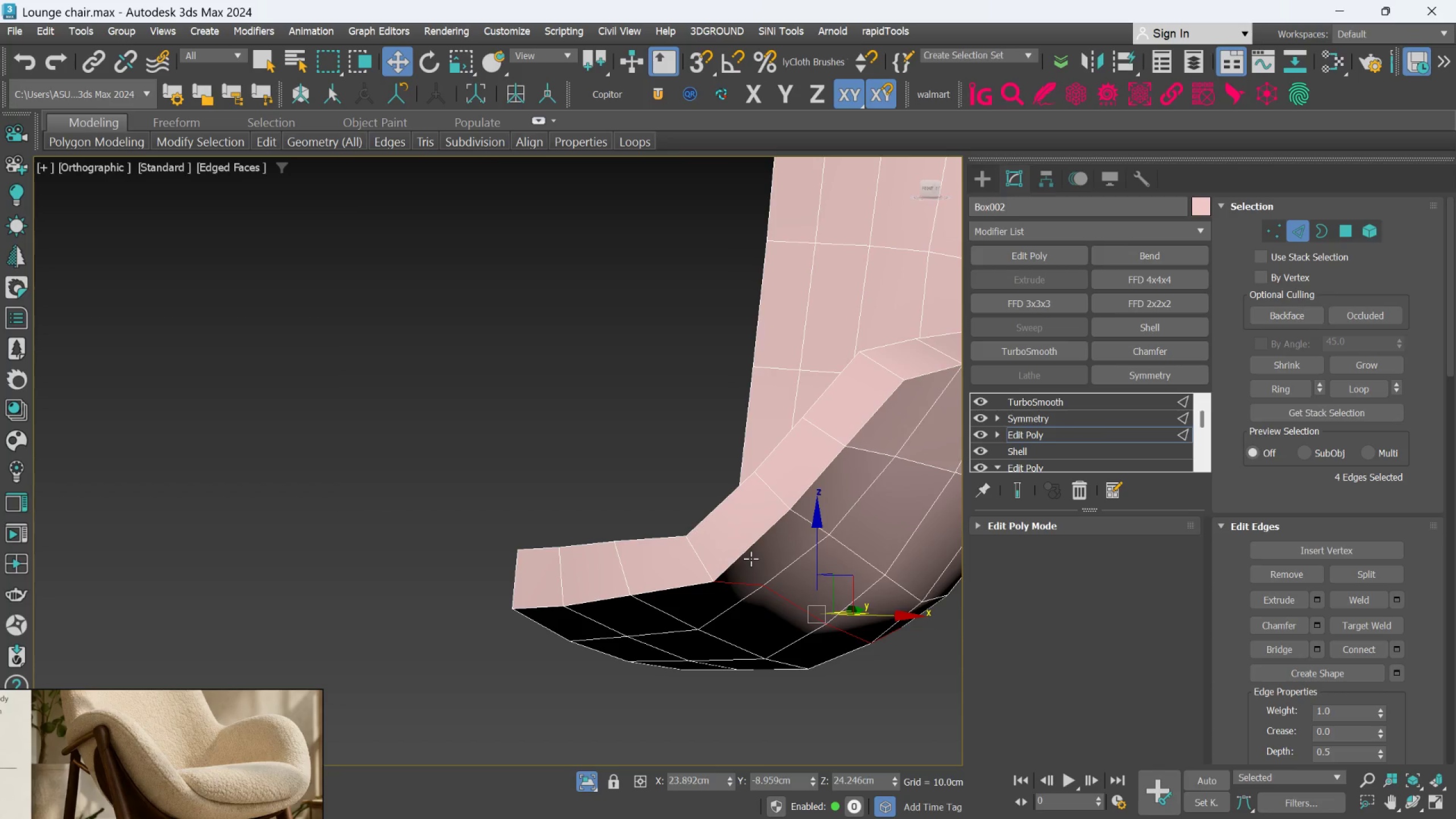 
key(Alt+AltLeft)
 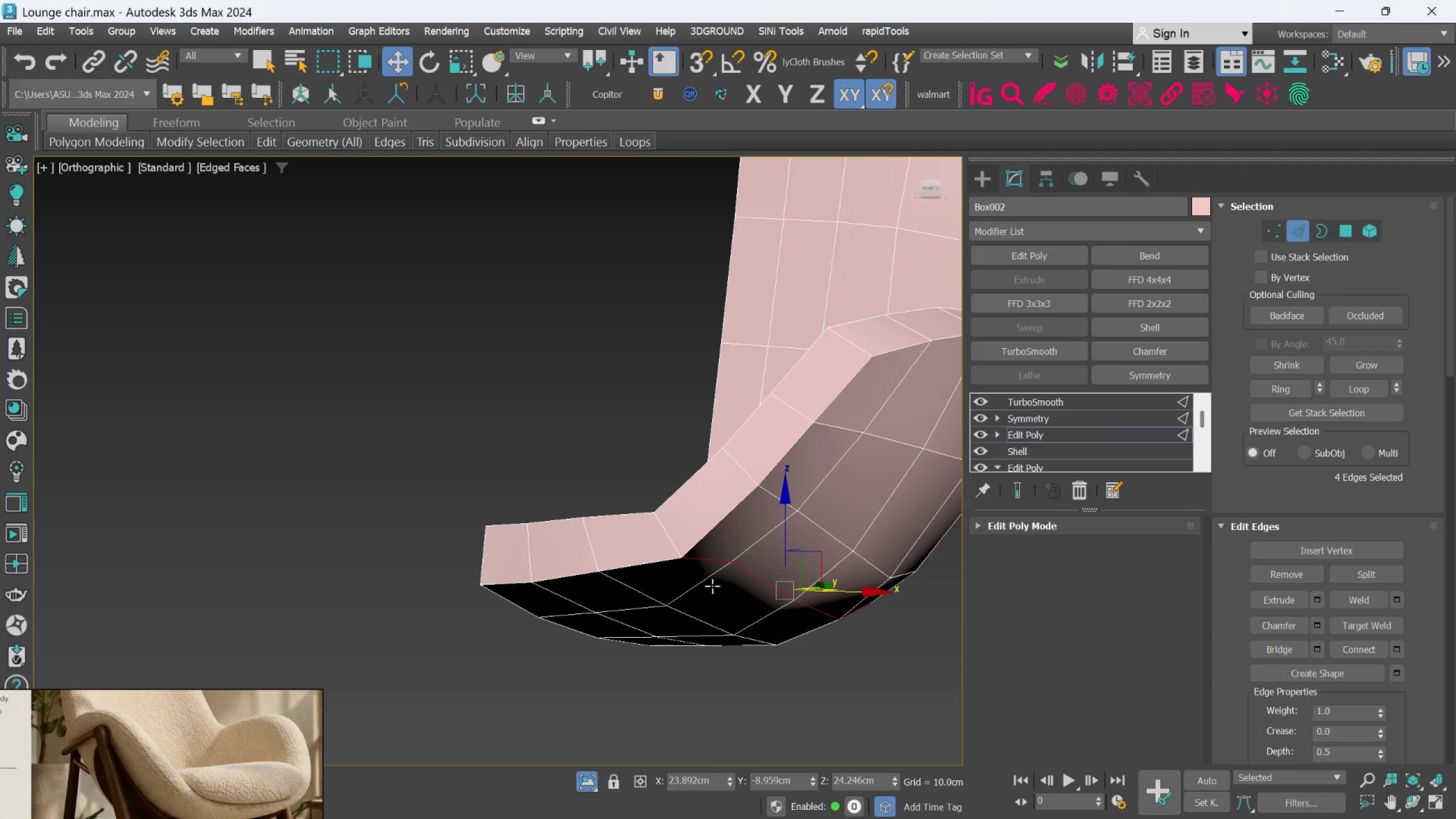 
hold_key(key=AltLeft, duration=0.39)
 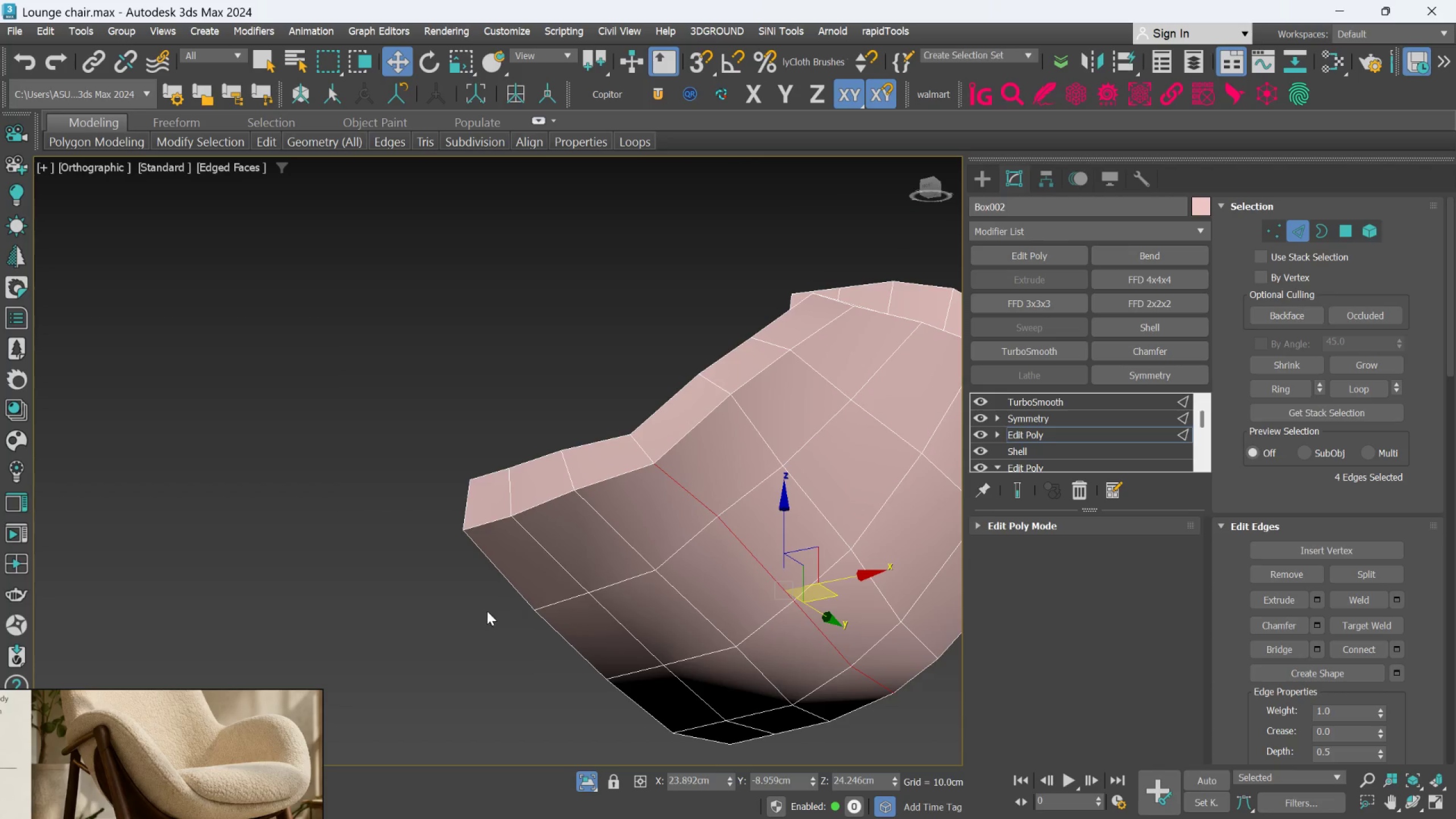 
left_click_drag(start_coordinate=[474, 618], to_coordinate=[479, 617])
 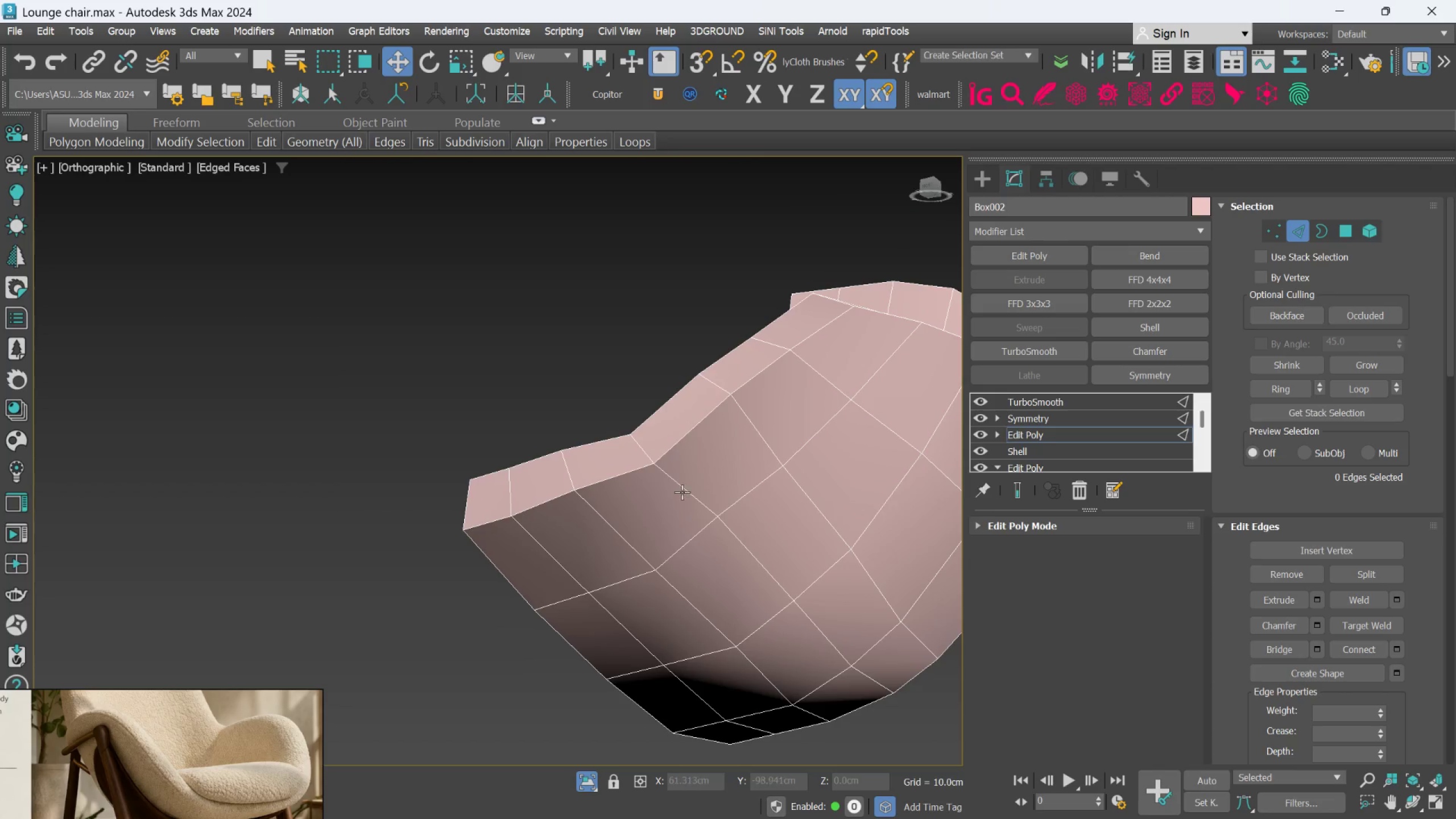 
left_click([686, 485])
 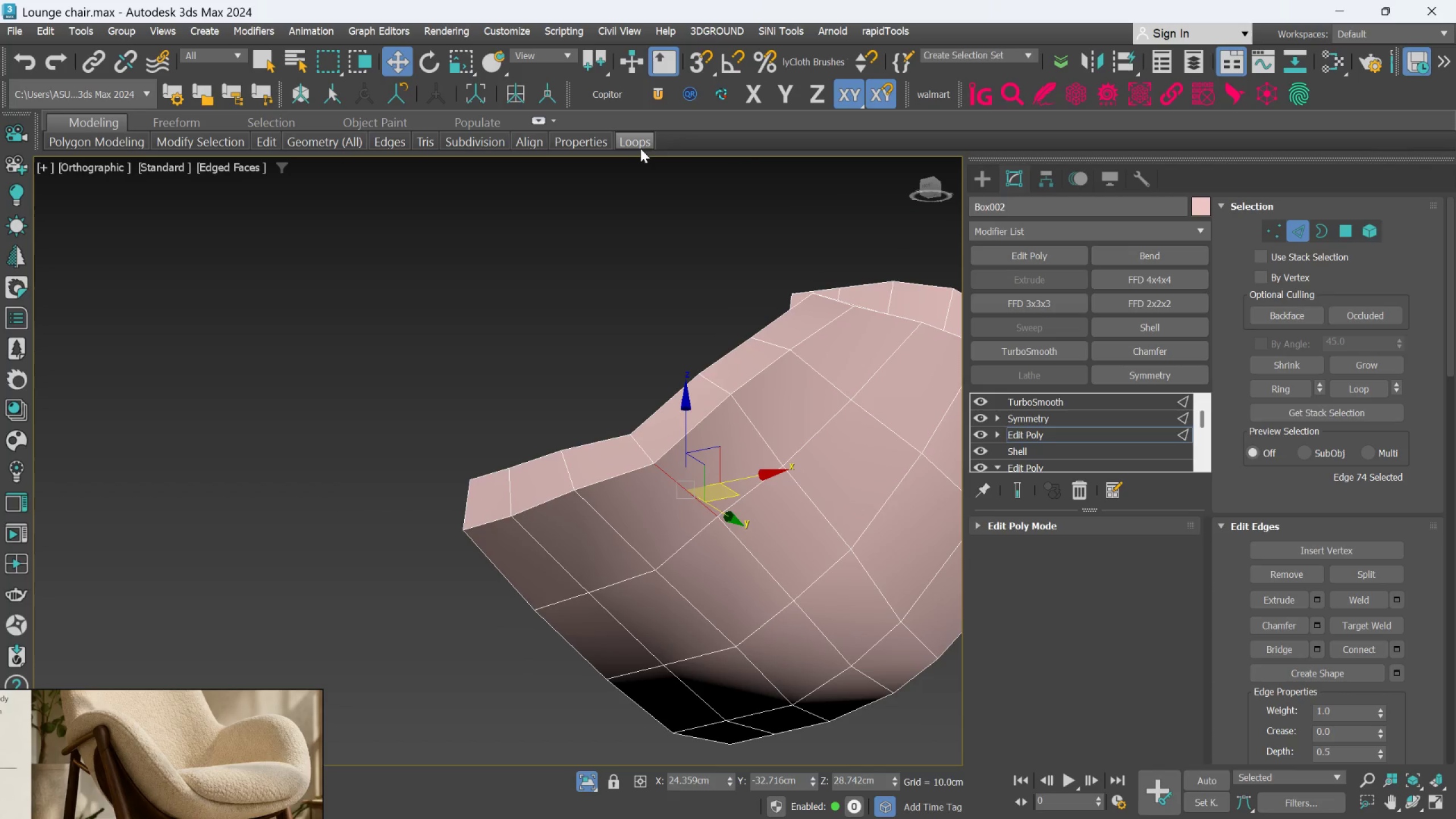 
left_click([640, 146])
 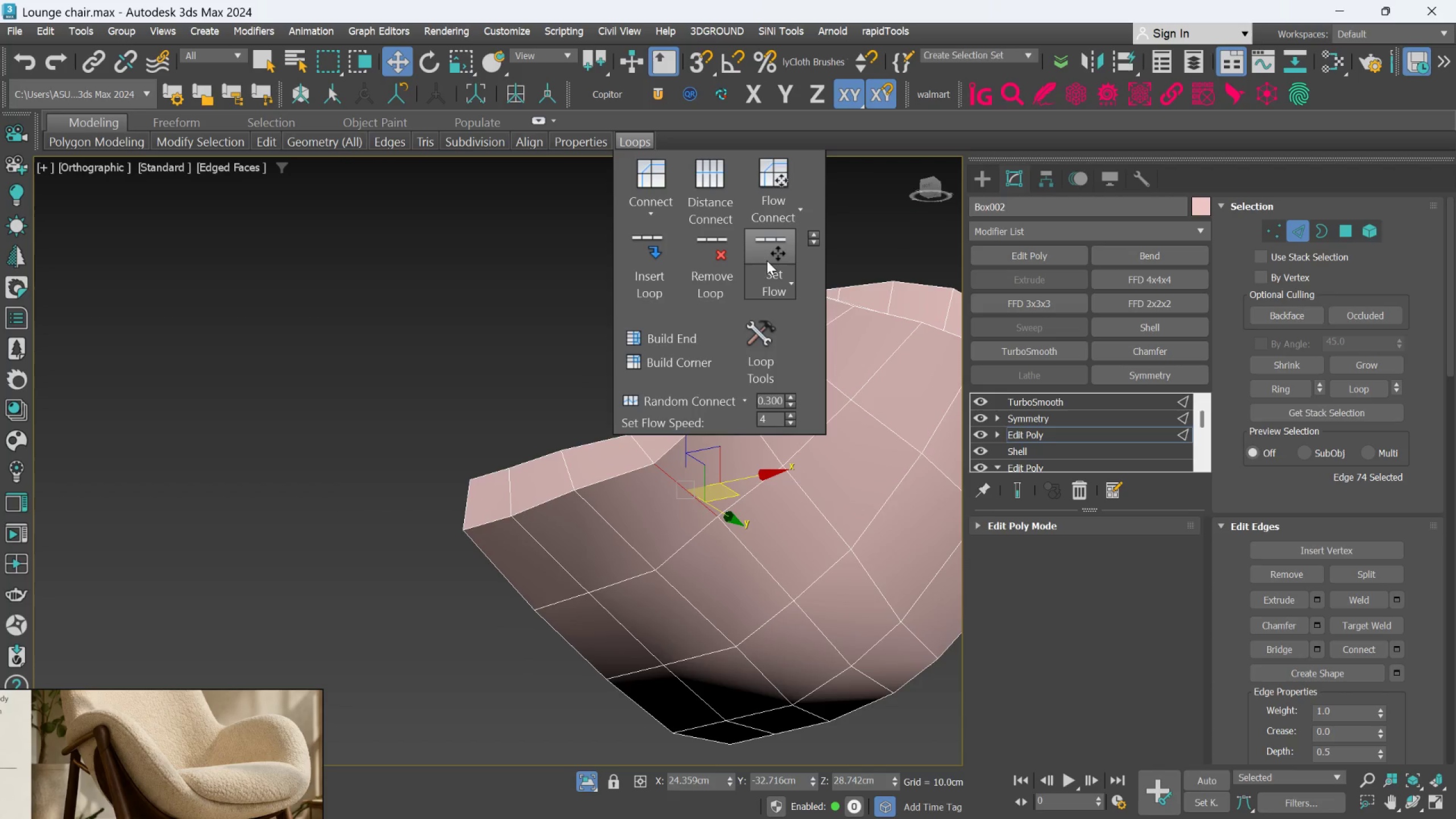 
left_click([770, 256])
 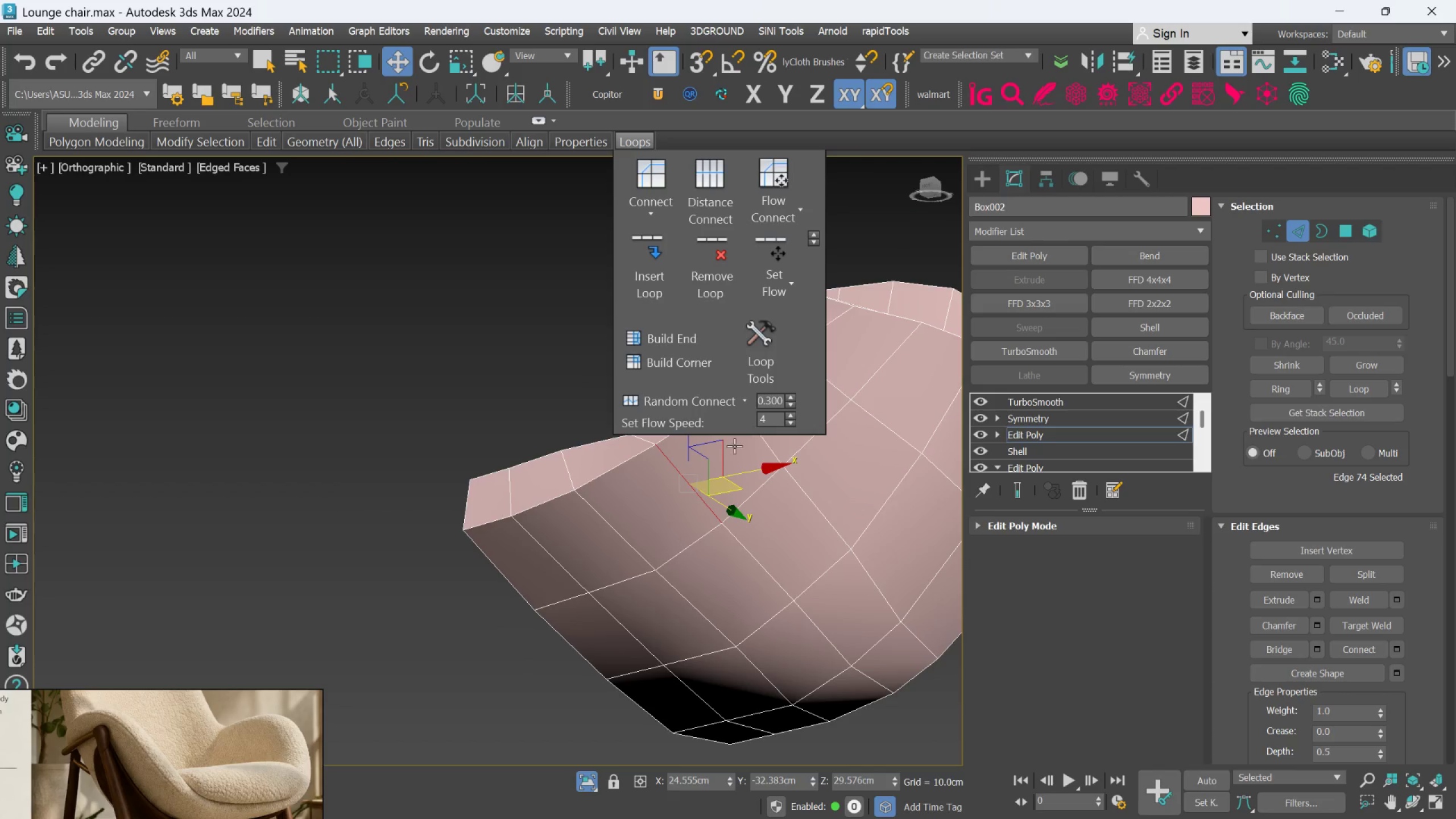 
key(Control+Z)
 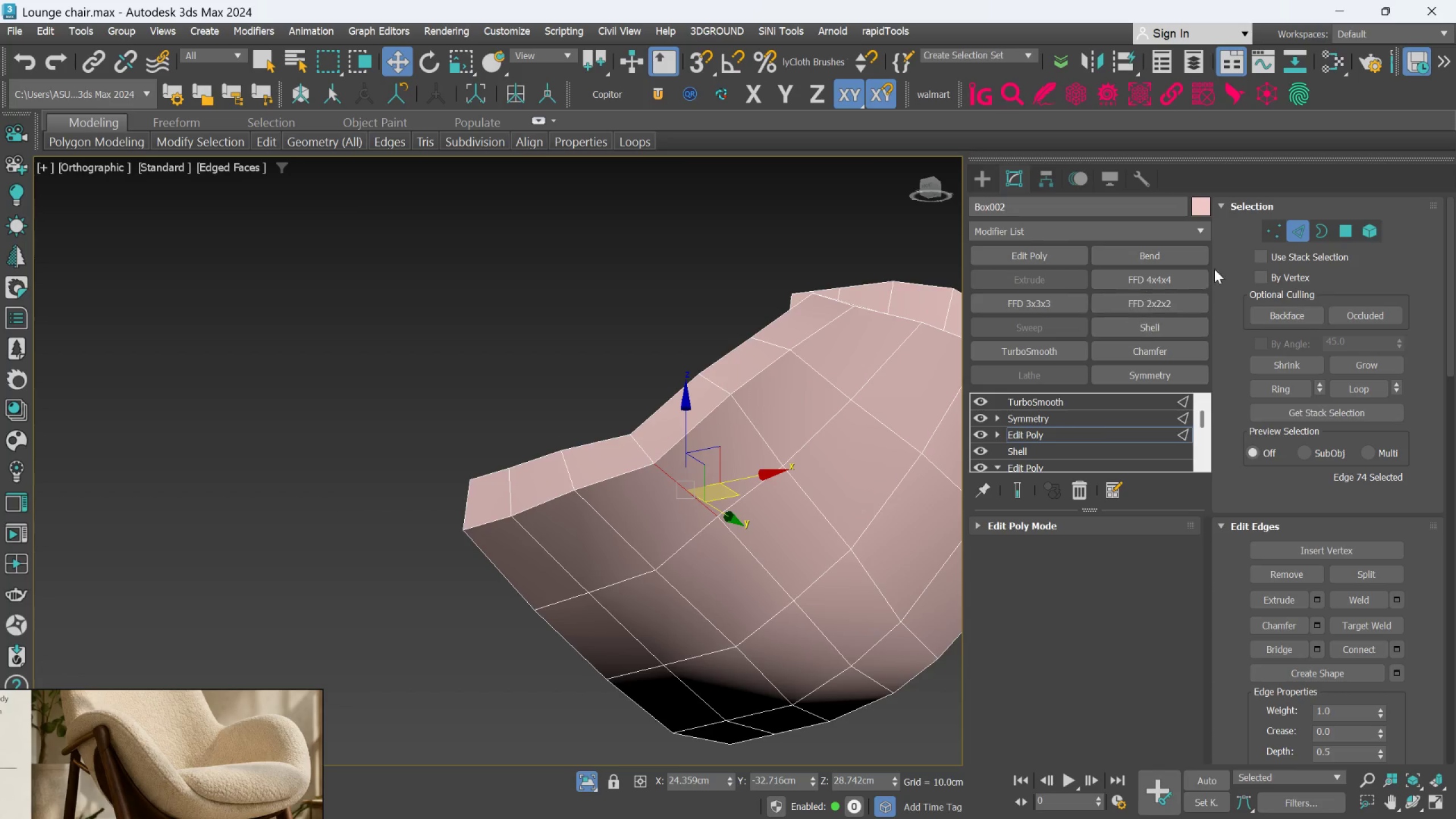 
left_click([1270, 222])
 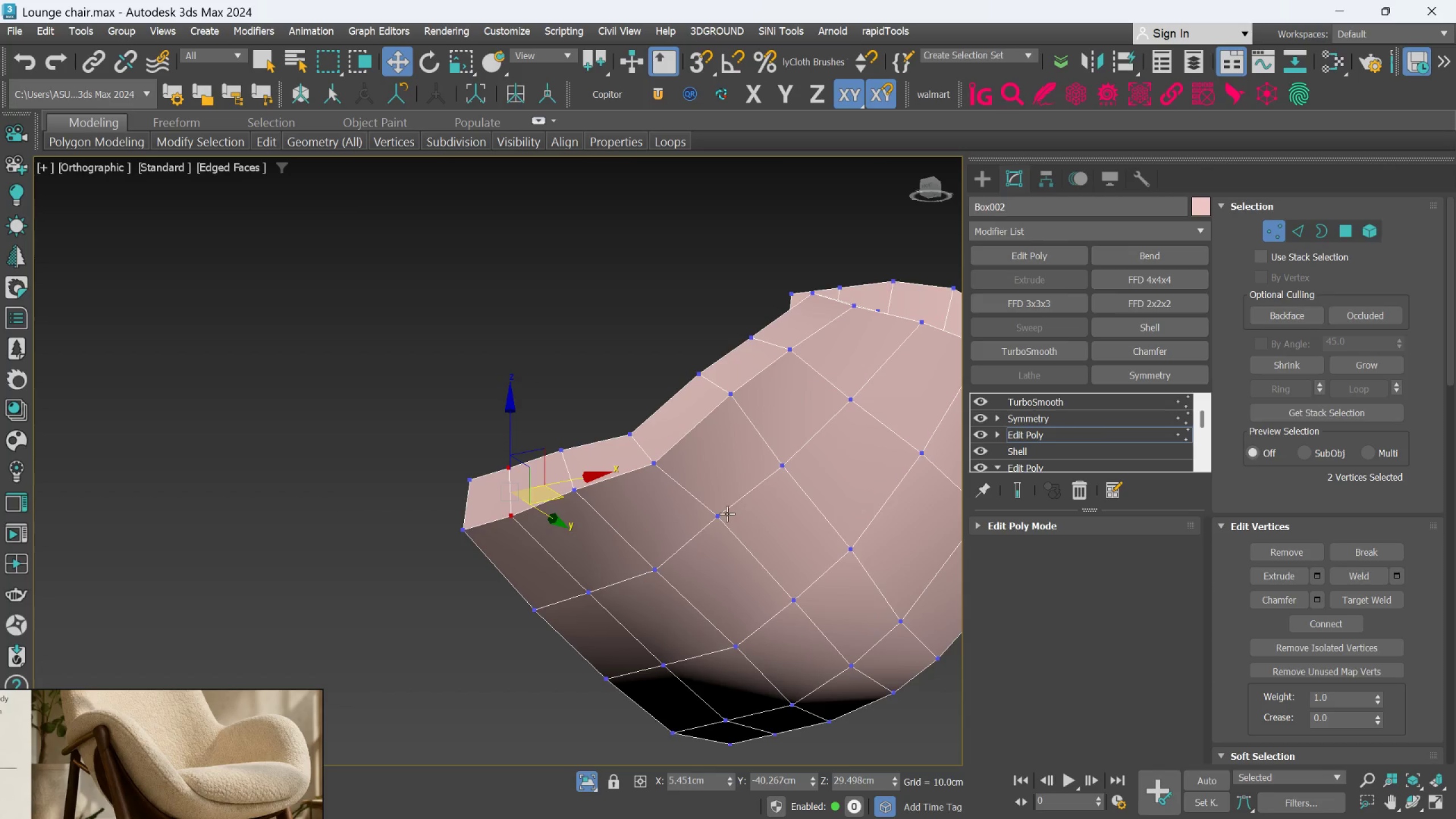 
left_click([719, 516])
 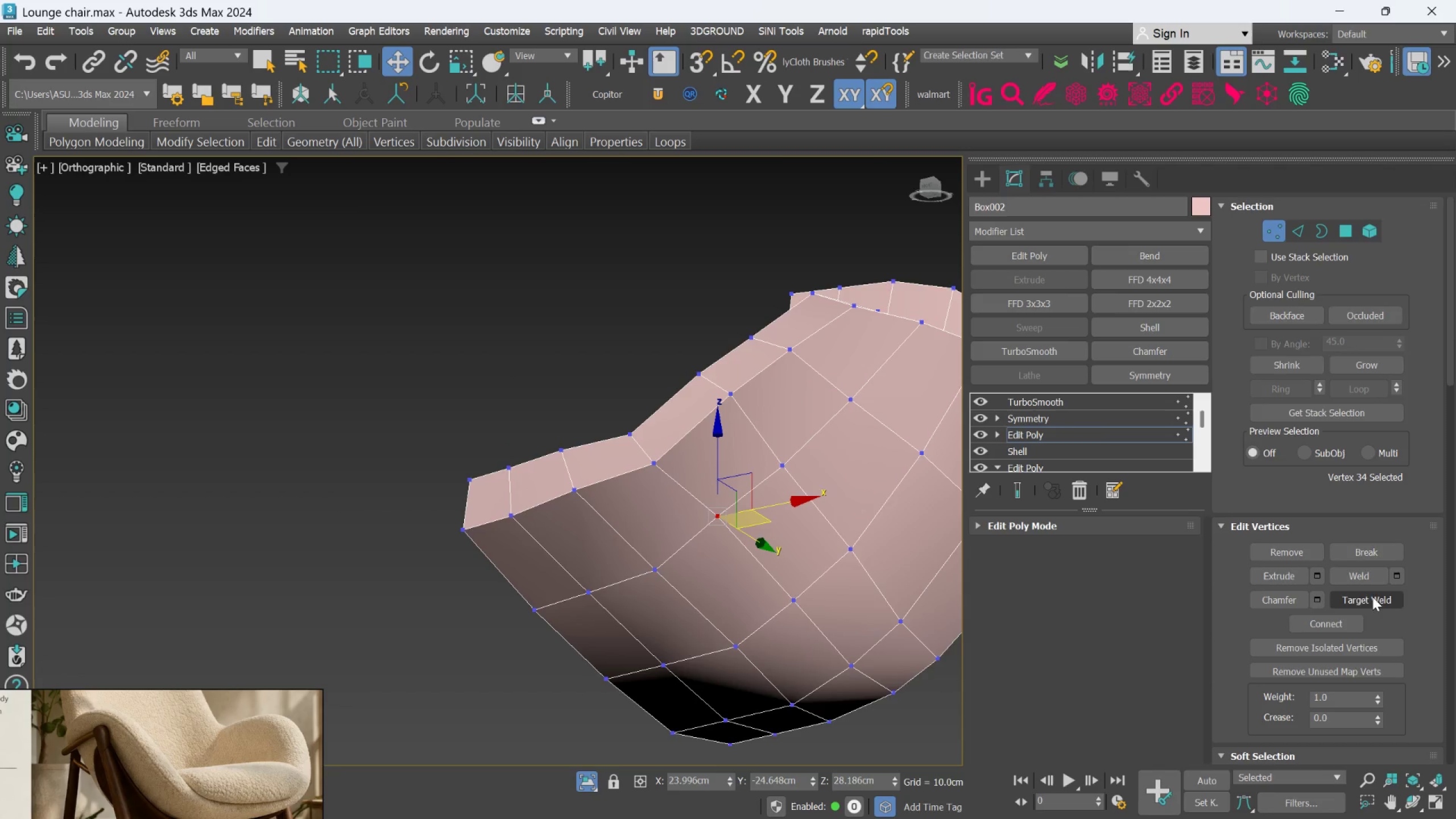 
scroll: coordinate [1377, 664], scroll_direction: down, amount: 41.0
 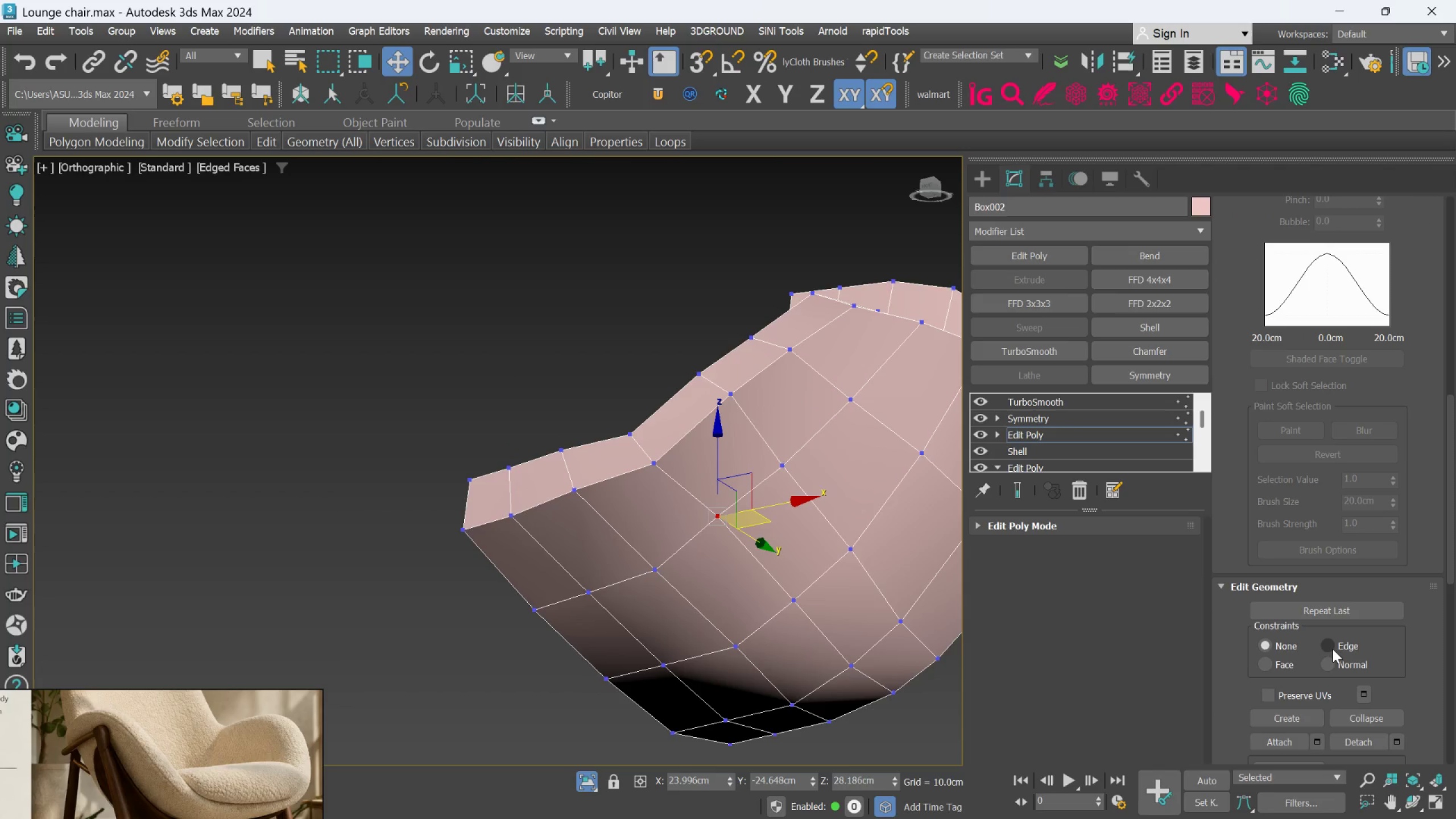 
left_click([1332, 647])
 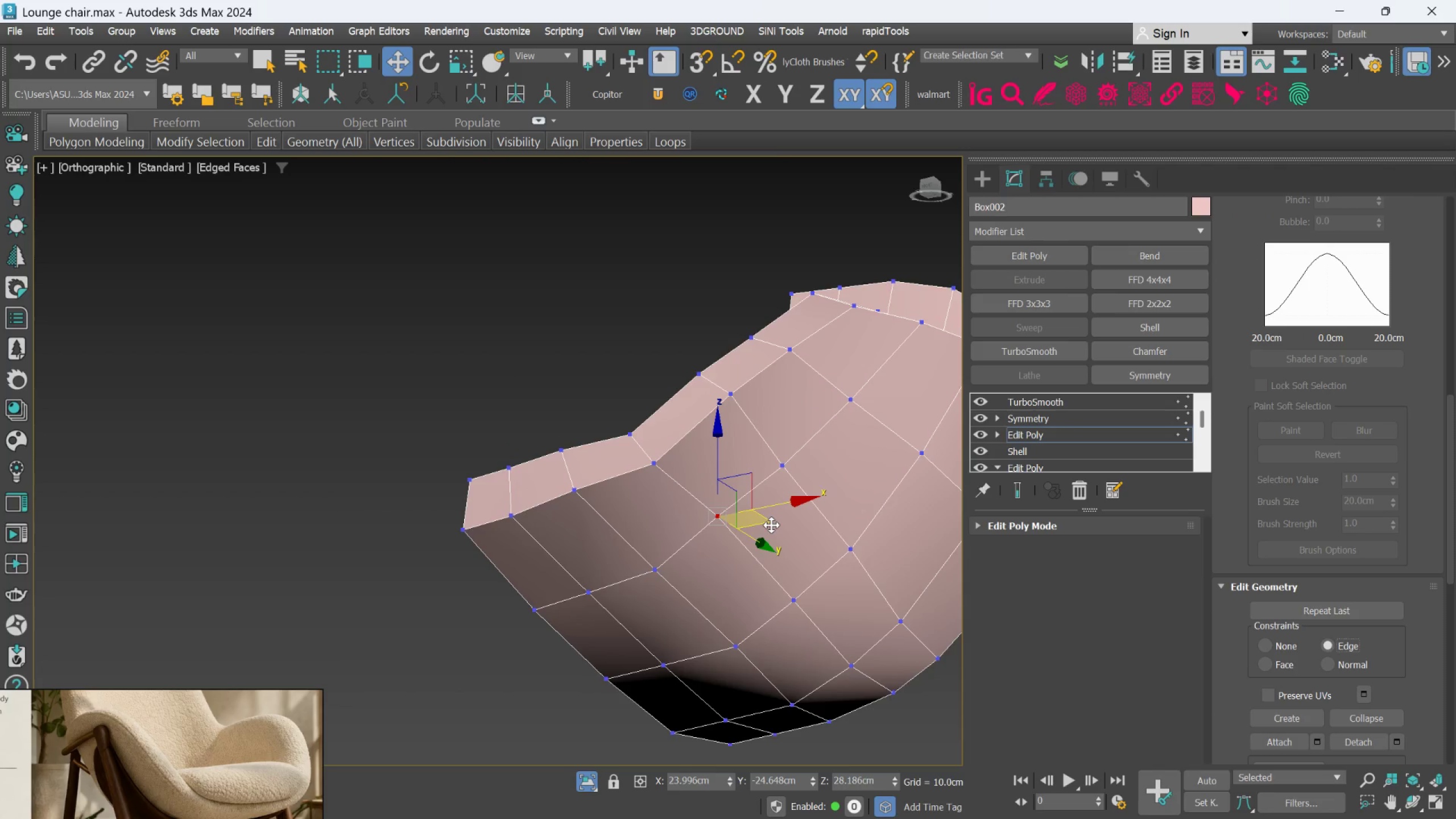 
left_click_drag(start_coordinate=[768, 524], to_coordinate=[761, 523])
 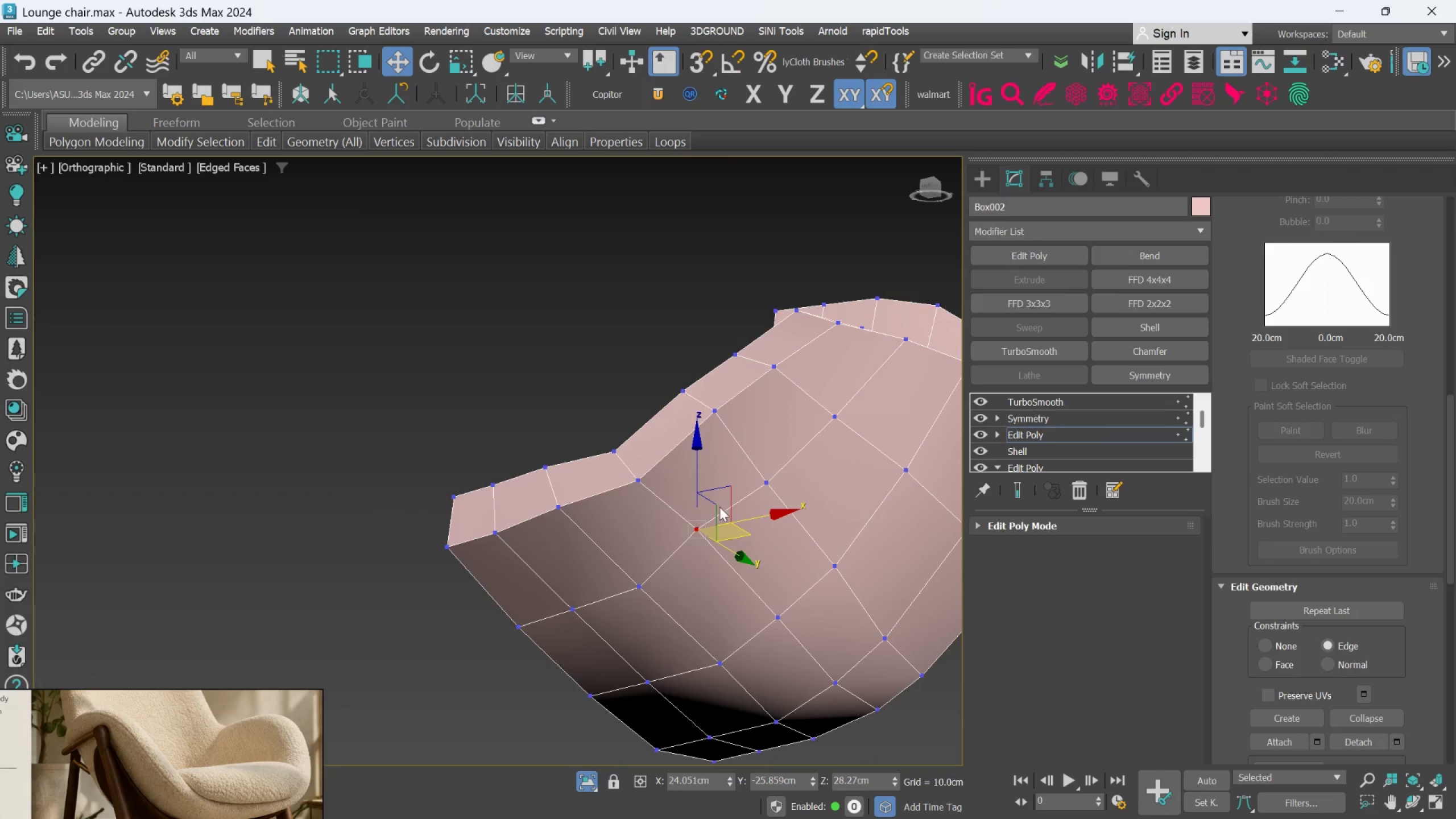 
left_click([779, 617])
 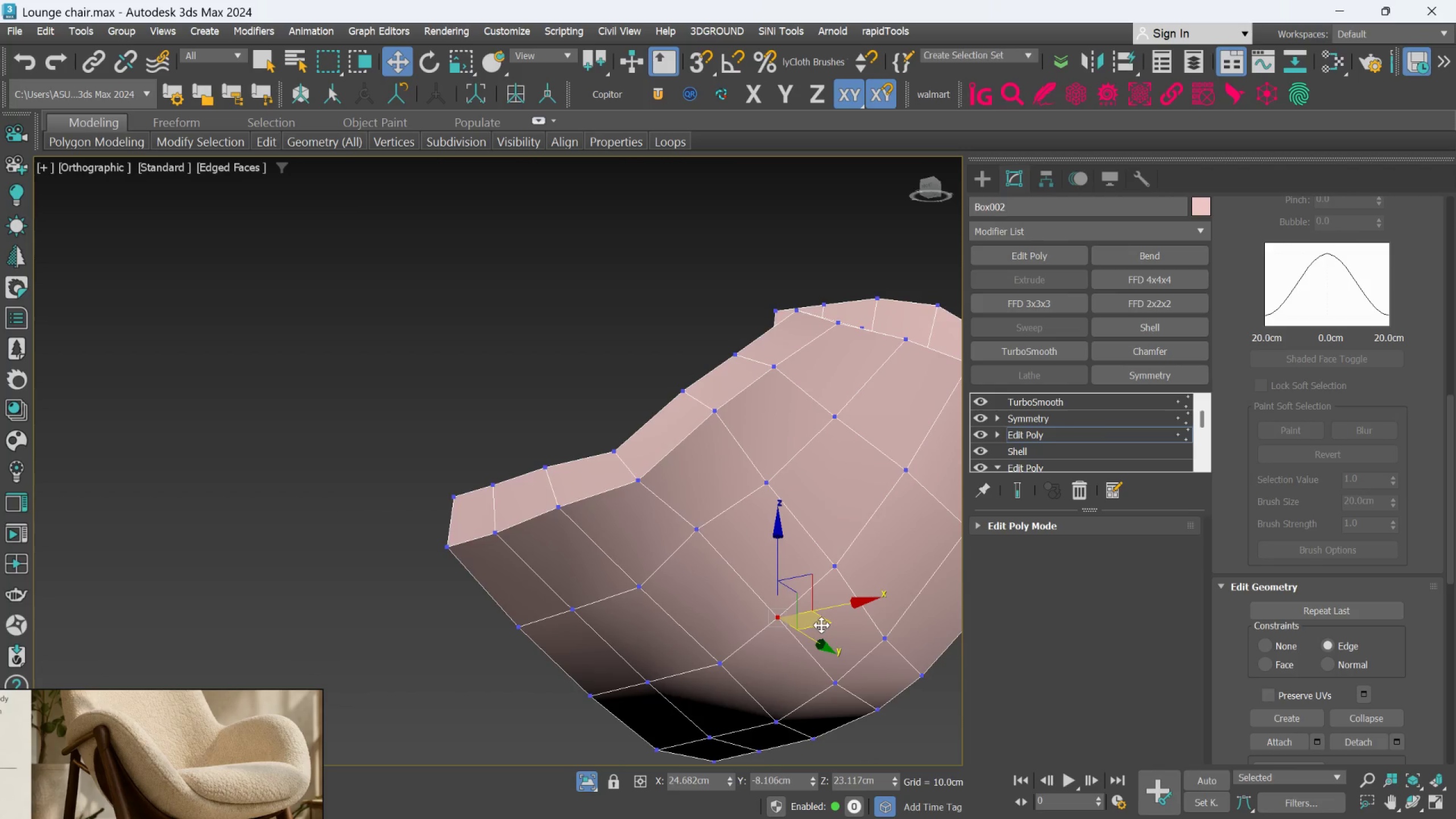 
left_click_drag(start_coordinate=[822, 625], to_coordinate=[809, 628])
 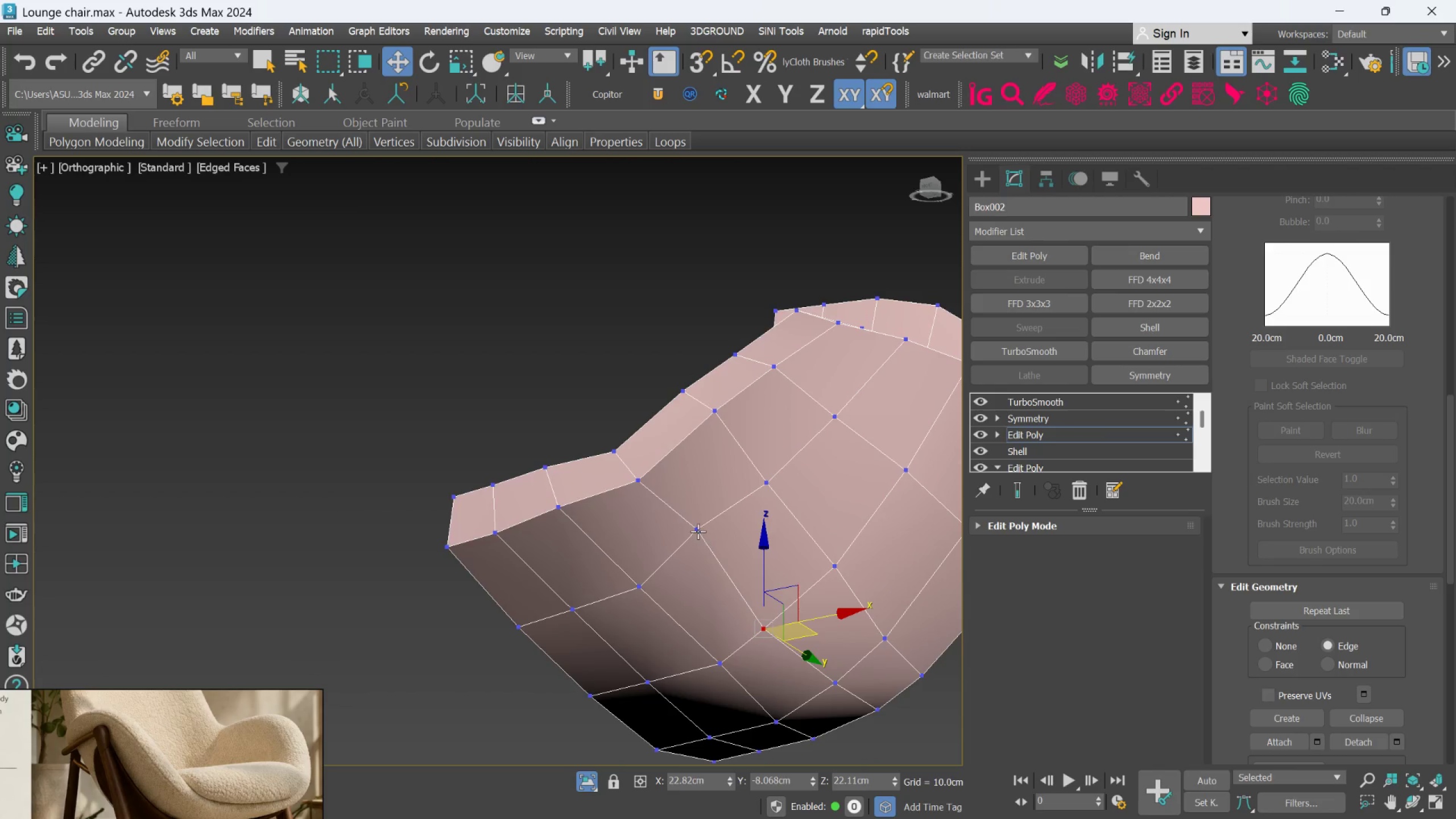 
left_click([698, 531])
 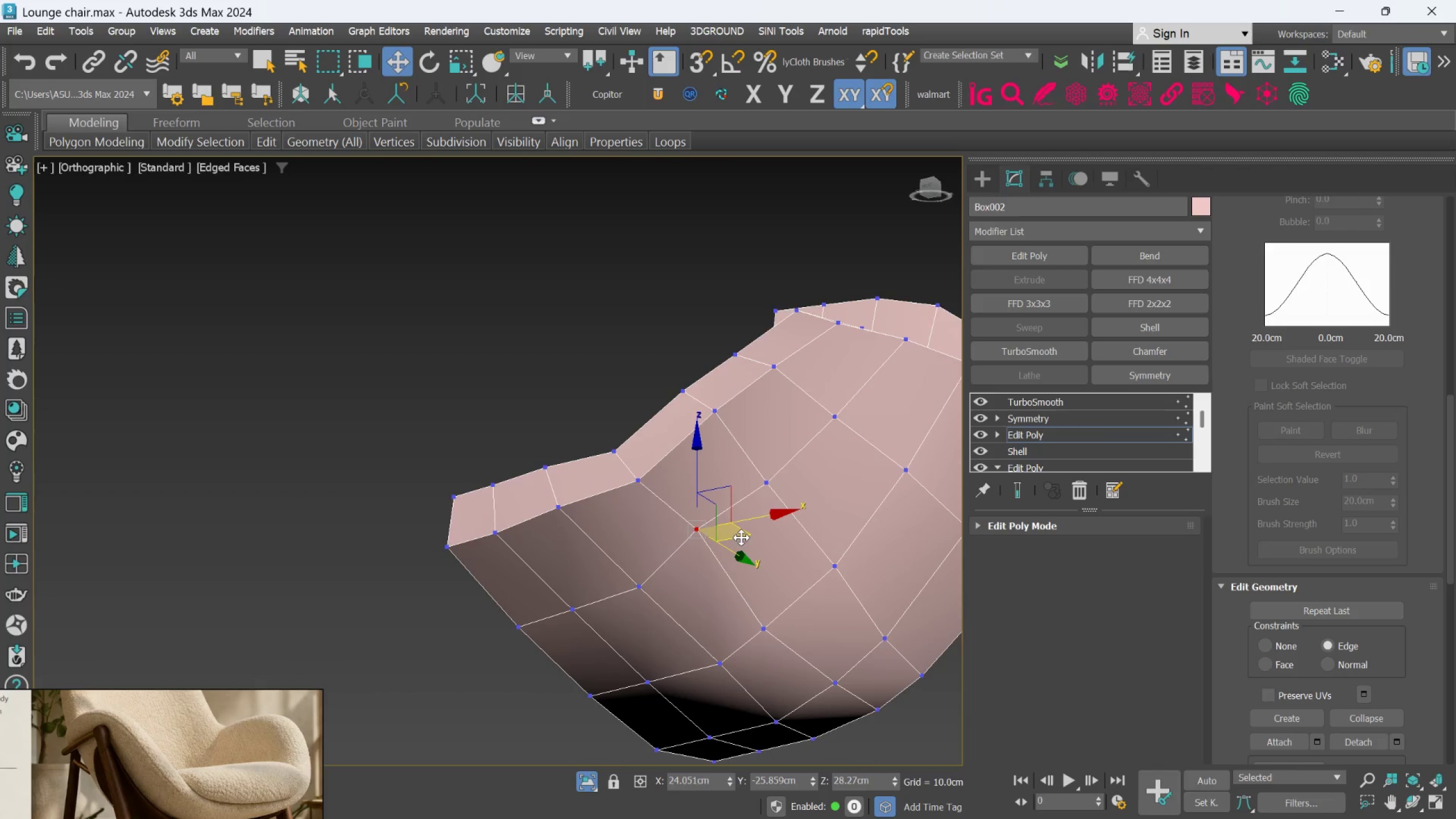 
left_click_drag(start_coordinate=[742, 537], to_coordinate=[737, 543])
 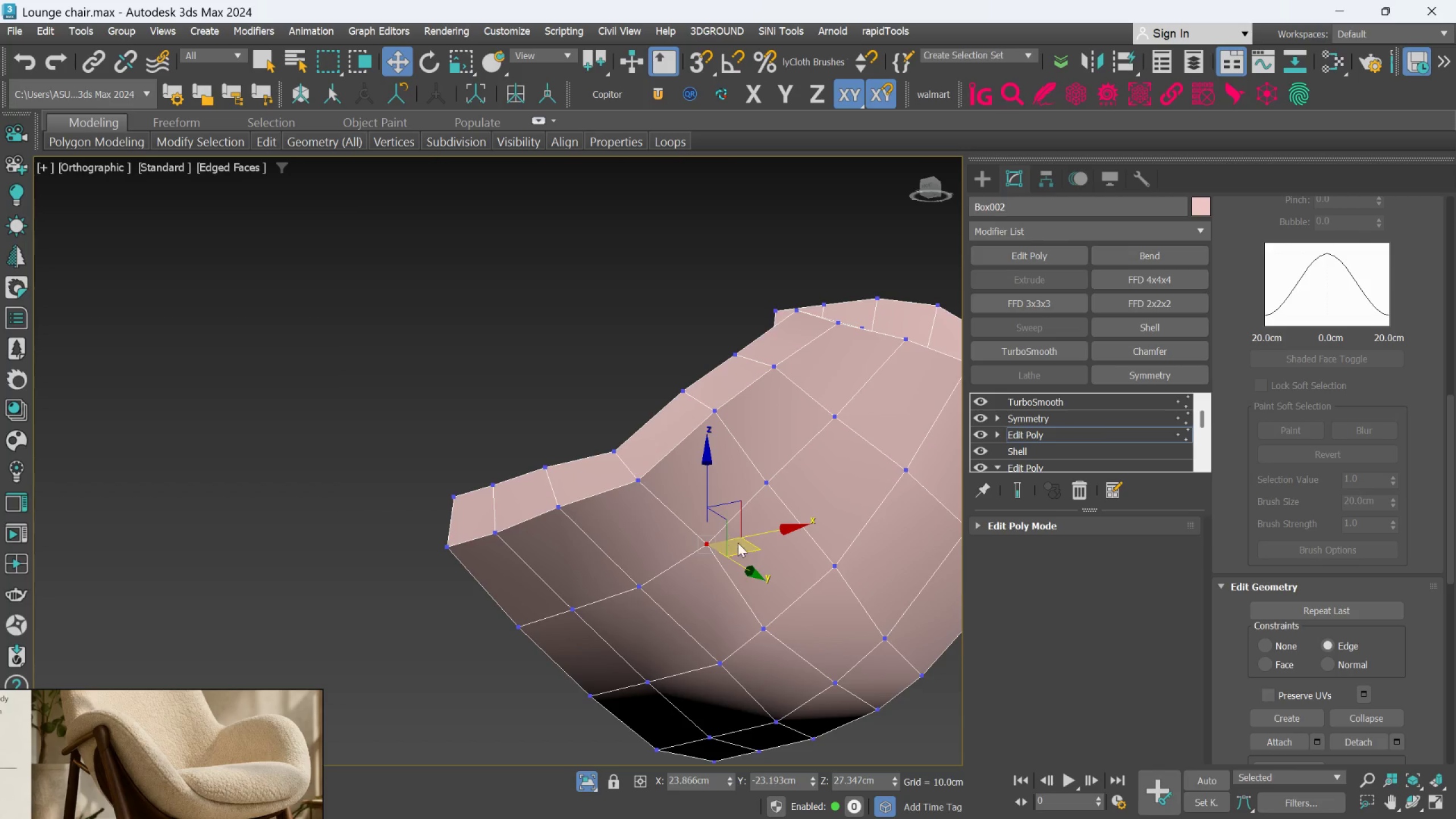 
scroll: coordinate [748, 543], scroll_direction: down, amount: 1.0
 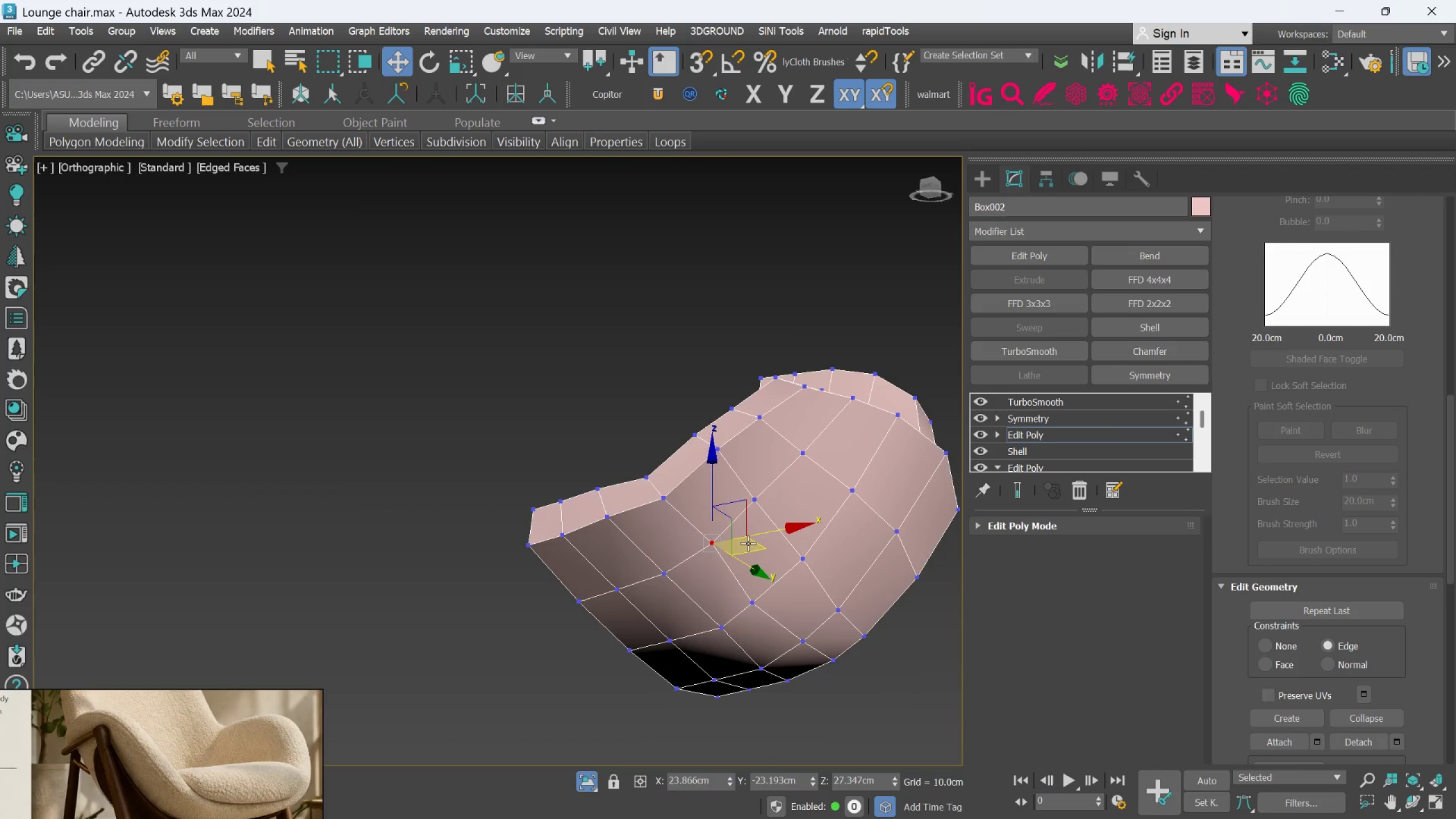 
key(Control+Z)
 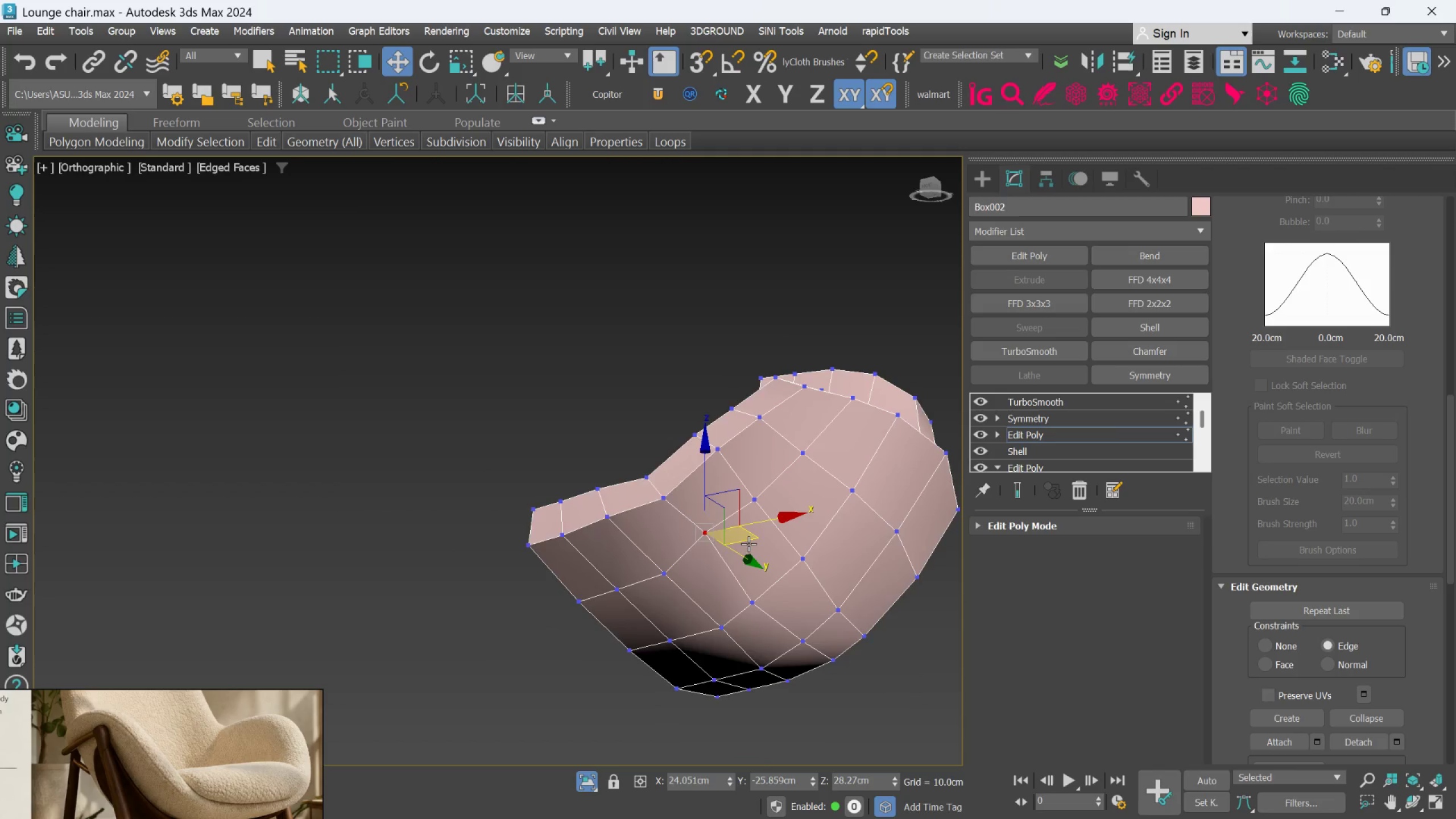 
hold_key(key=AltLeft, duration=0.75)
 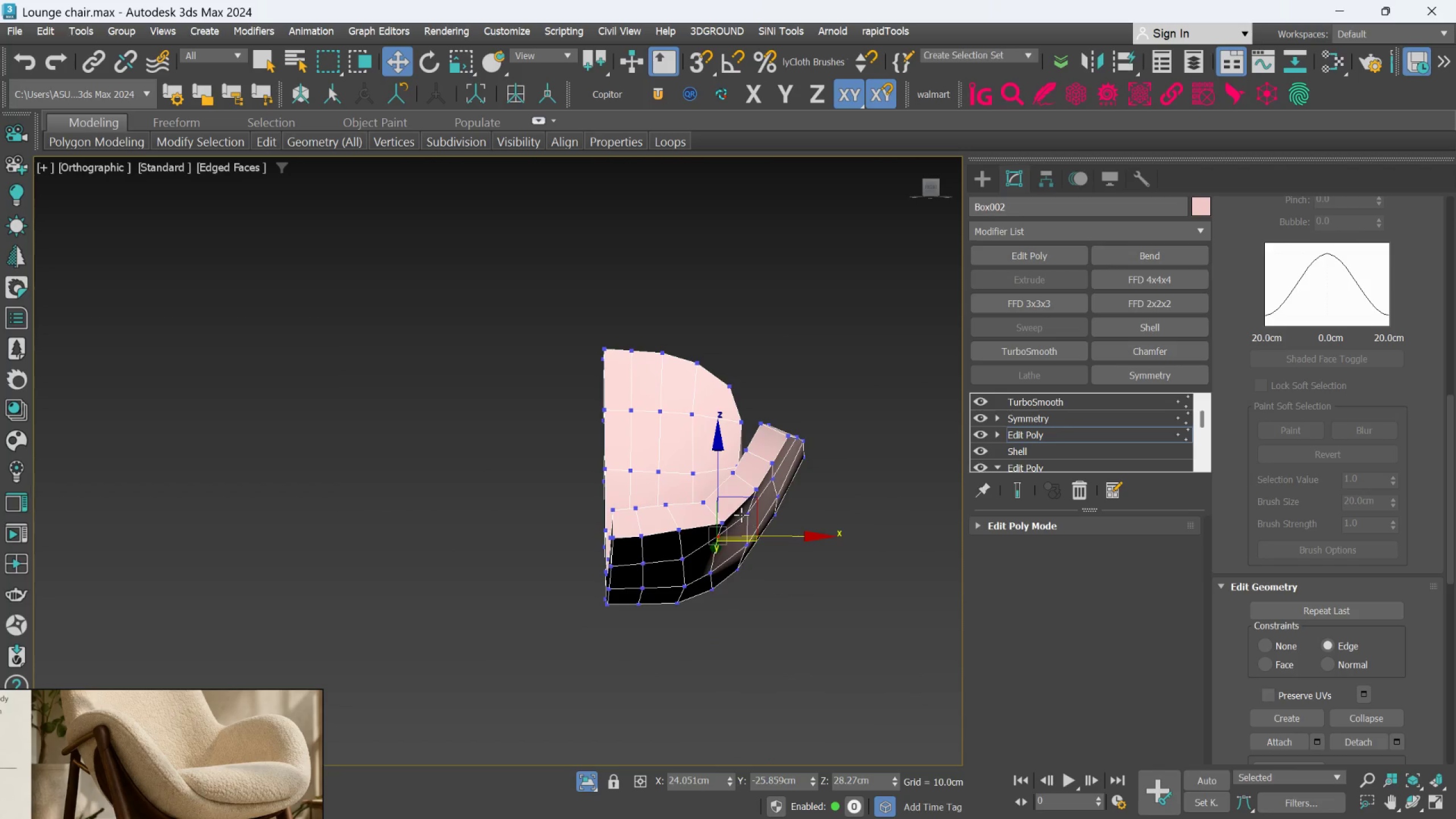 
scroll: coordinate [748, 544], scroll_direction: down, amount: 1.0
 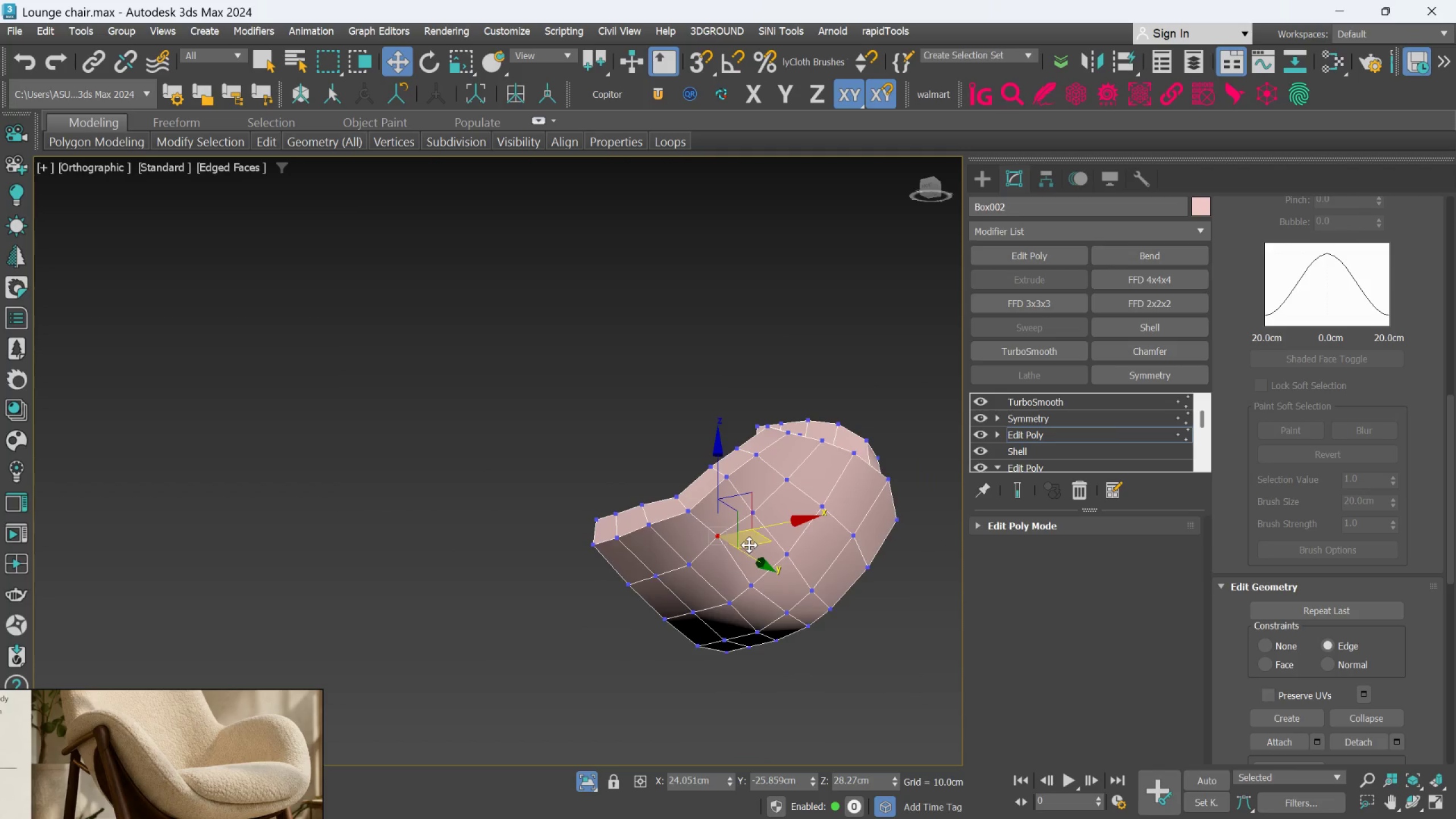 
hold_key(key=AltLeft, duration=0.77)
 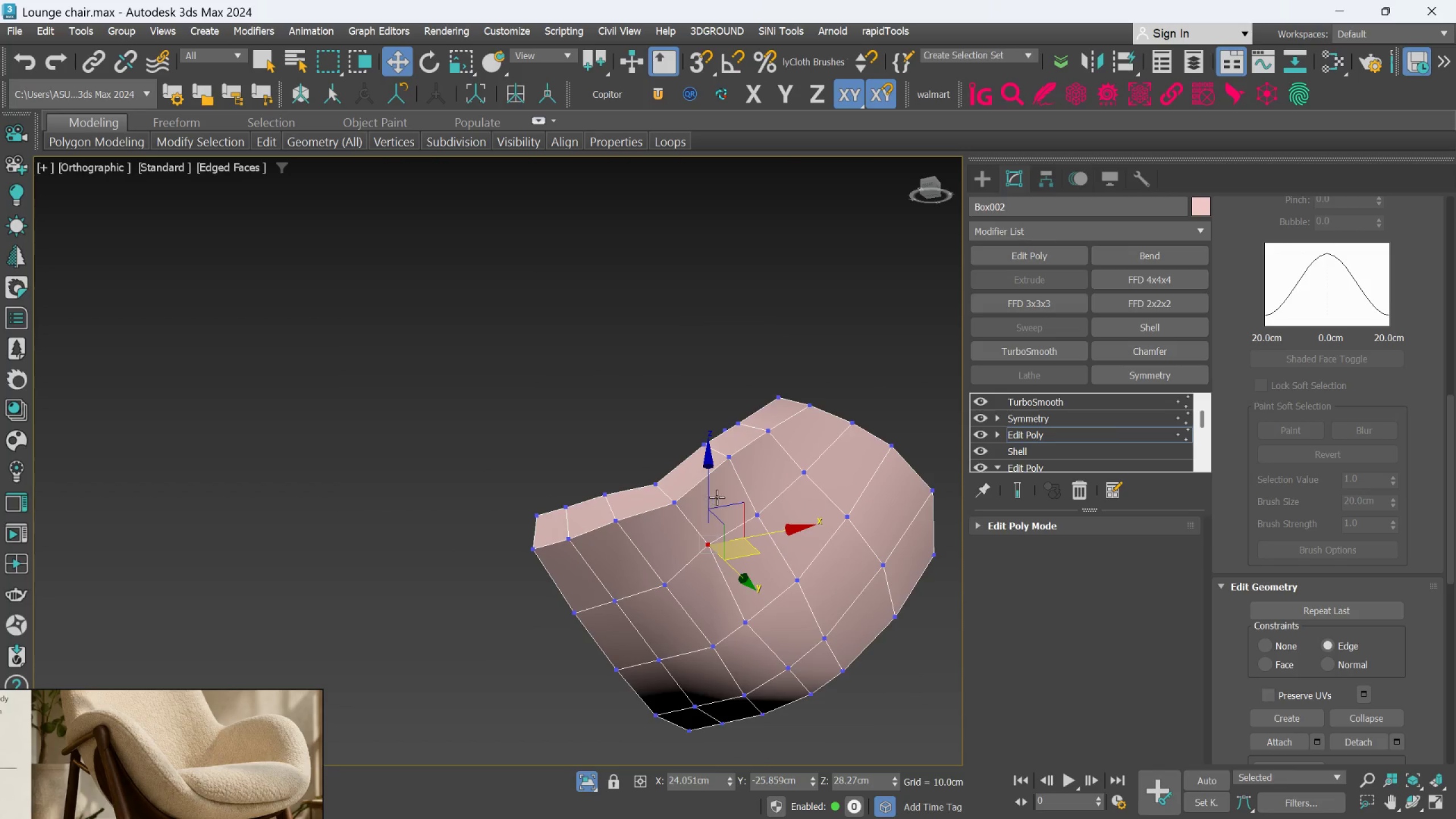 
scroll: coordinate [741, 515], scroll_direction: up, amount: 1.0
 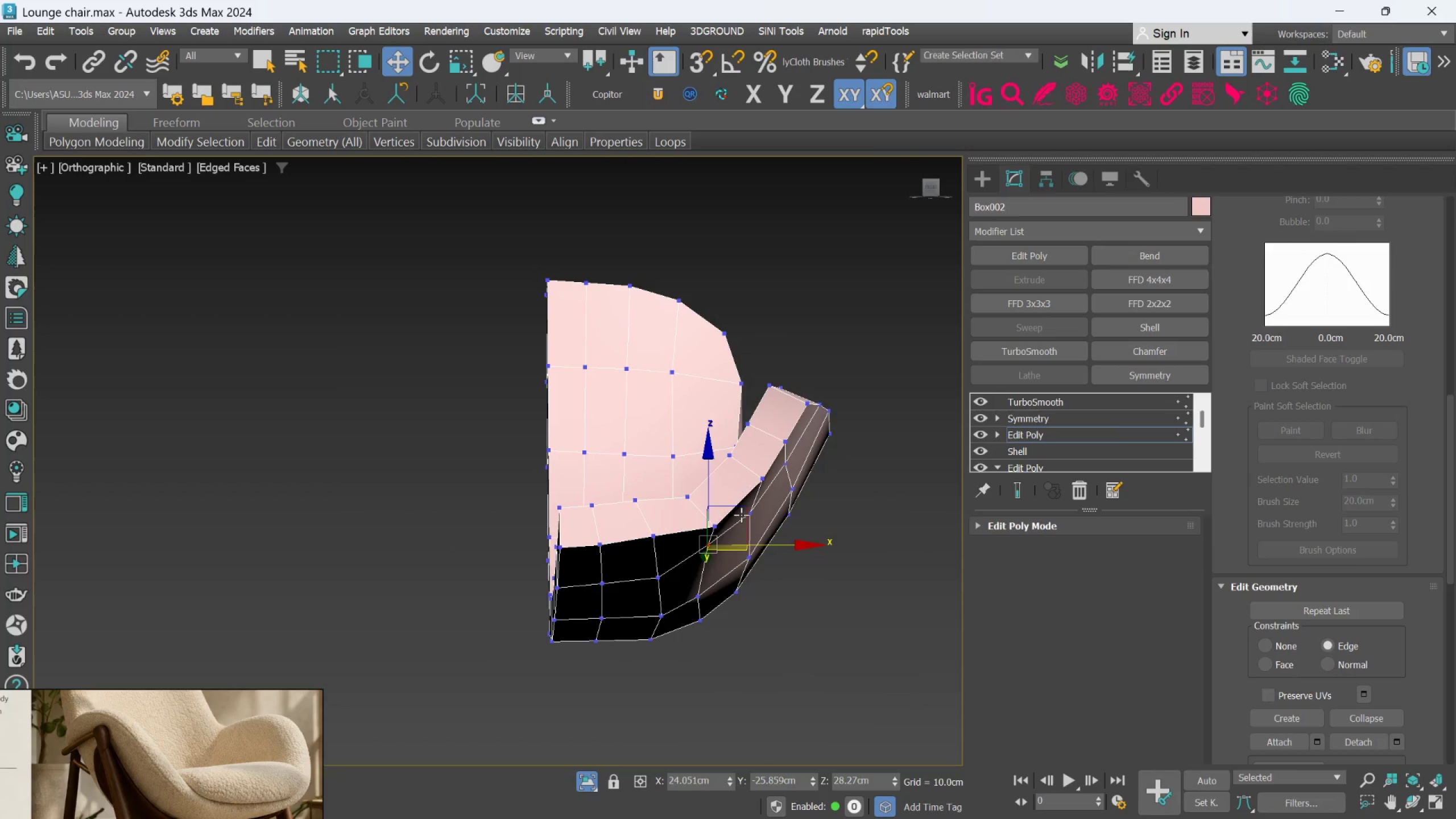 
hold_key(key=AltLeft, duration=2.33)
 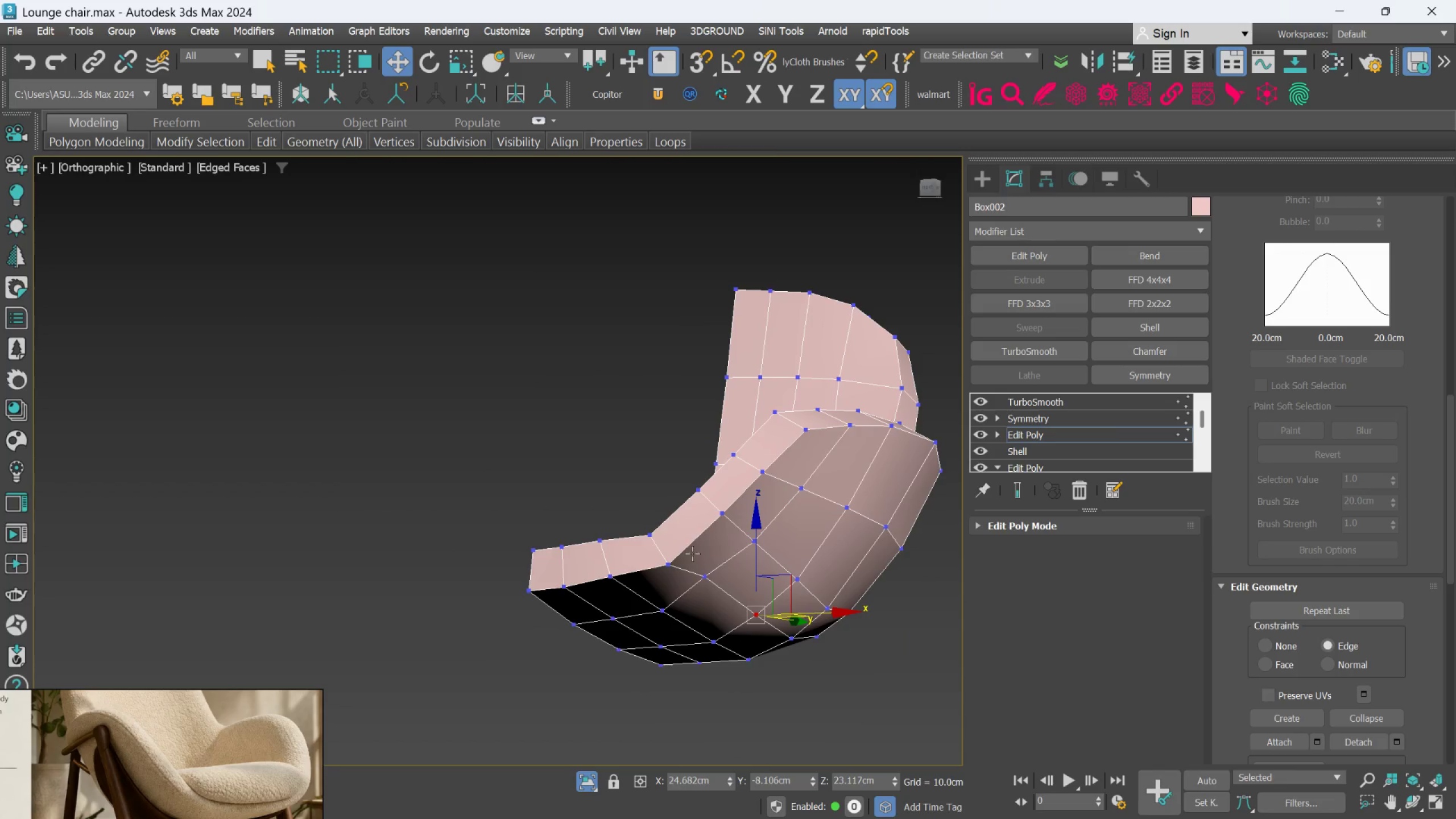 
key(Control+Z)
 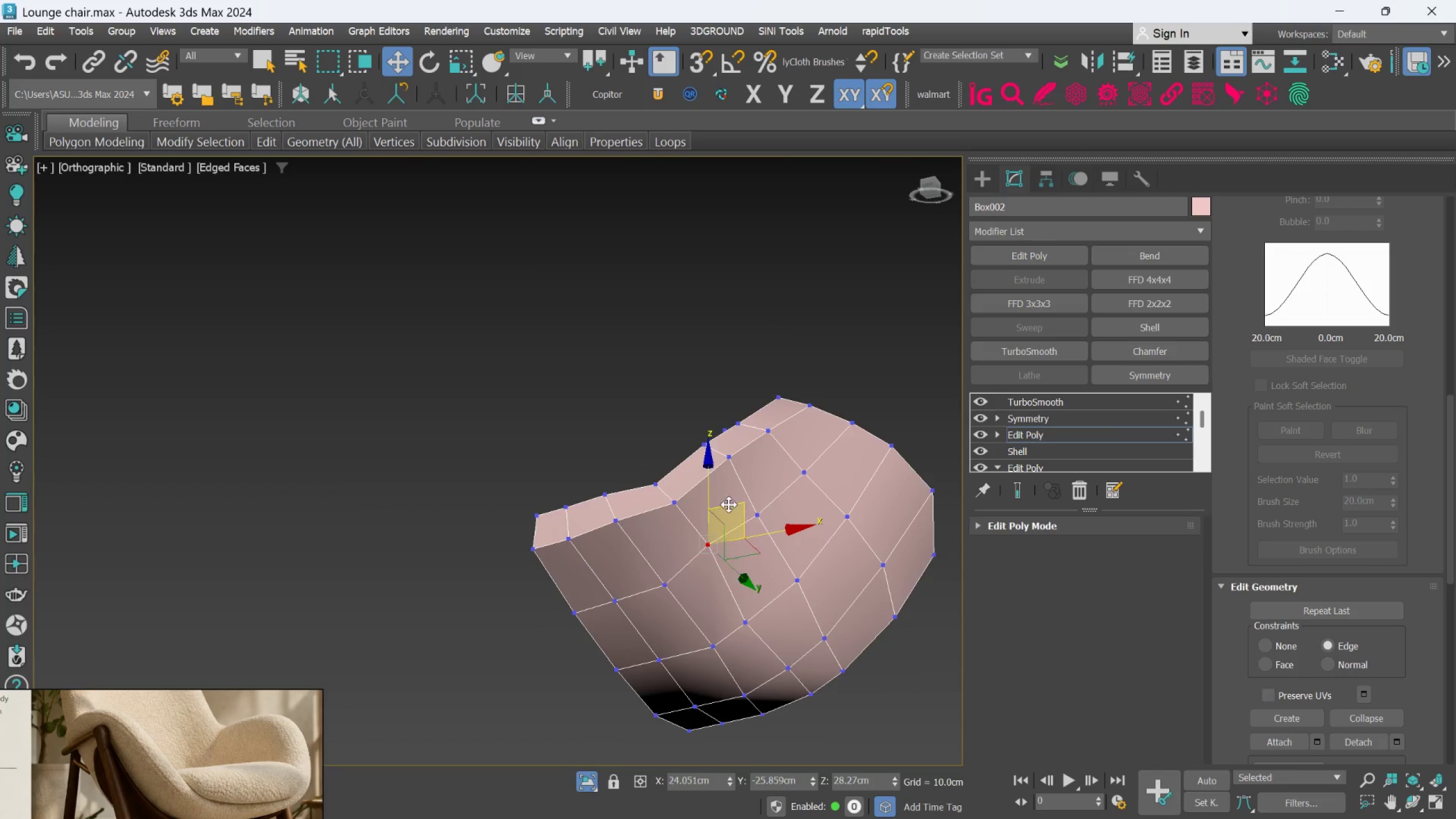 
key(Control+Z)
 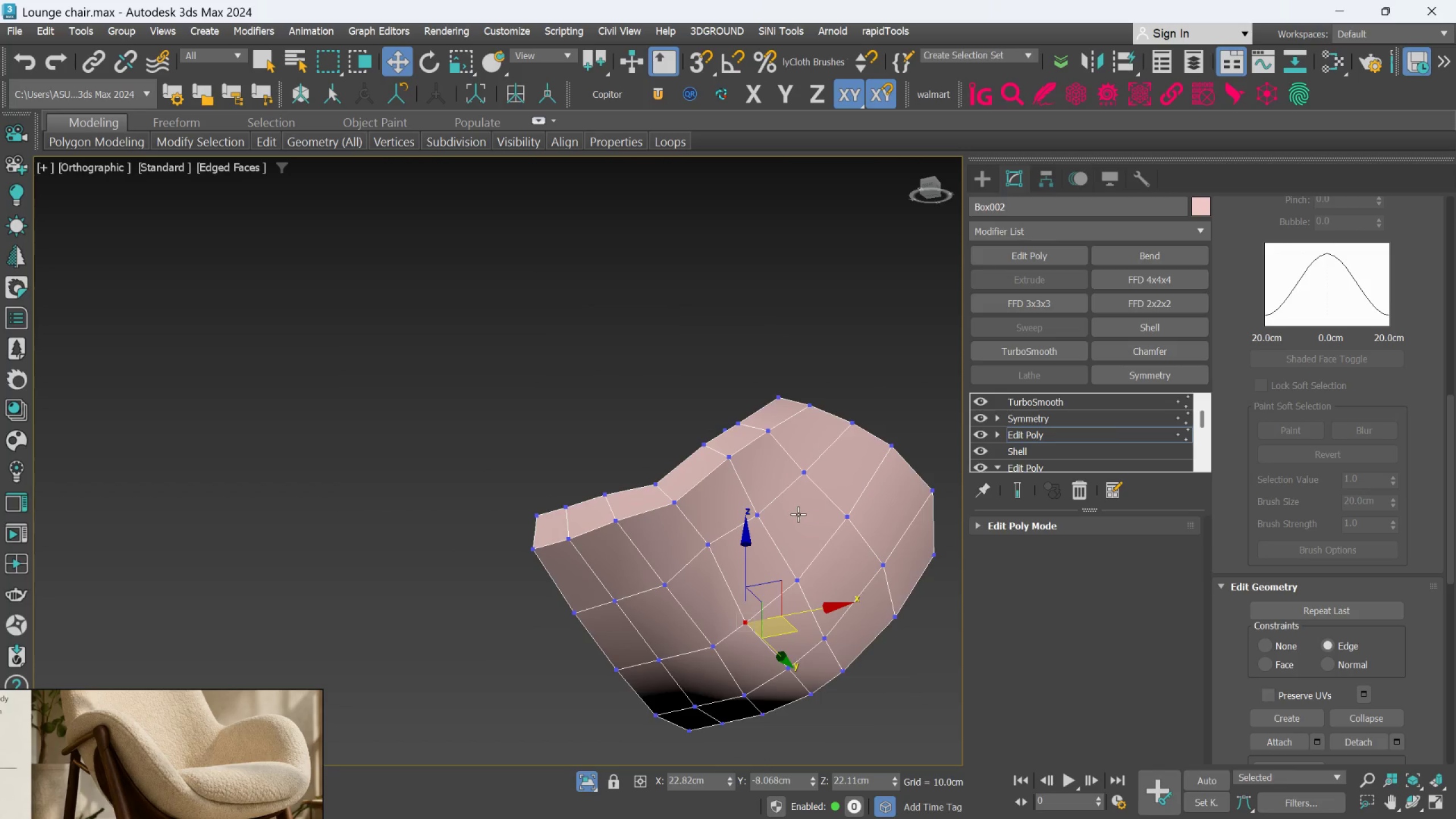 
key(Control+Z)
 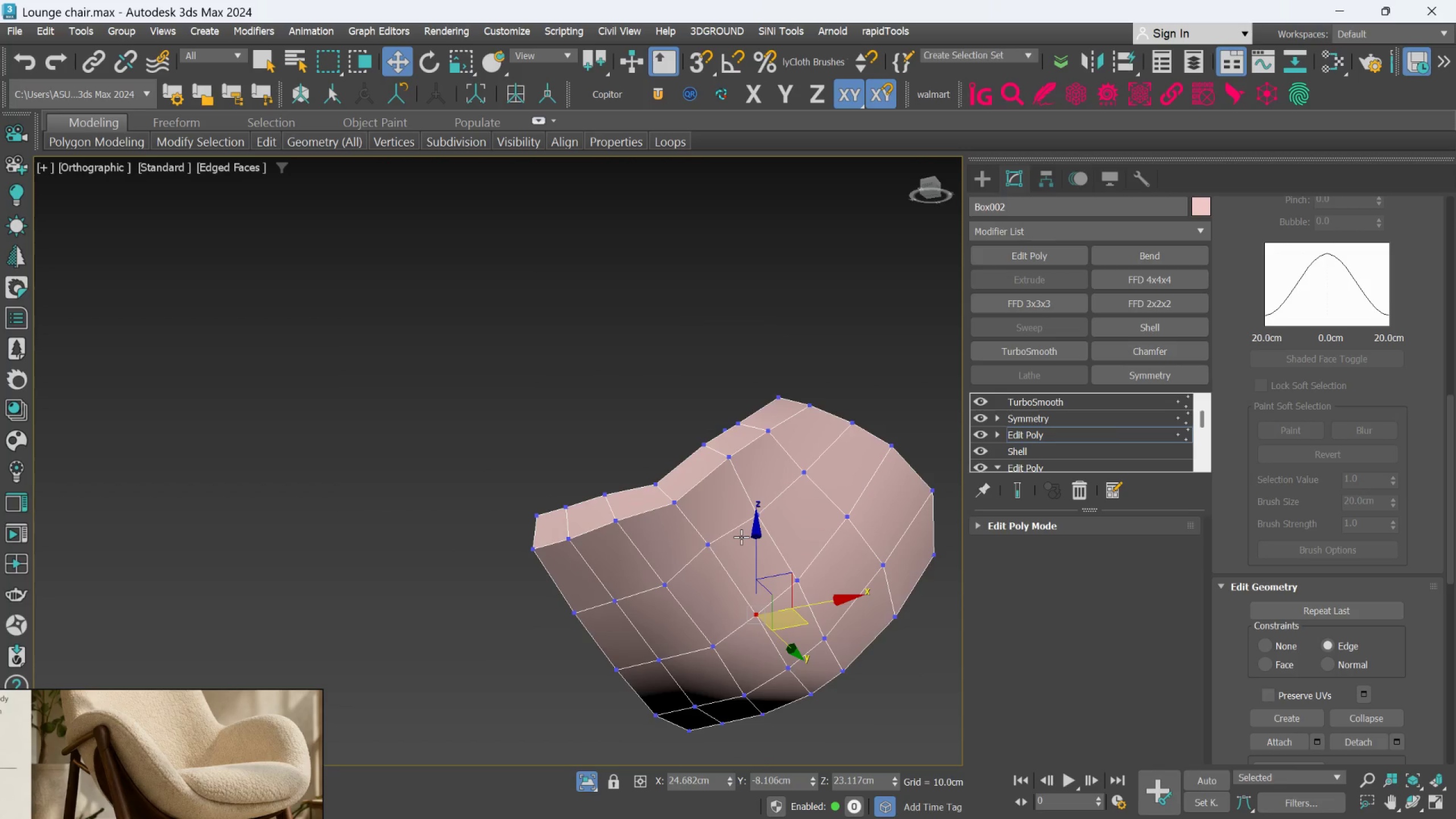 
hold_key(key=AltLeft, duration=0.47)
 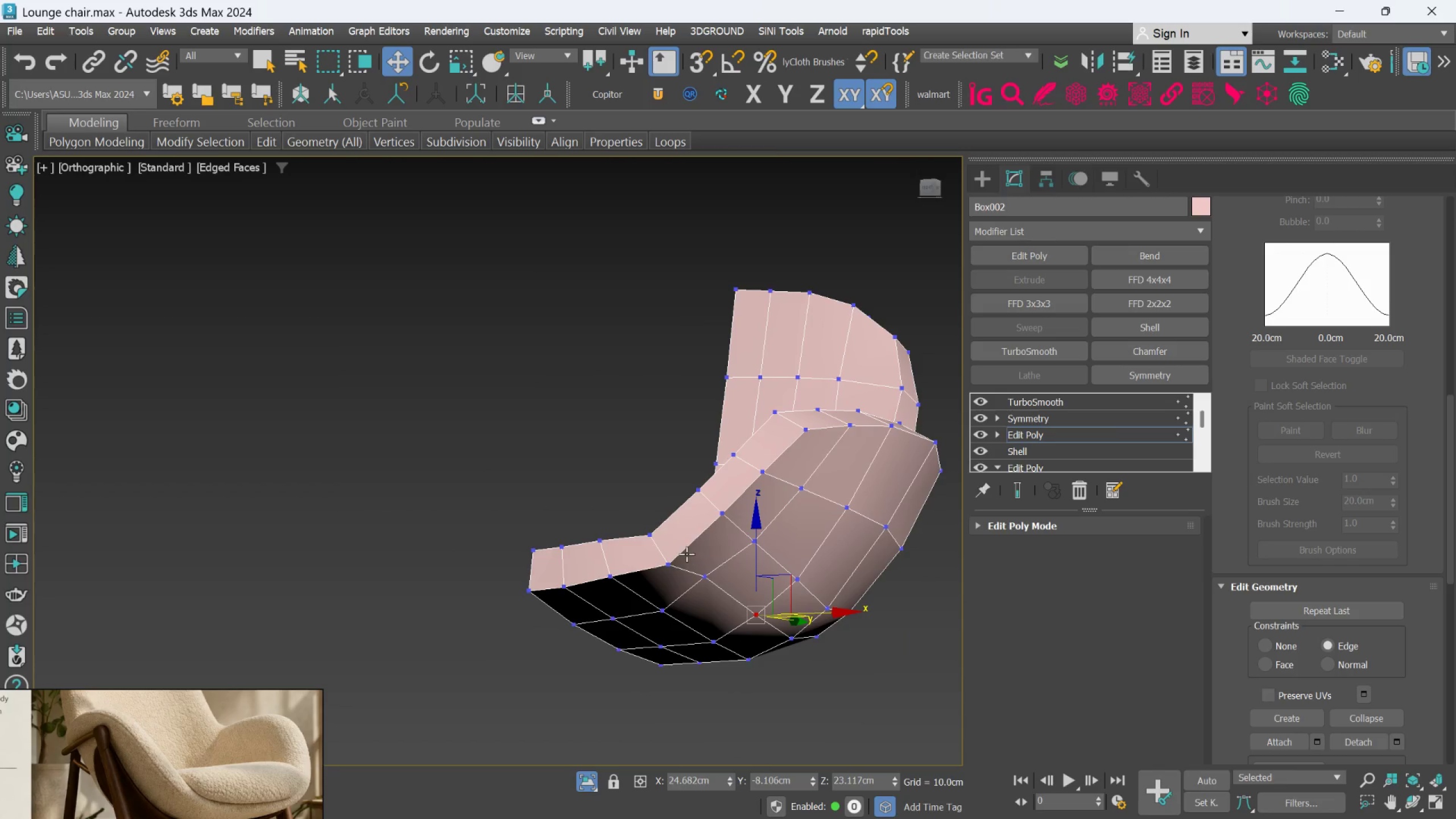 
scroll: coordinate [686, 554], scroll_direction: up, amount: 1.0
 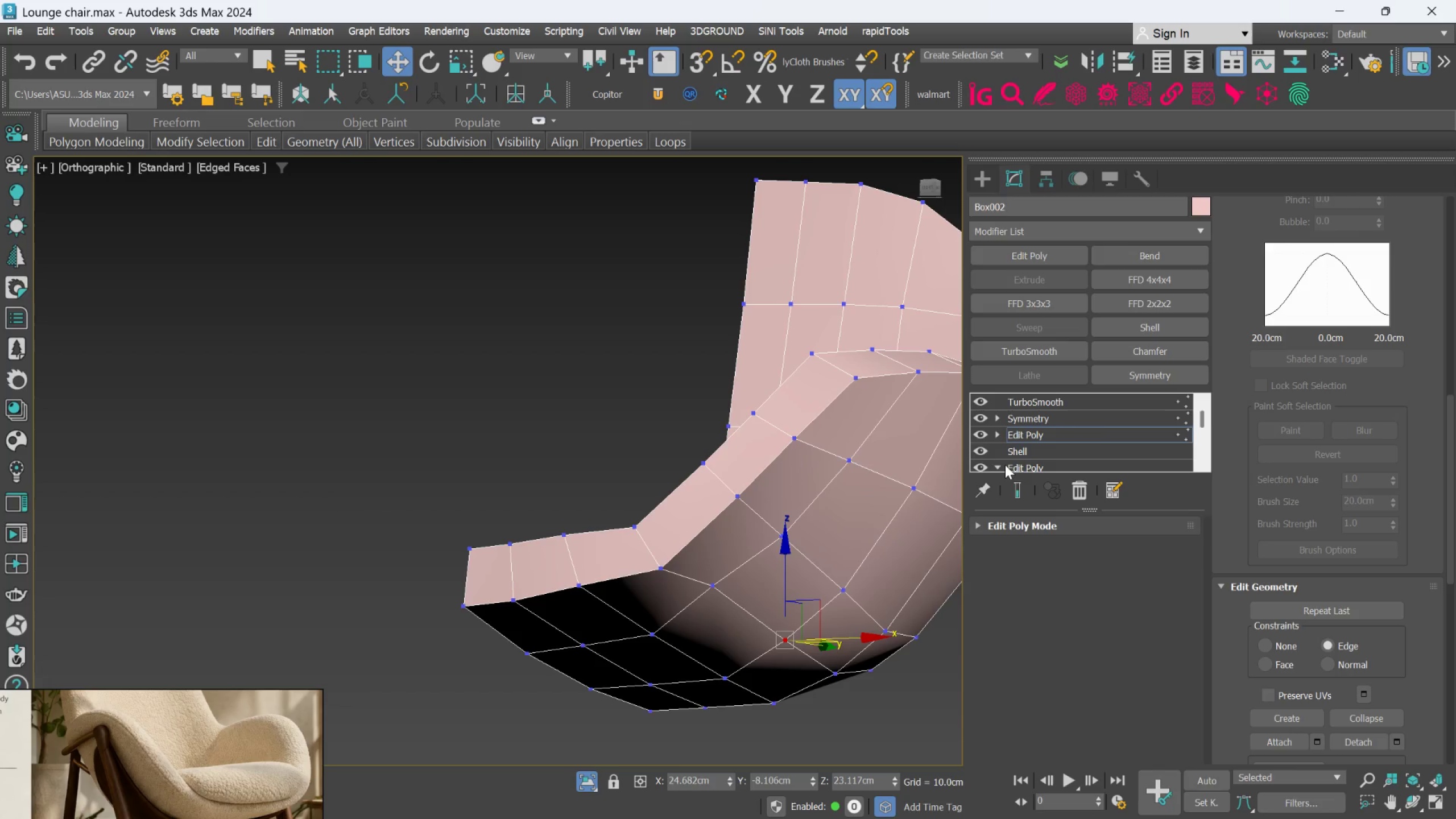 
key(2)
 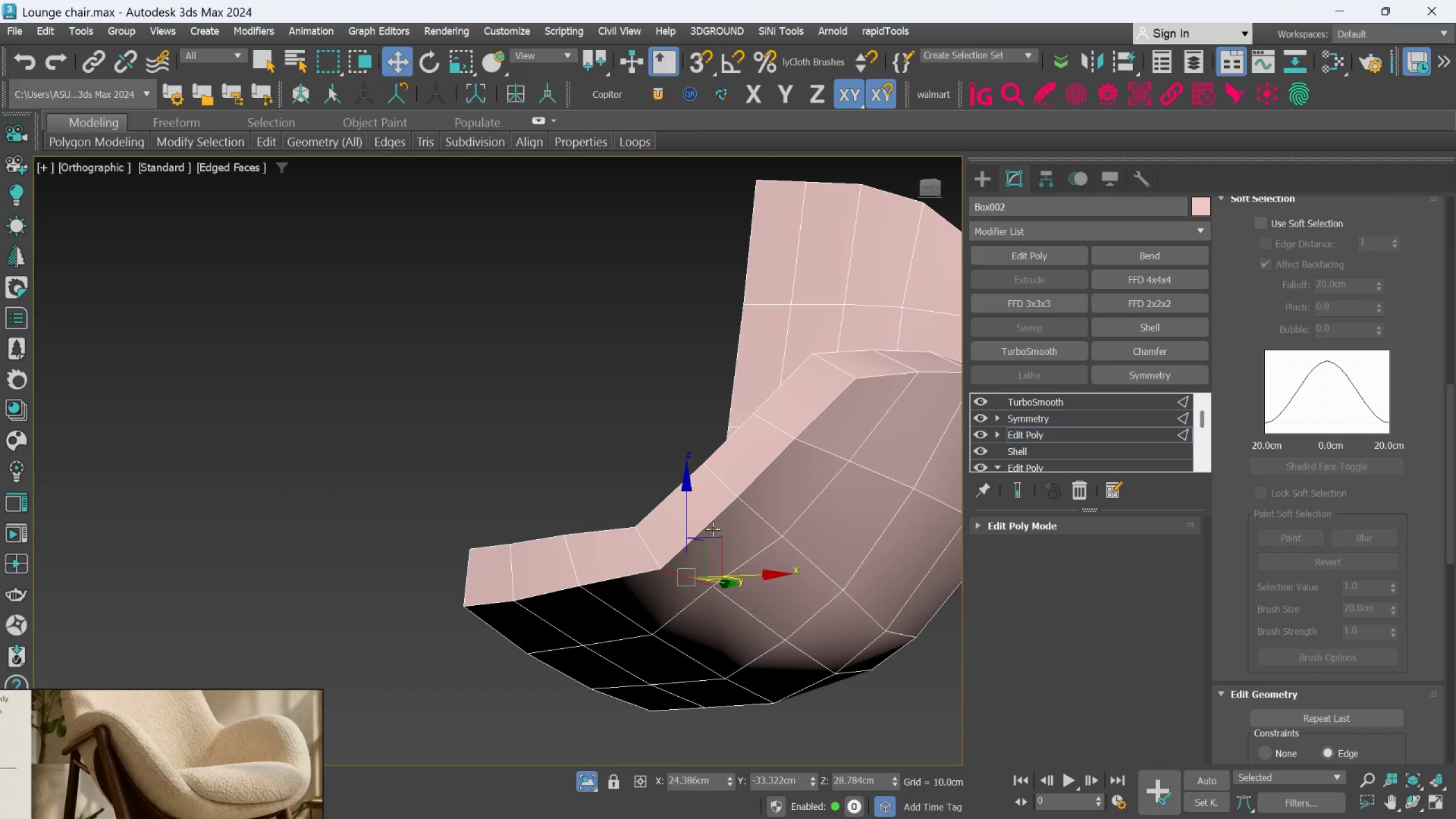 
left_click([709, 521])
 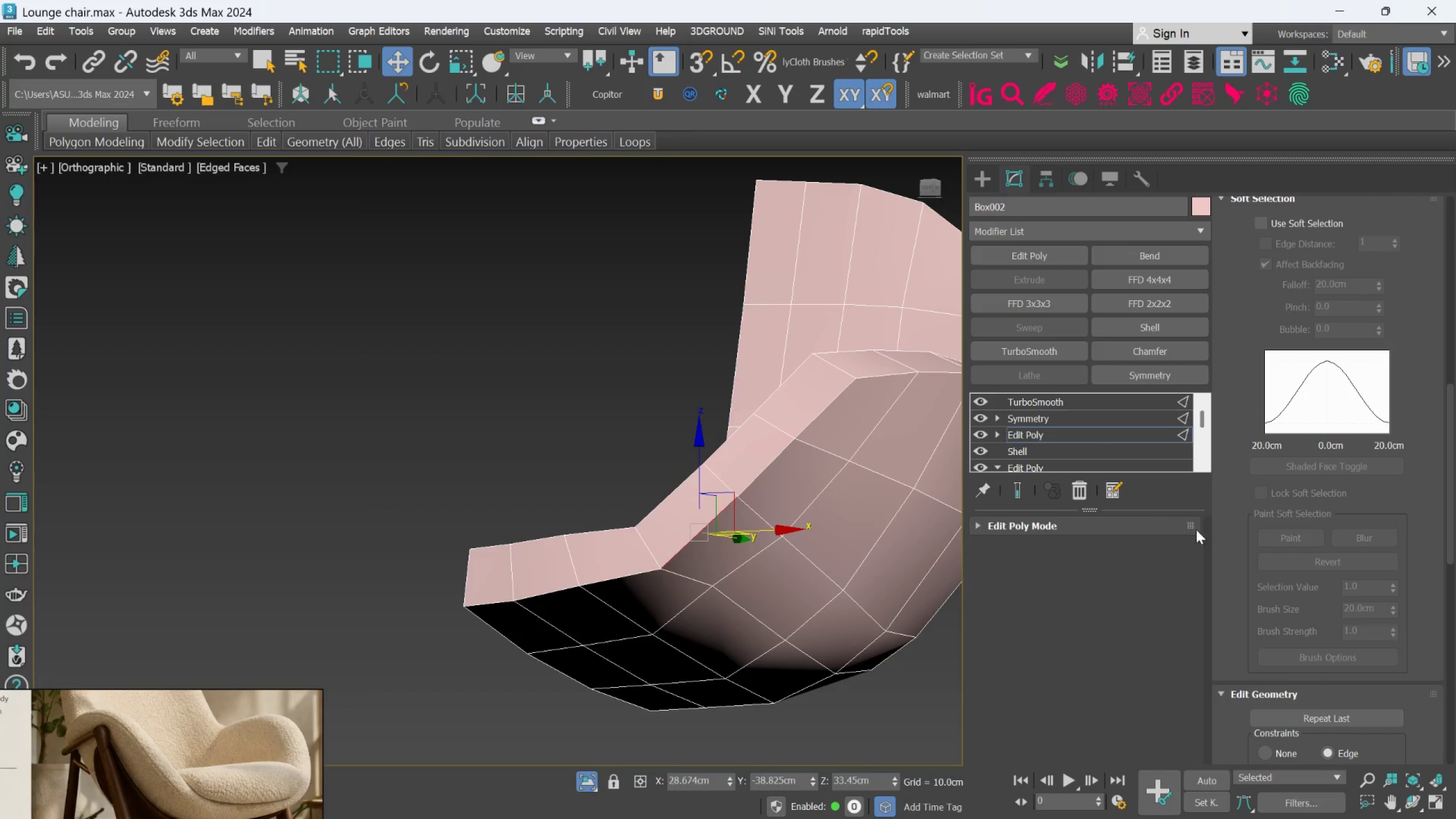 
scroll: coordinate [1234, 552], scroll_direction: down, amount: 2.0
 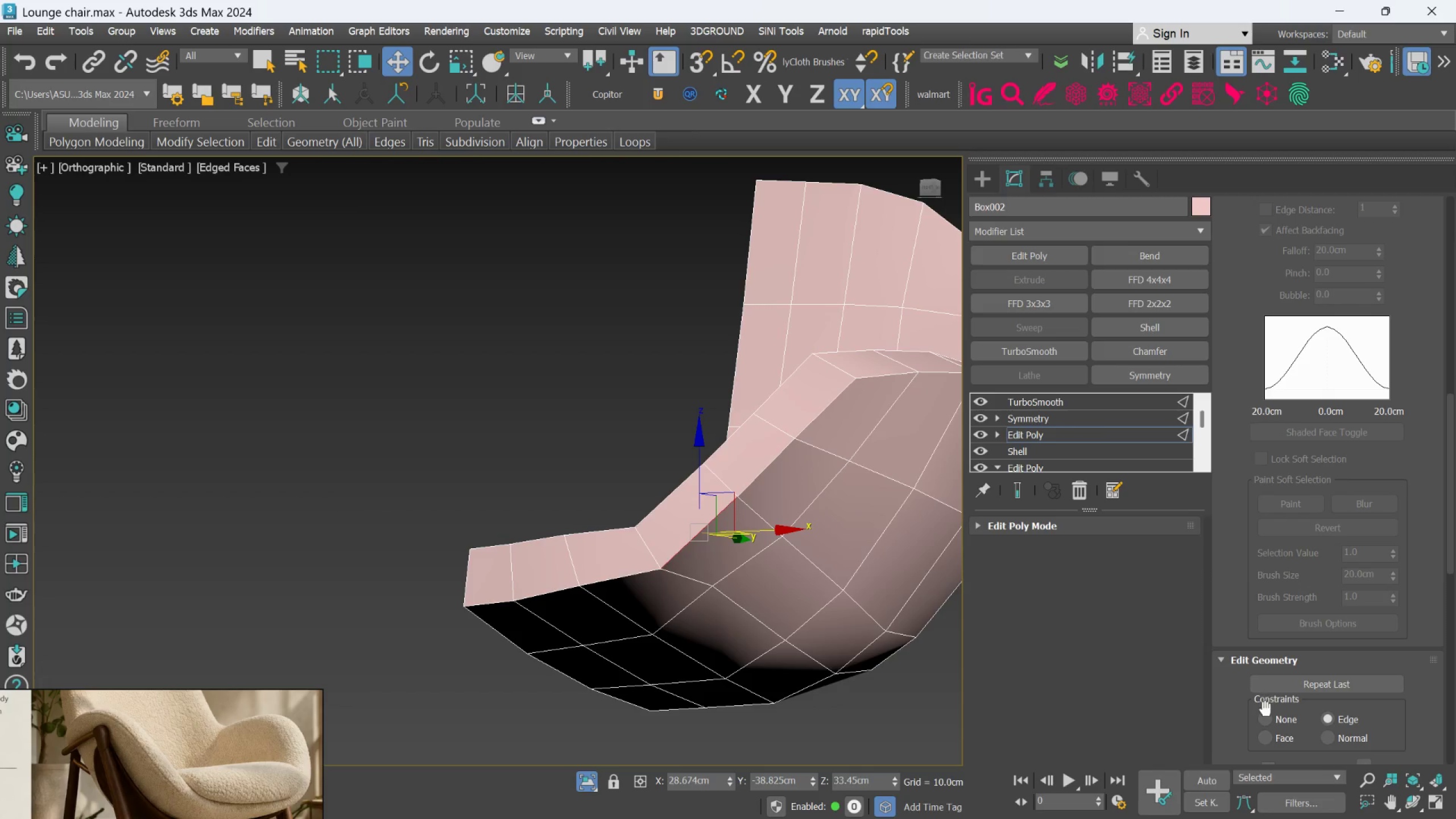 
left_click([1267, 716])
 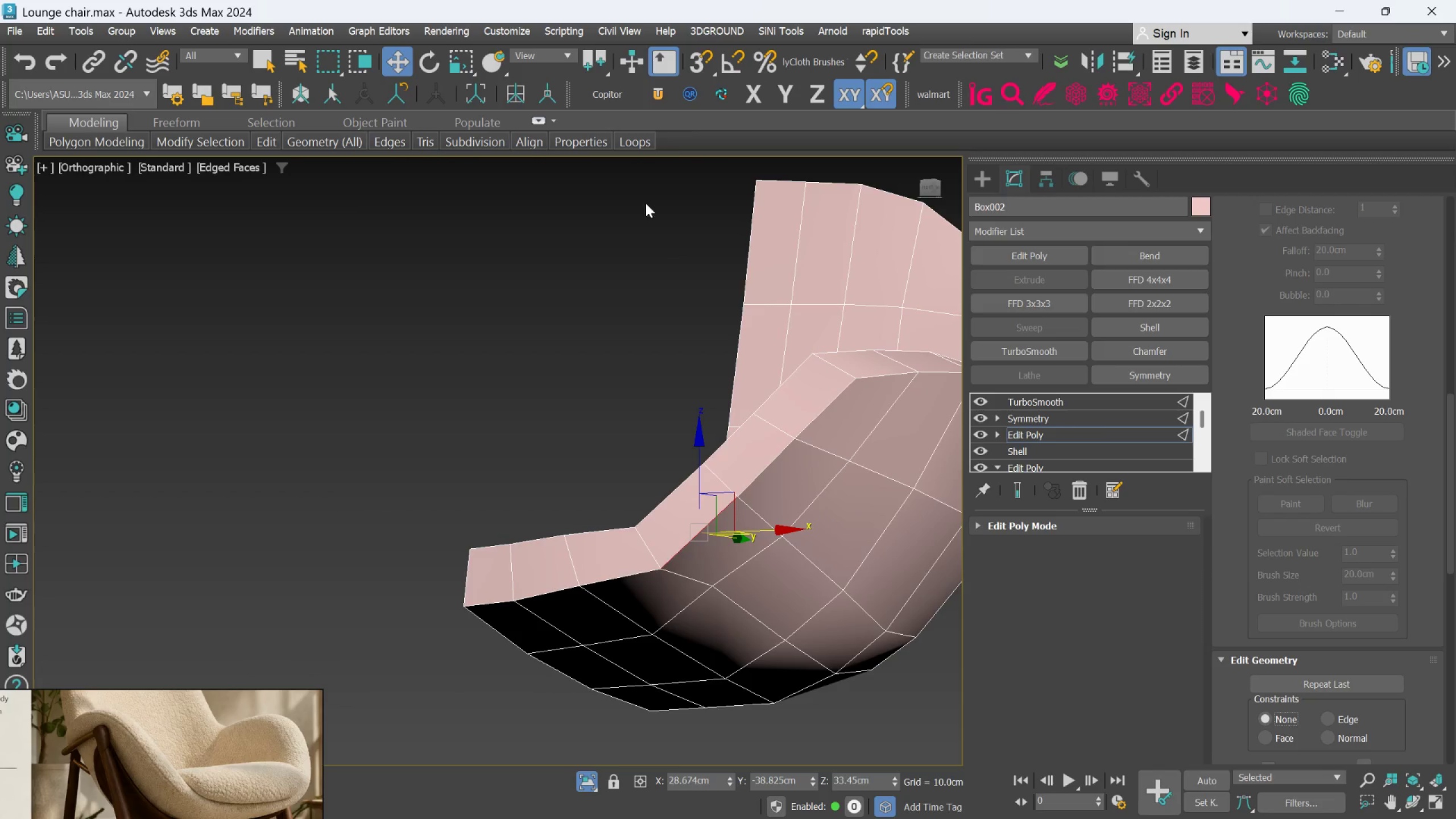 
left_click([639, 148])
 